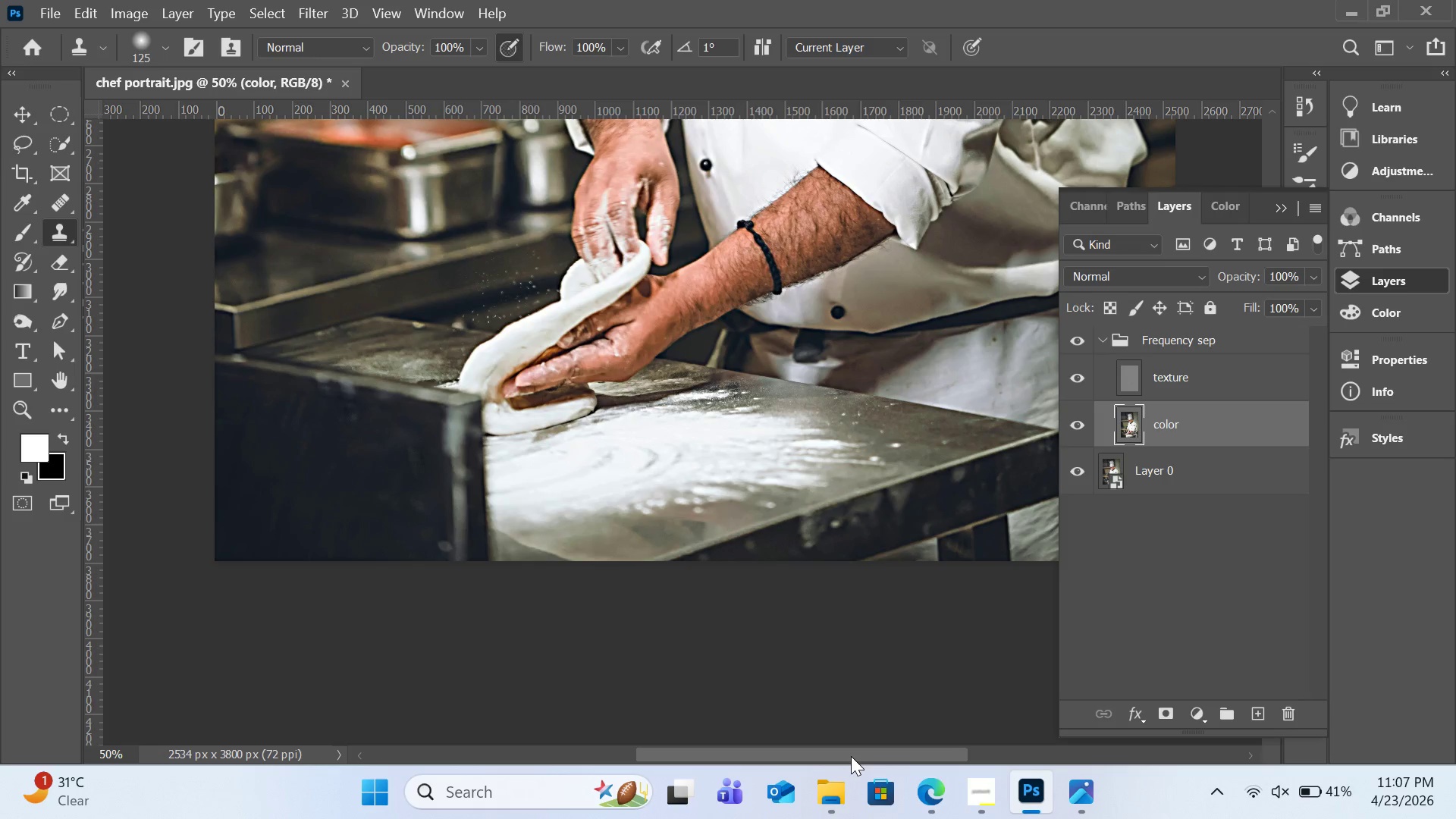 
key(Control+Z)
 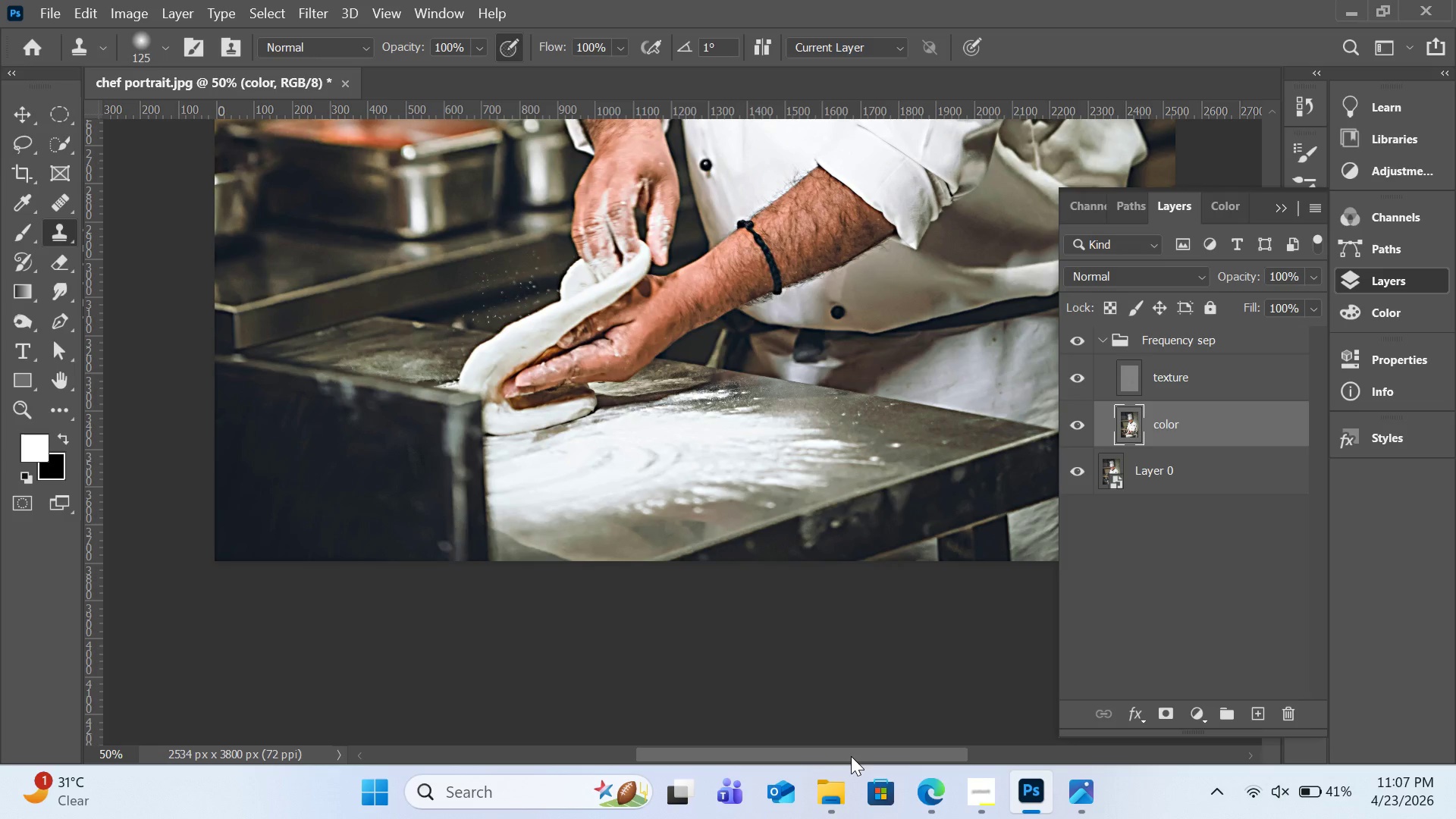 
key(Control+Z)
 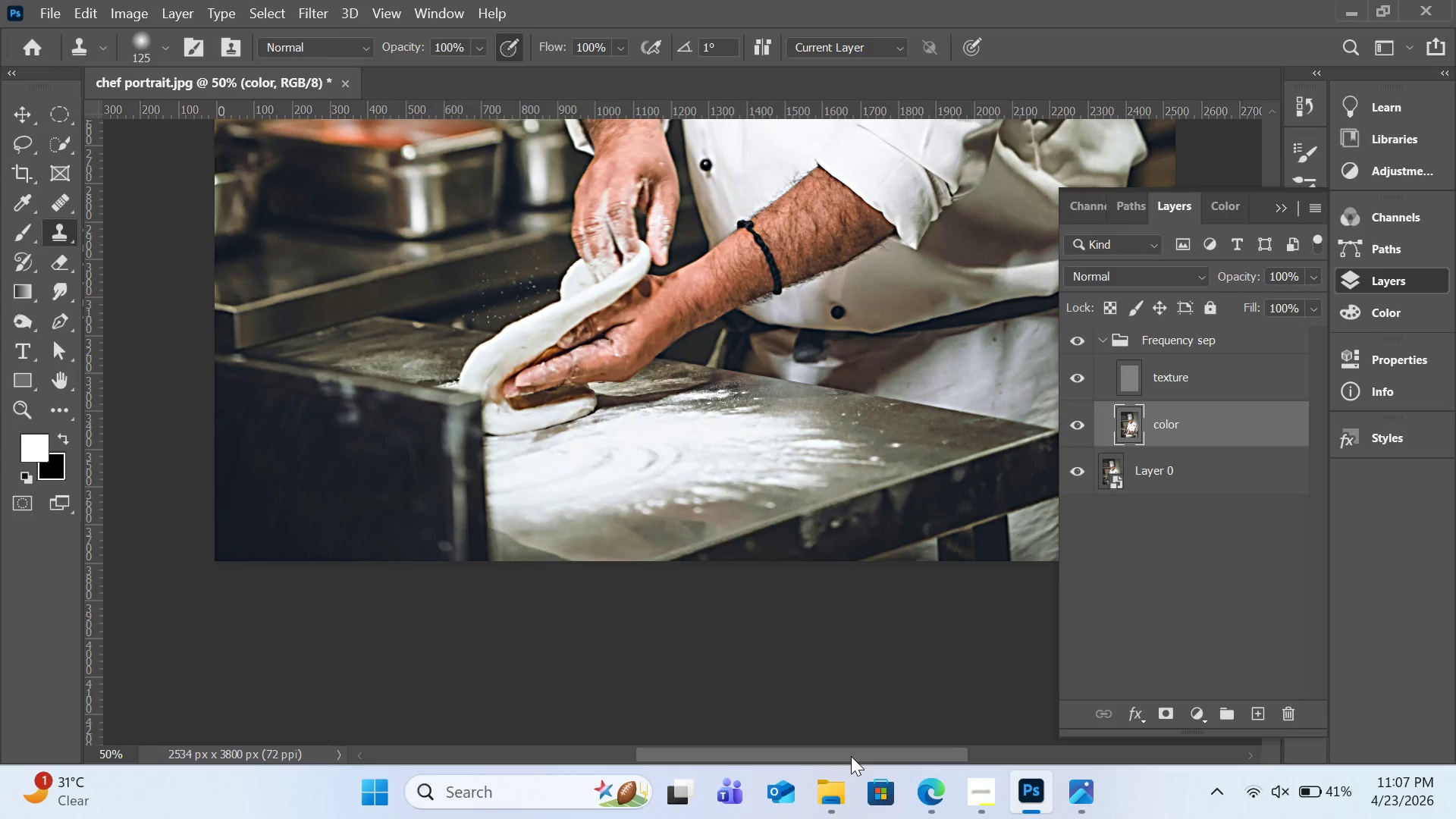 
key(Control+Z)
 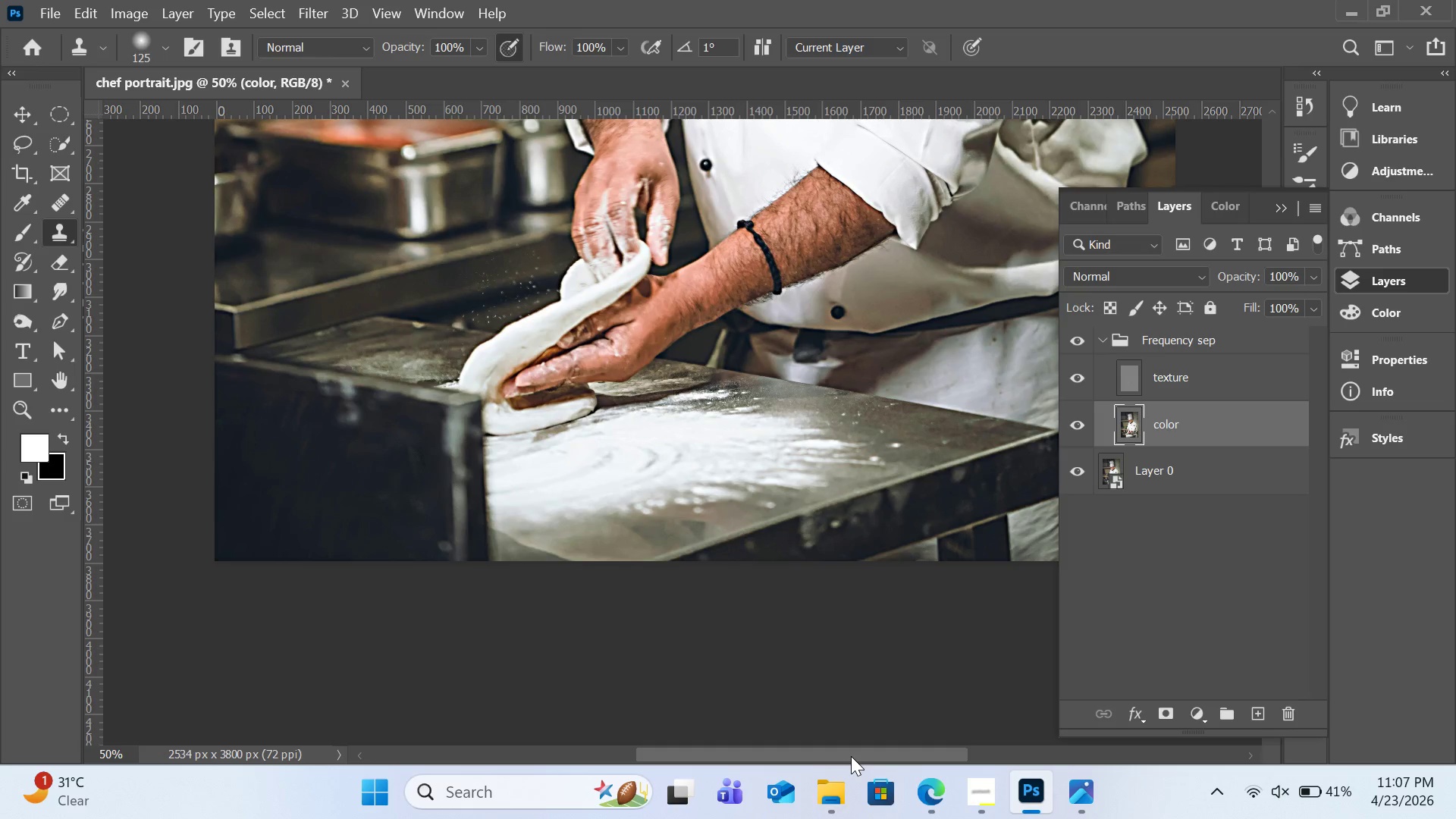 
key(Control+Z)
 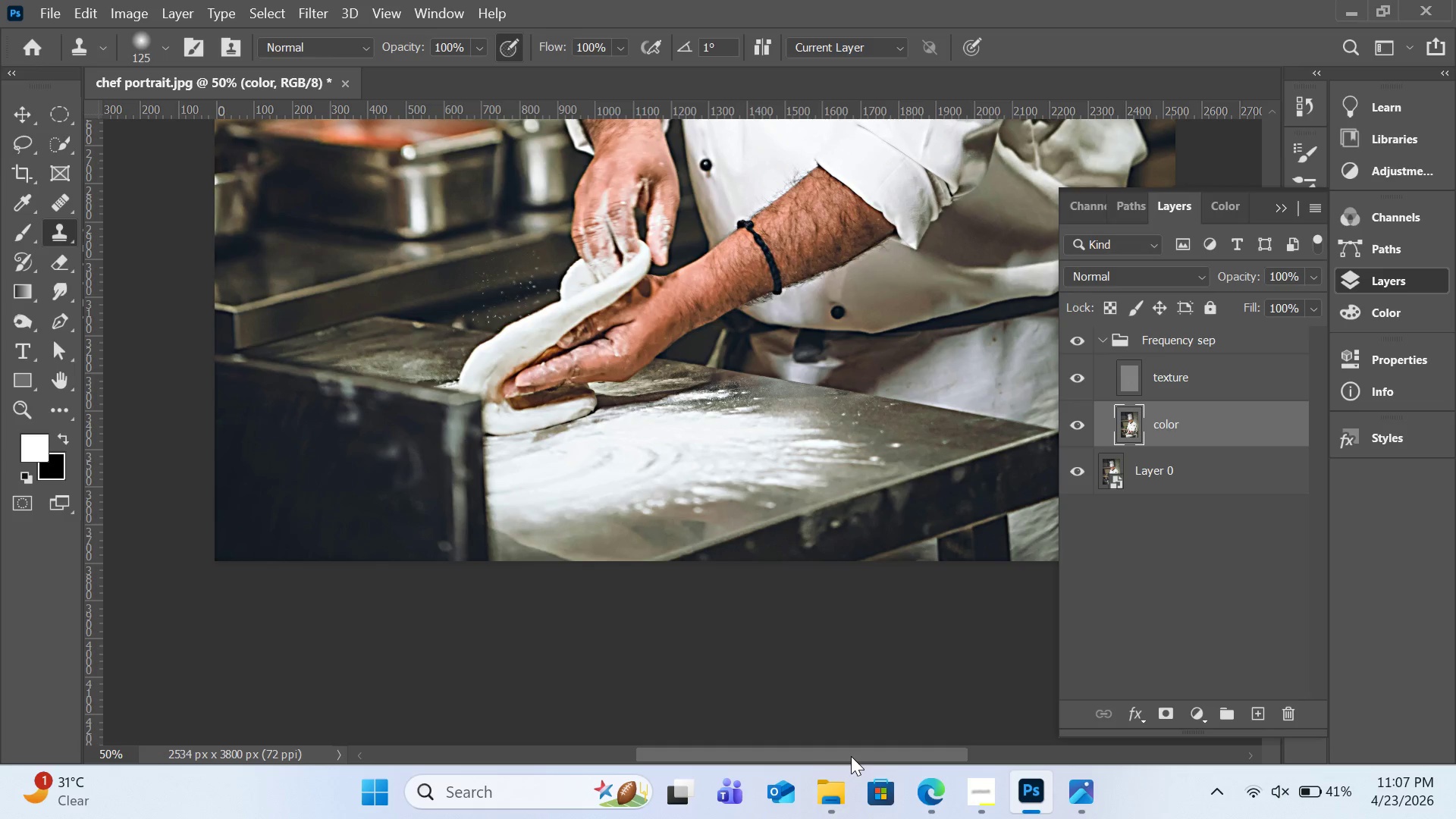 
key(Control+Z)
 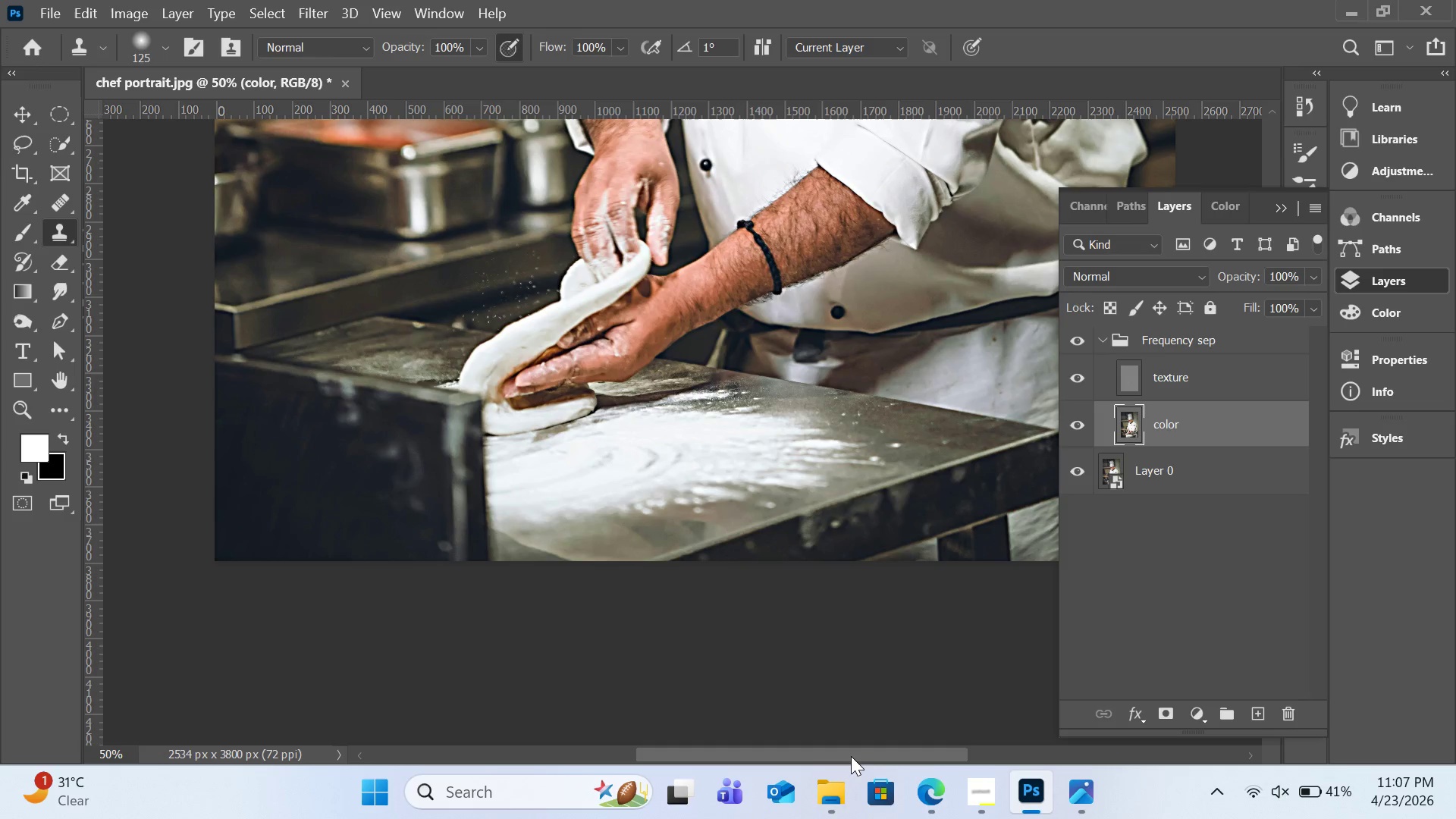 
key(Control+Z)
 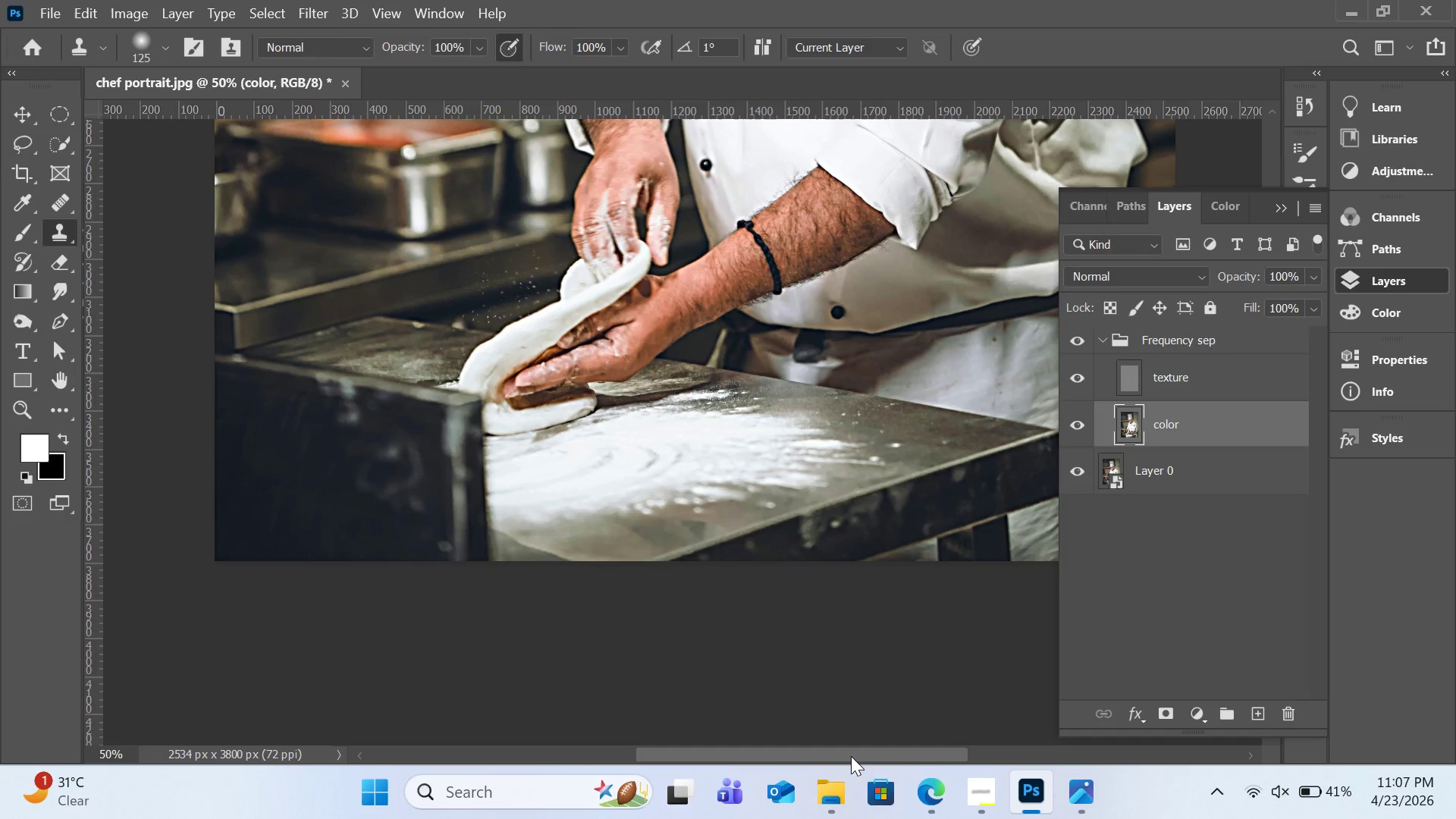 
key(Control+Z)
 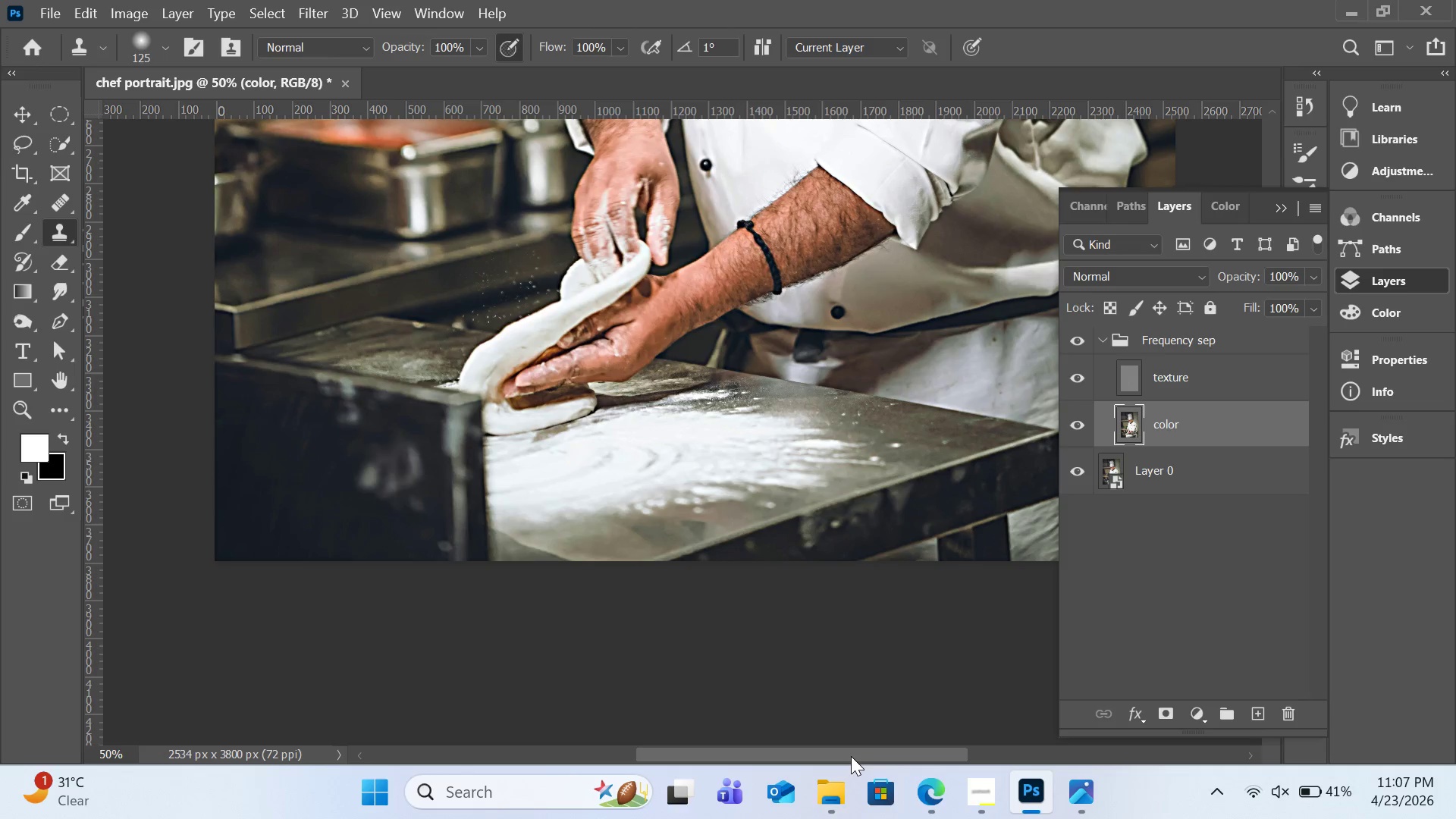 
key(Control+Z)
 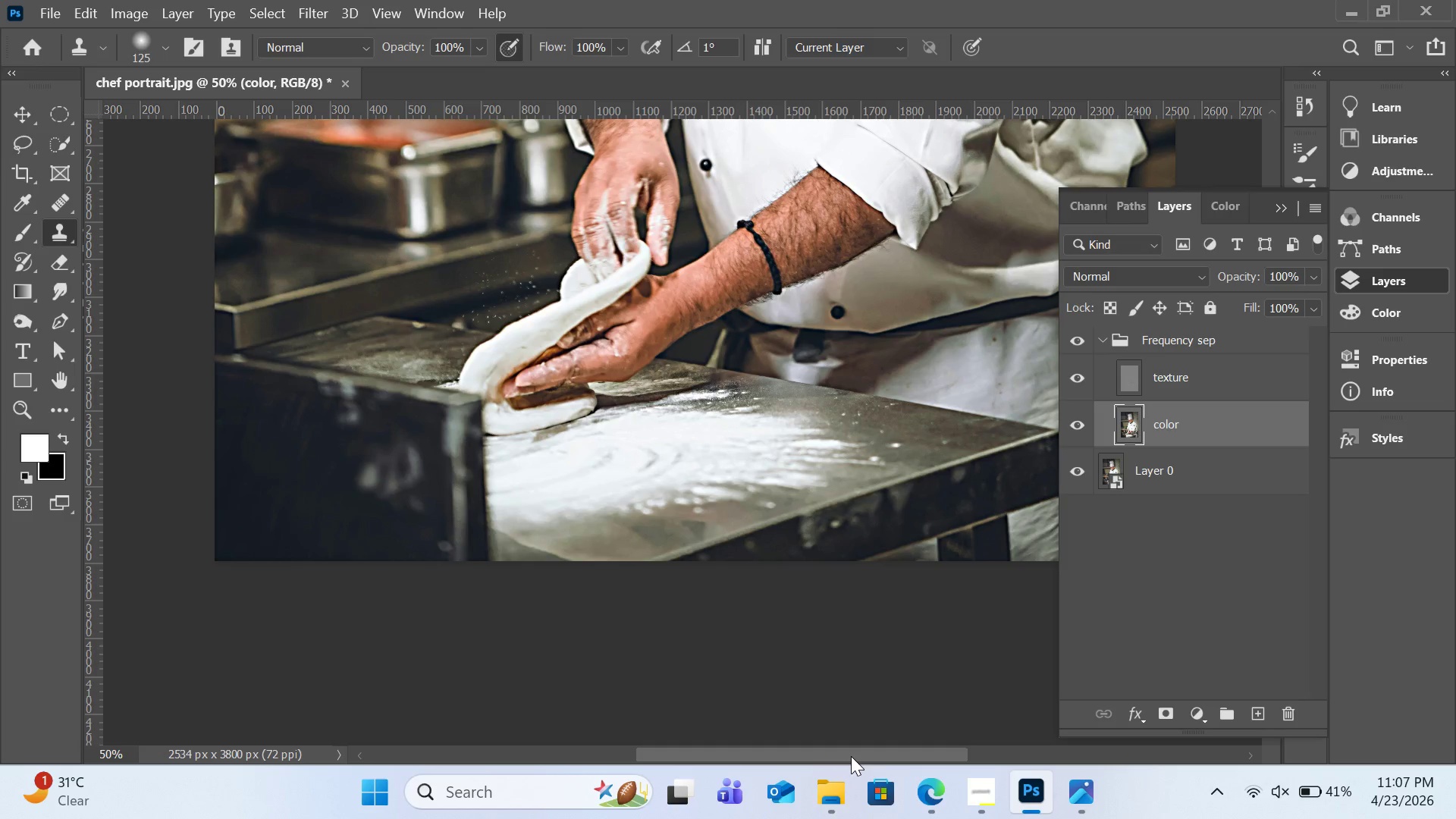 
key(Control+Z)
 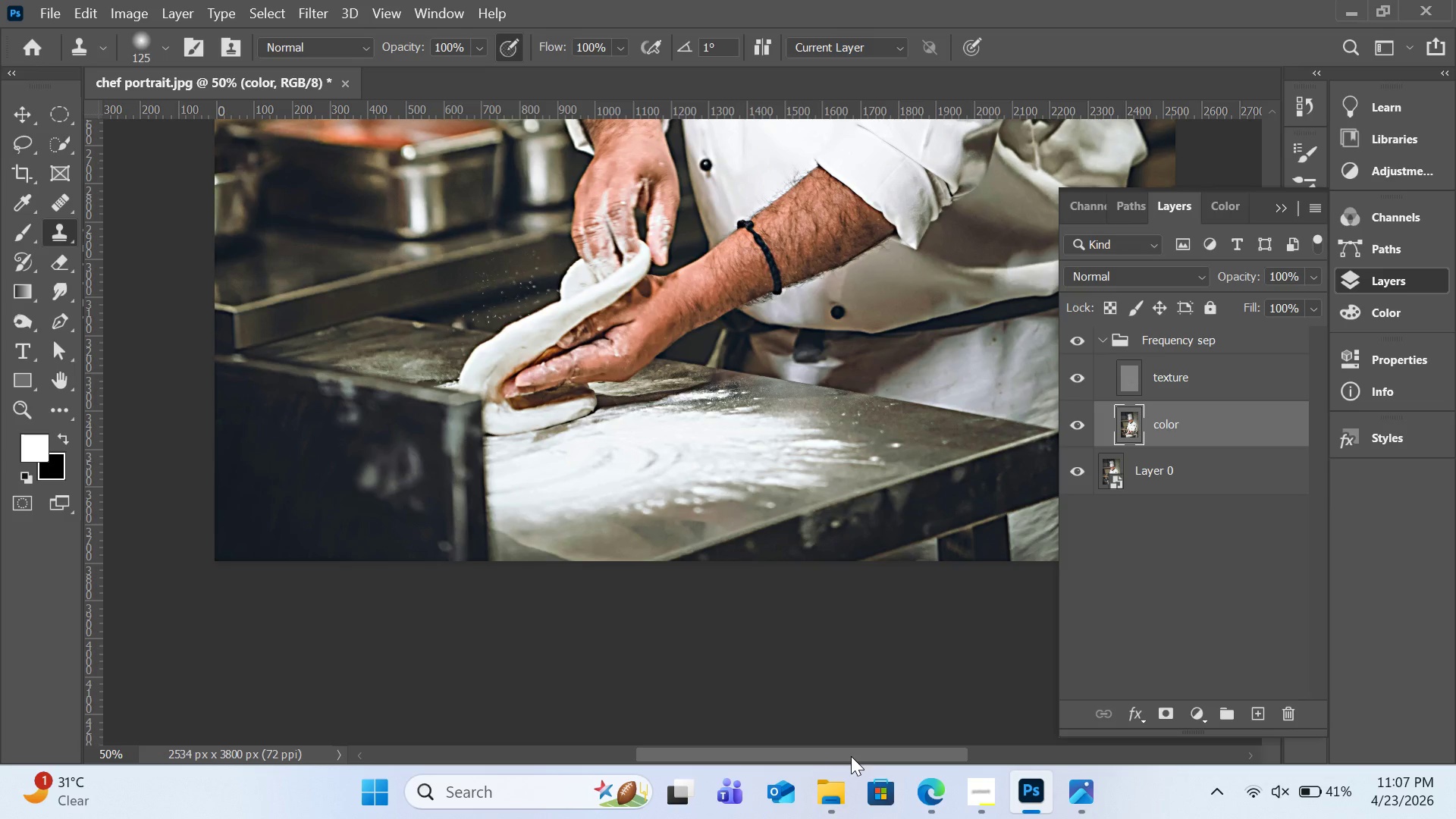 
key(Control+Z)
 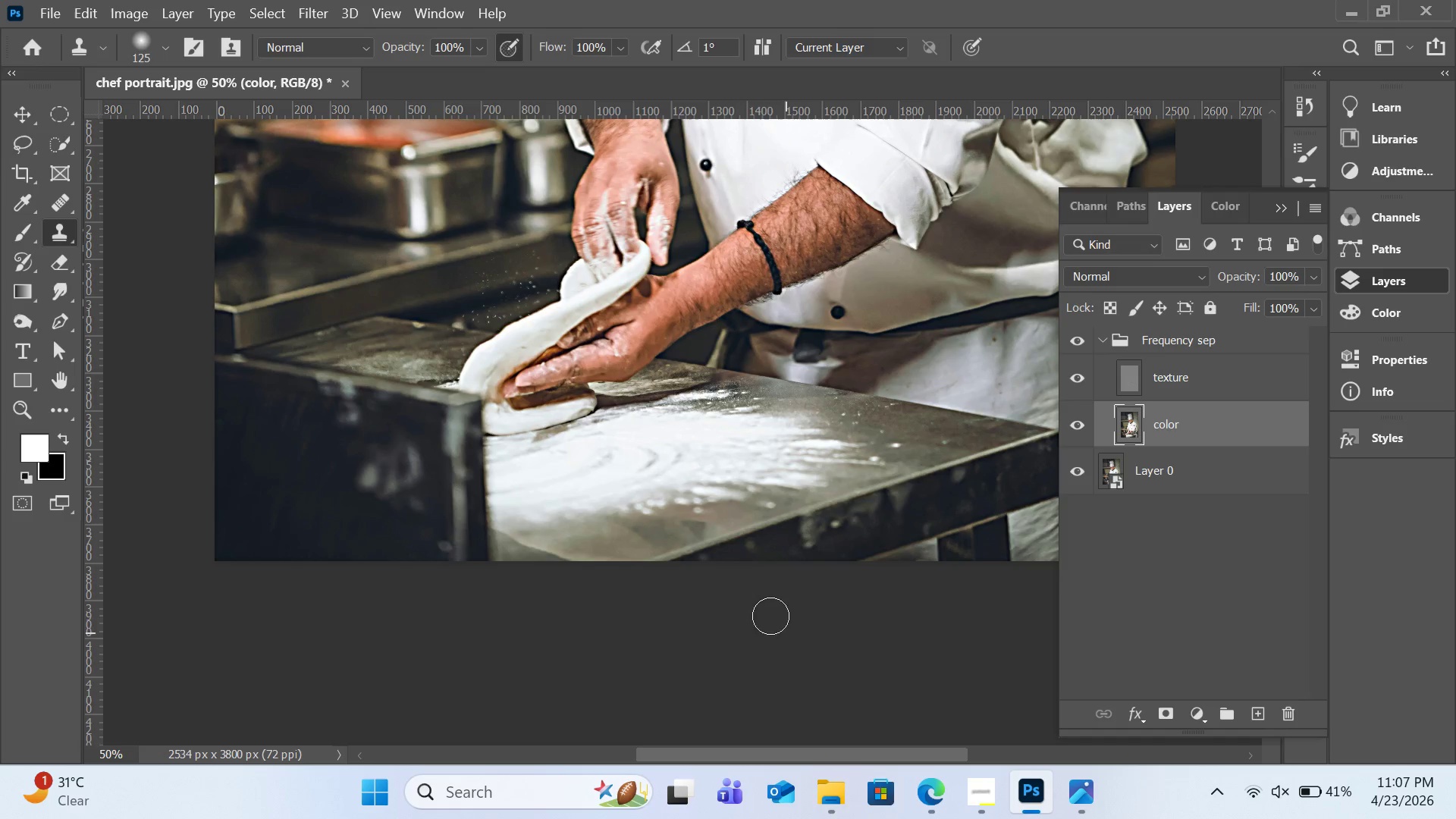 
key(Control+Z)
 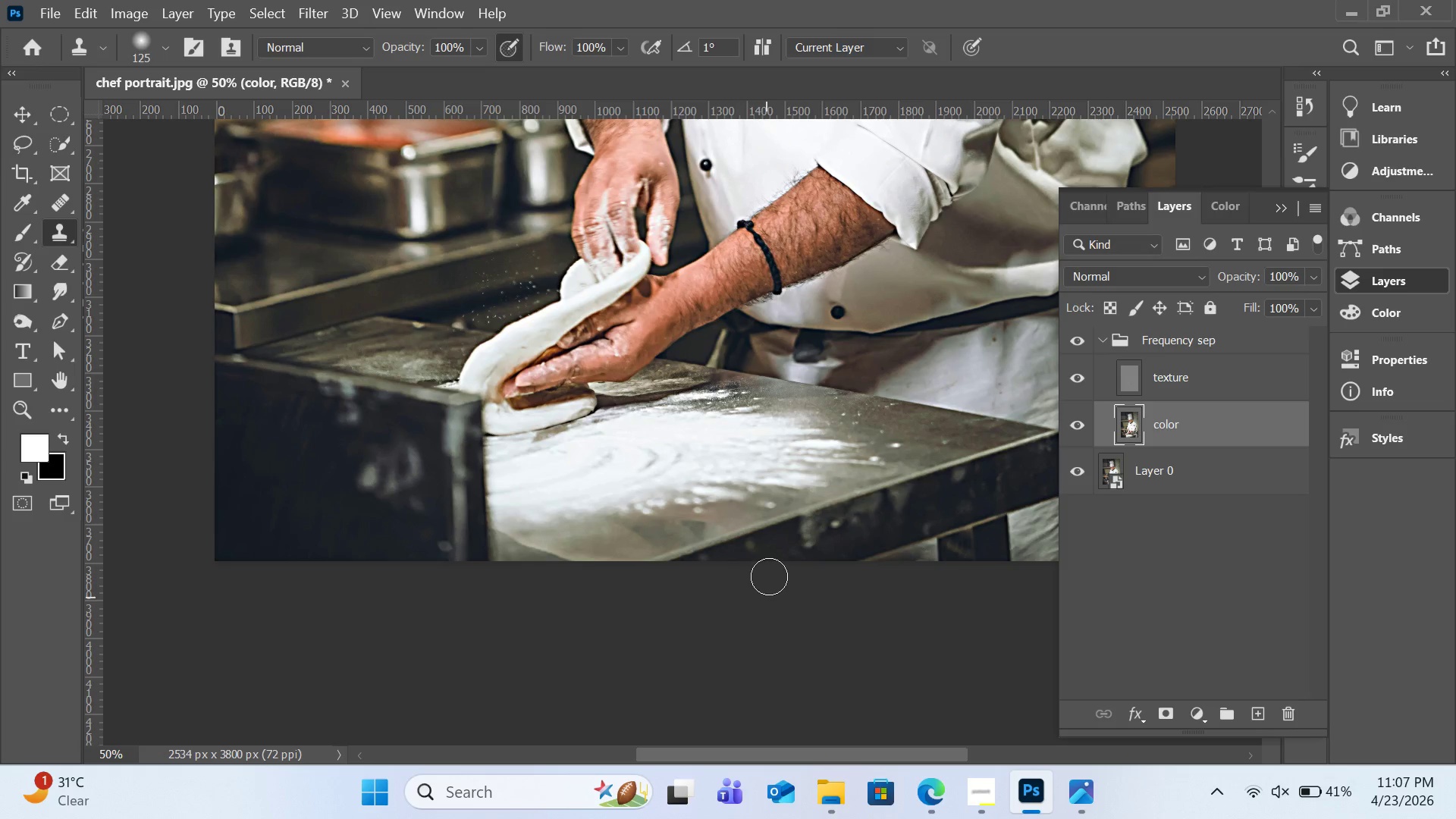 
scroll: coordinate [834, 541], scroll_direction: up, amount: 6.0
 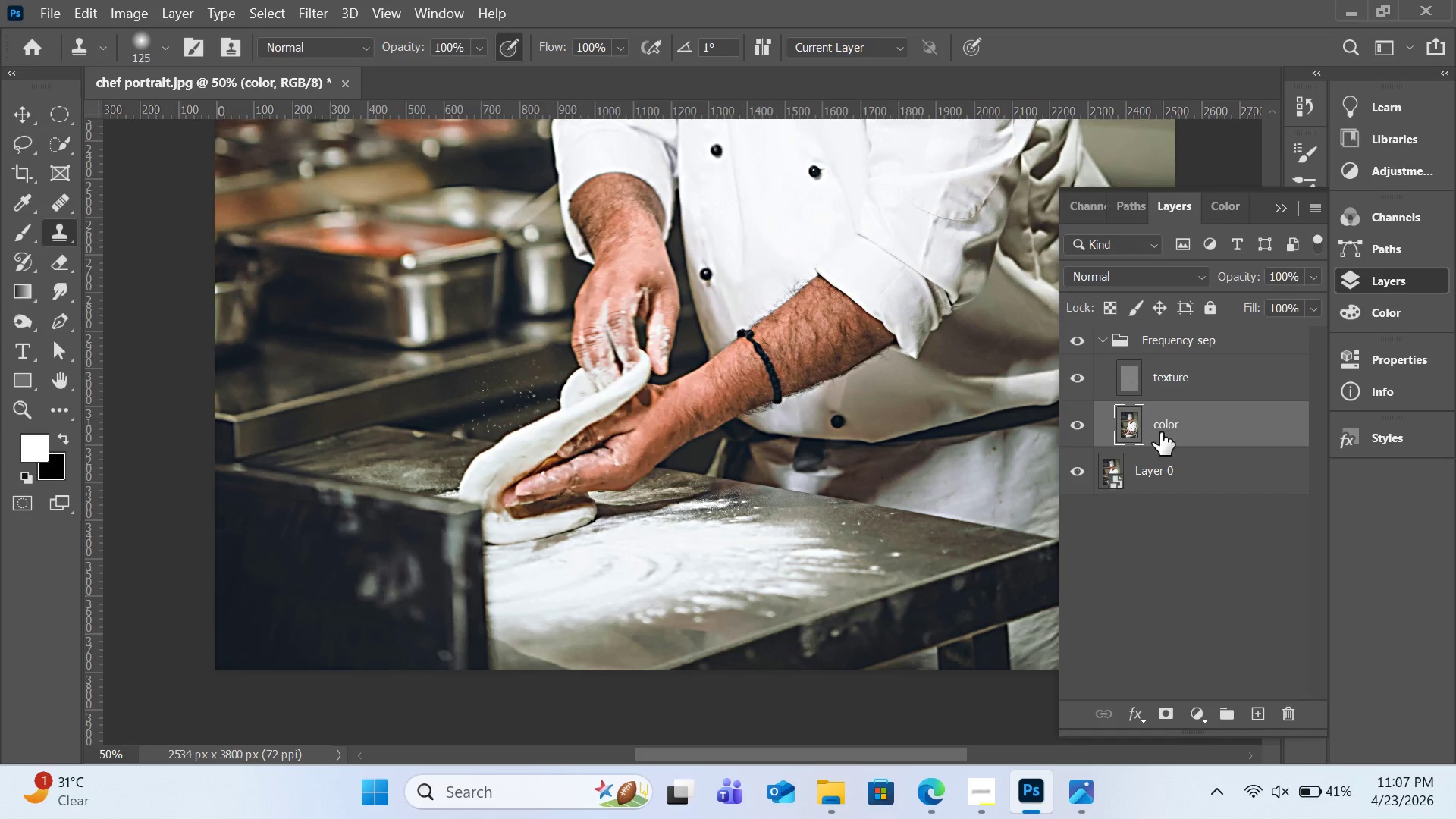 
hold_key(key=ControlLeft, duration=0.88)
left_click([1175, 390])
 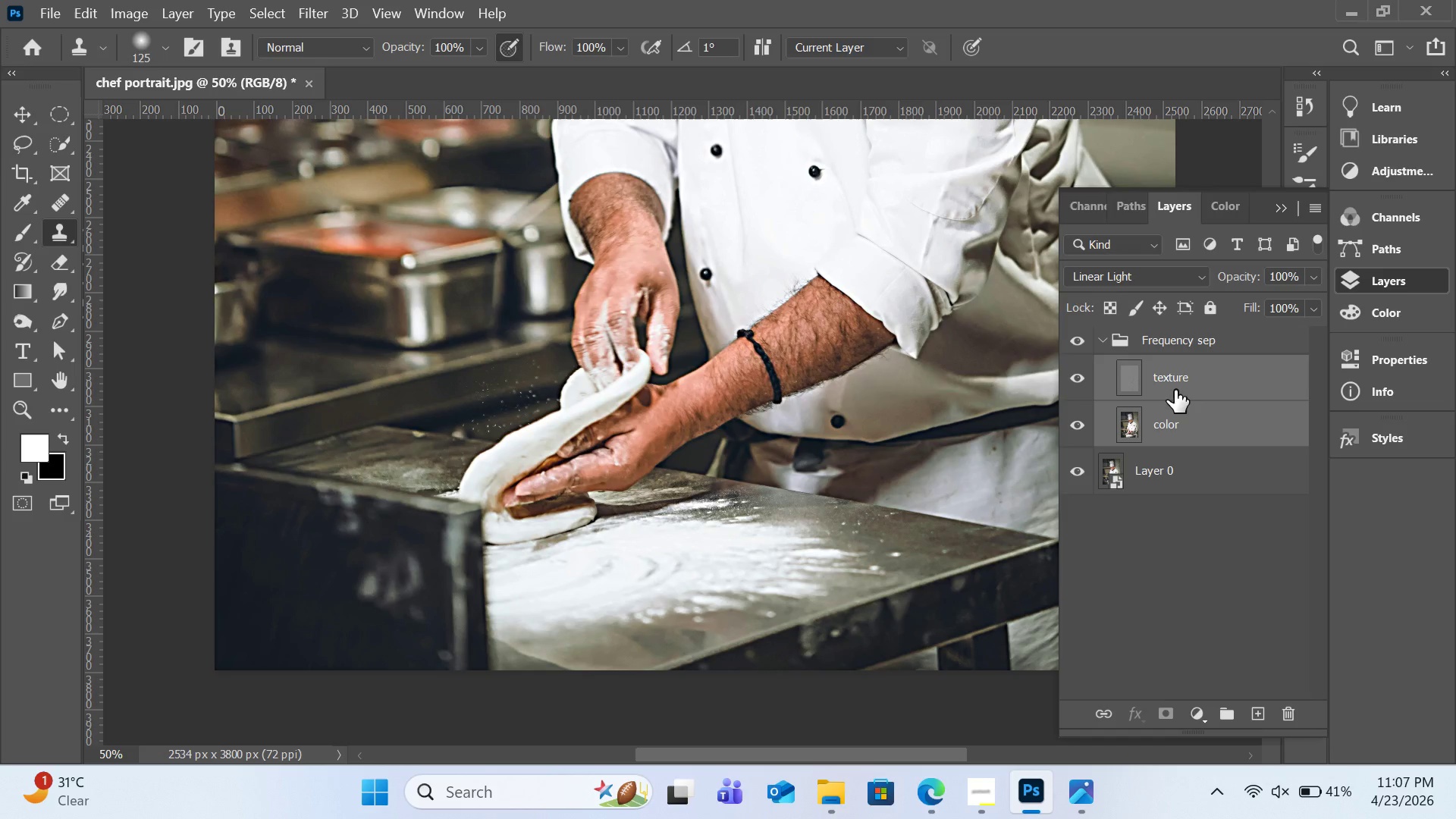 
key(Alt+Control+E)
 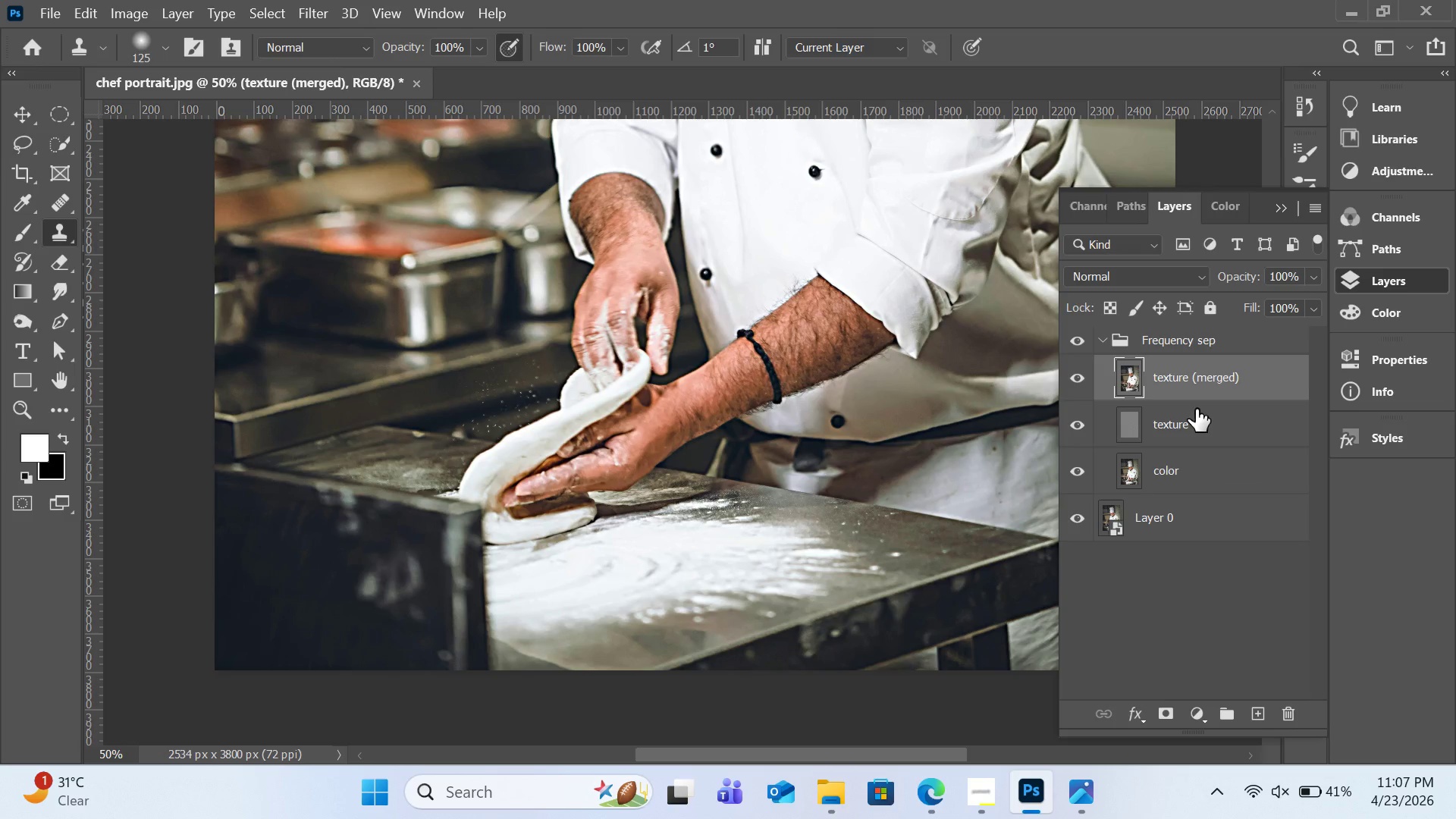 
wait(12.42)
 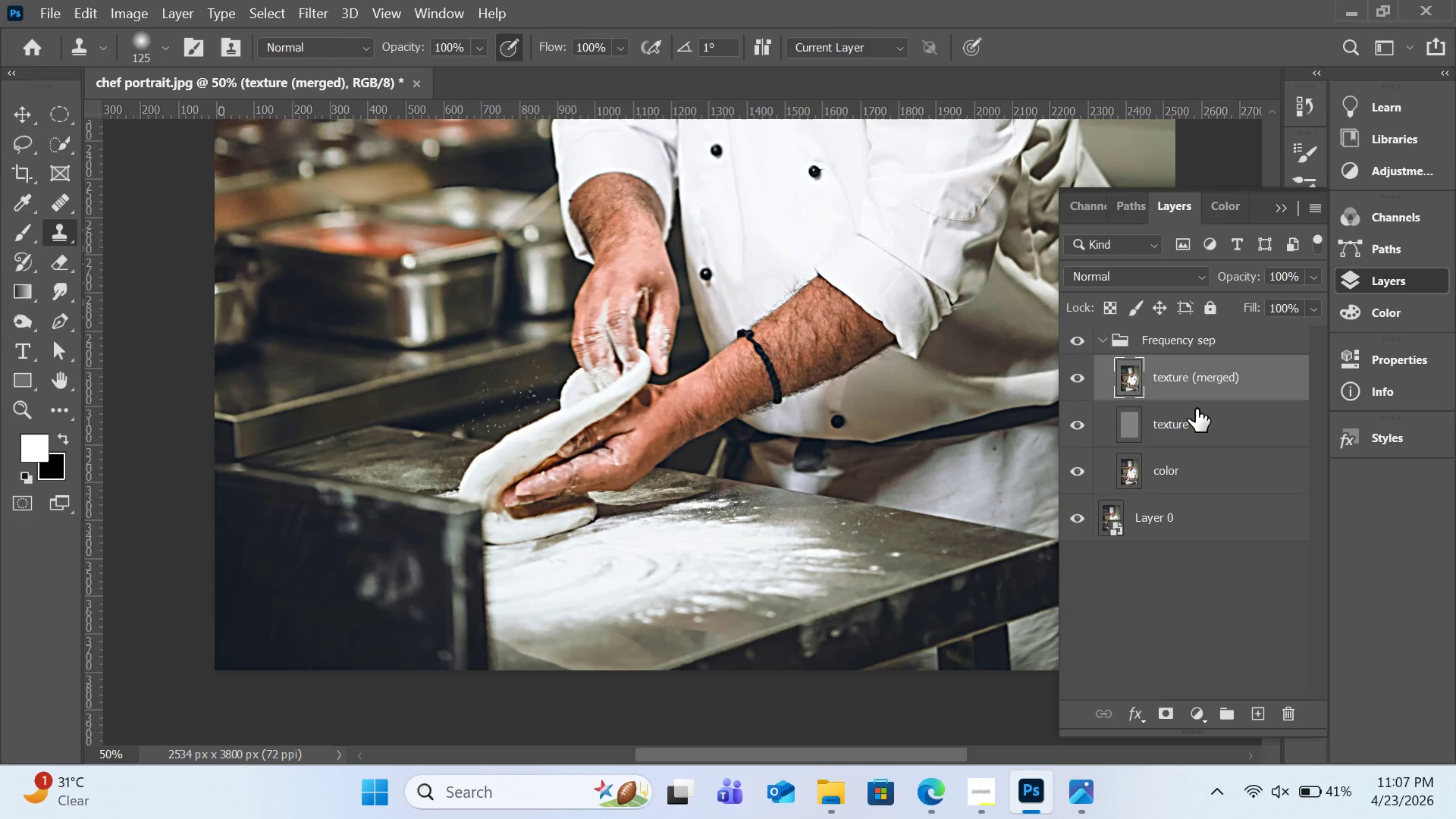 
key(Control+Z)
 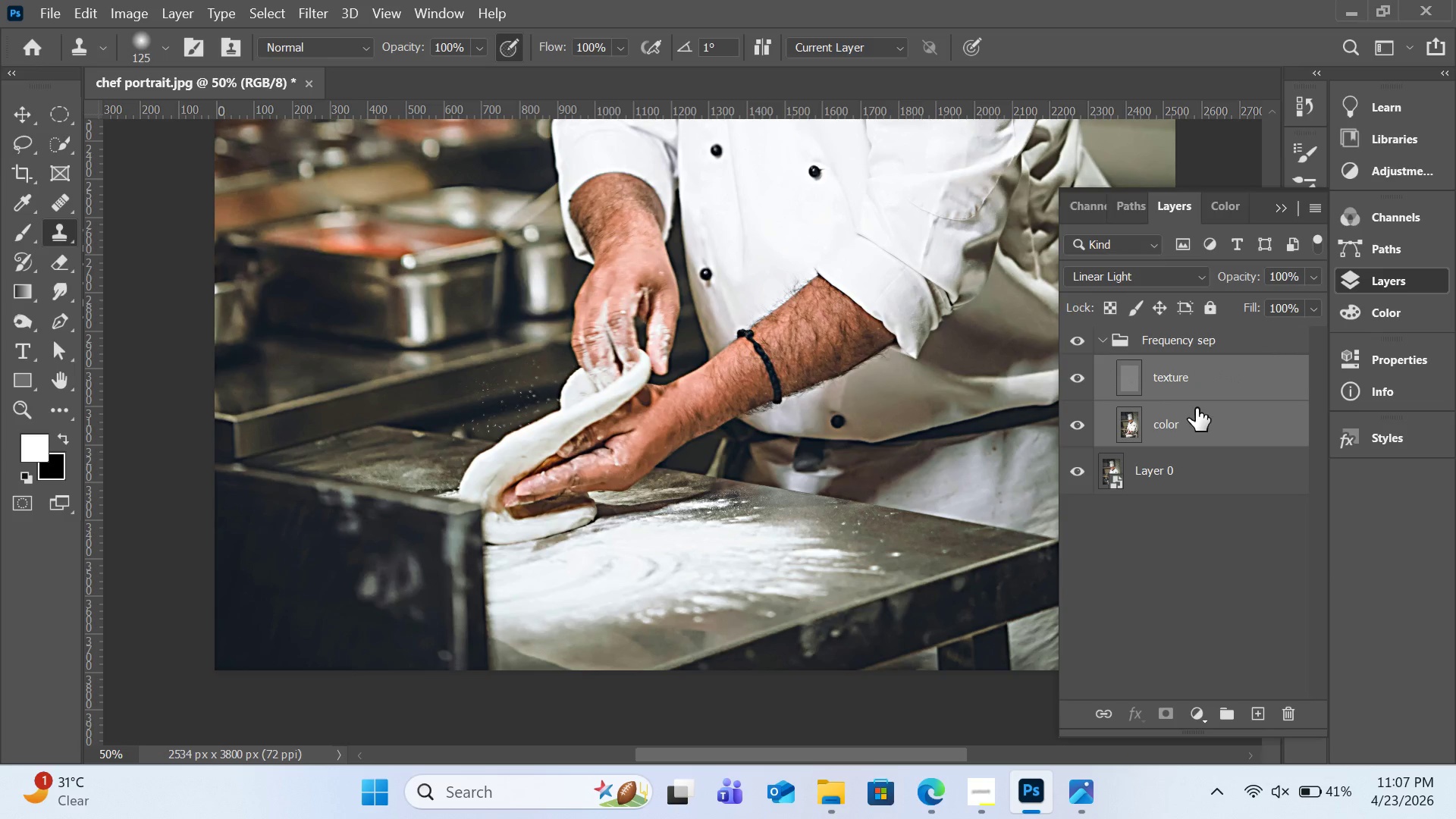 
key(Alt+Control+Shift+E)
 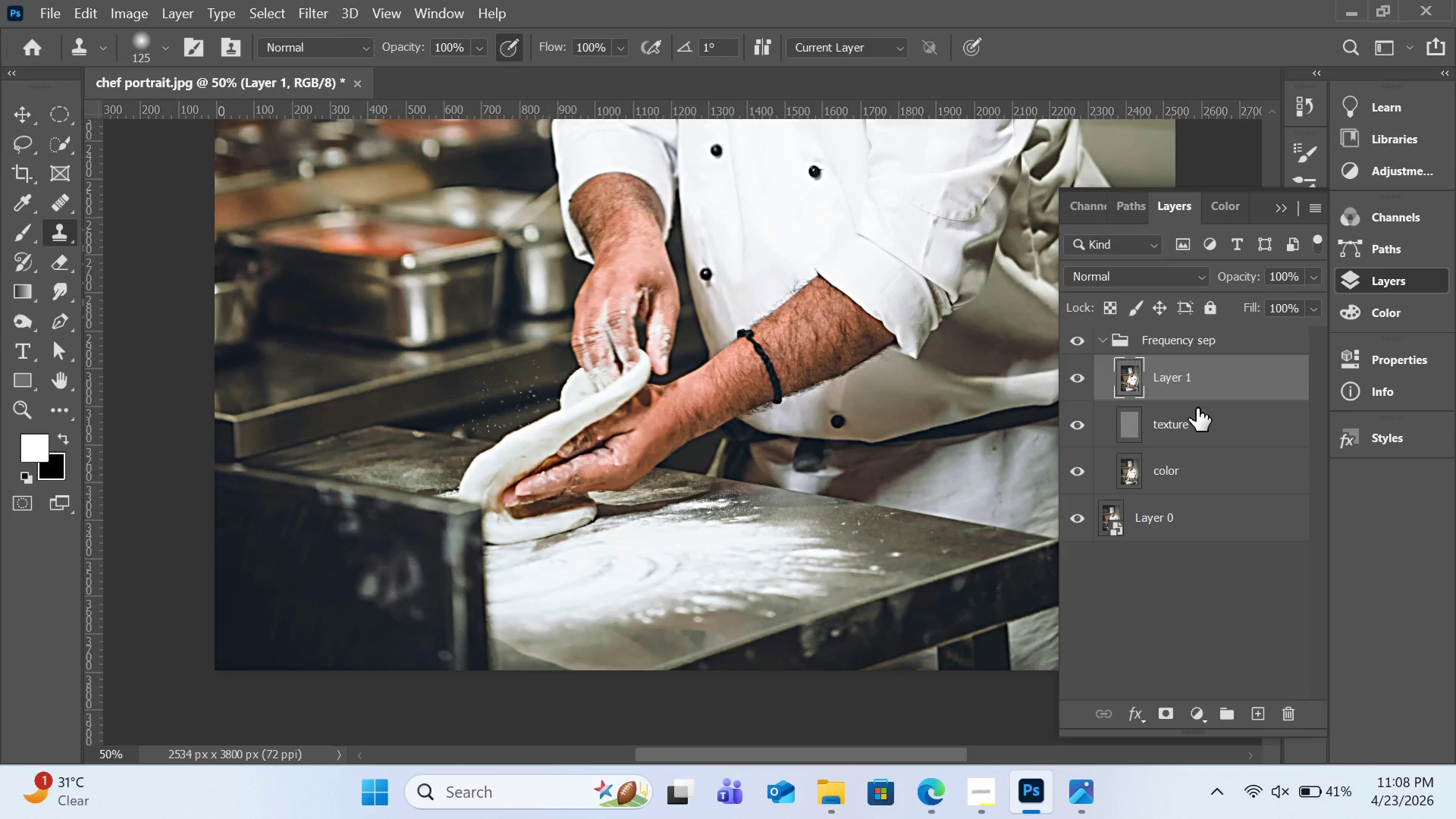 
left_click_drag(start_coordinate=[1178, 381], to_coordinate=[1185, 331])
 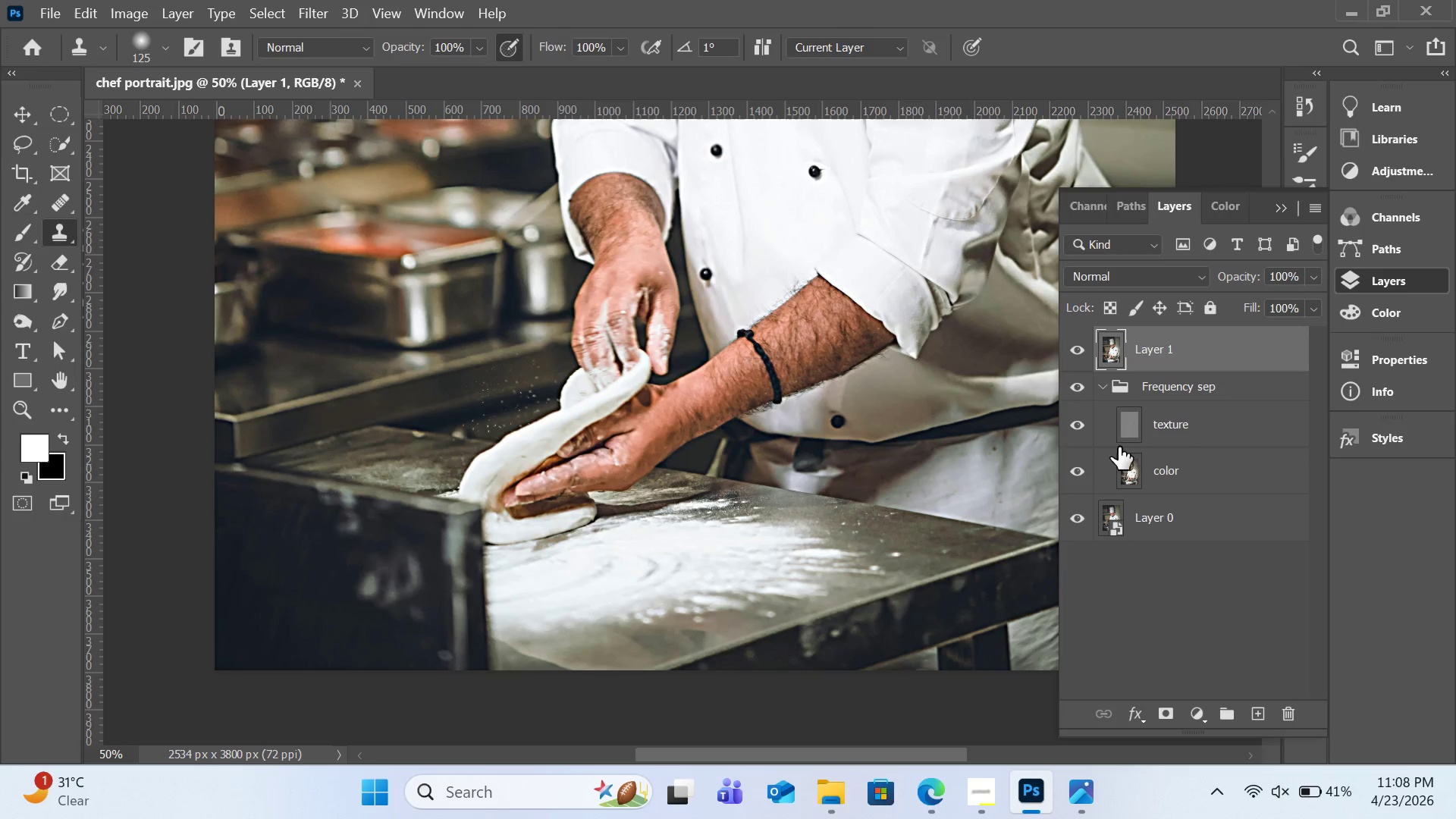 
left_click([1103, 390])
 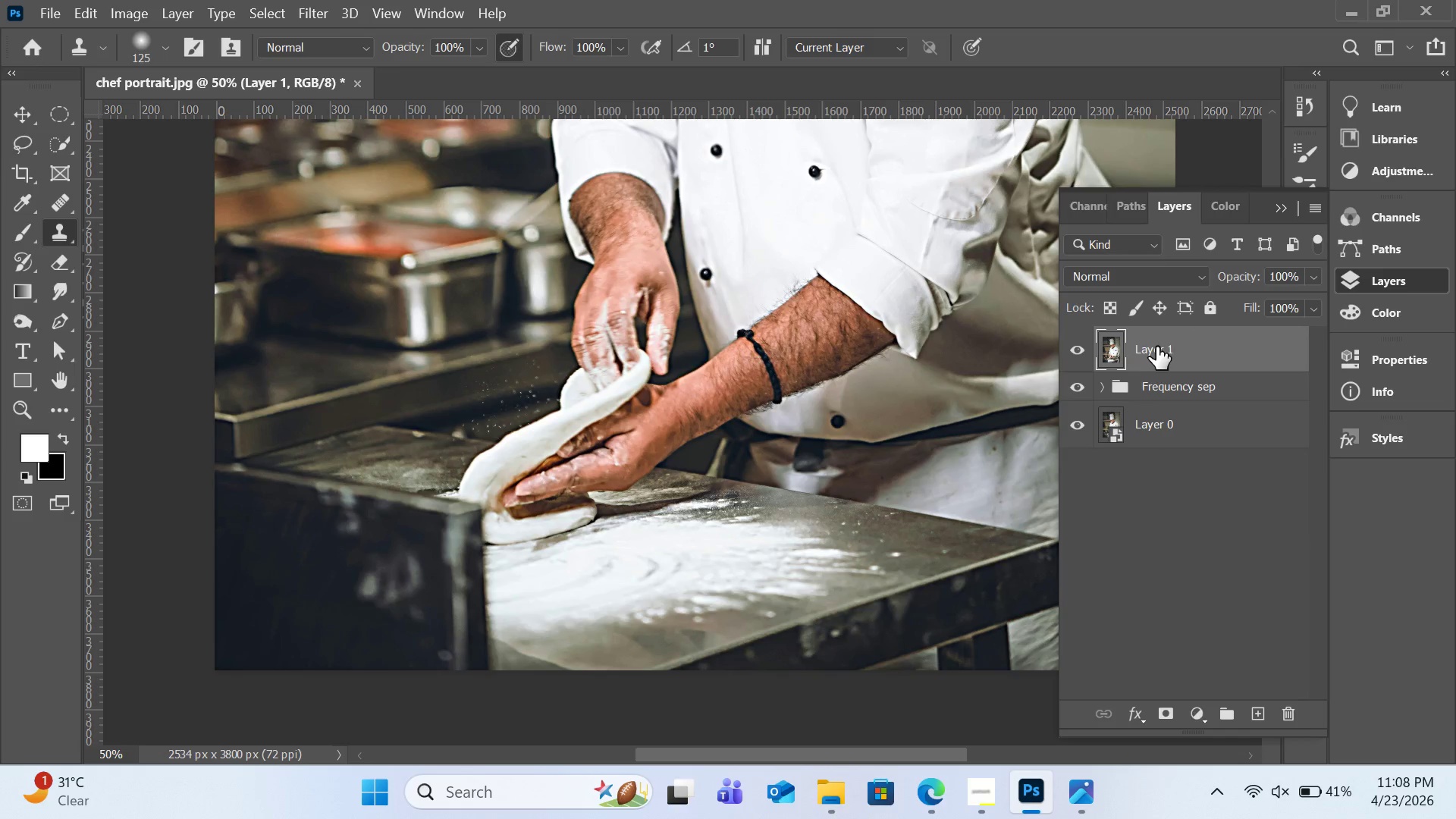 
double_click([1158, 346])
 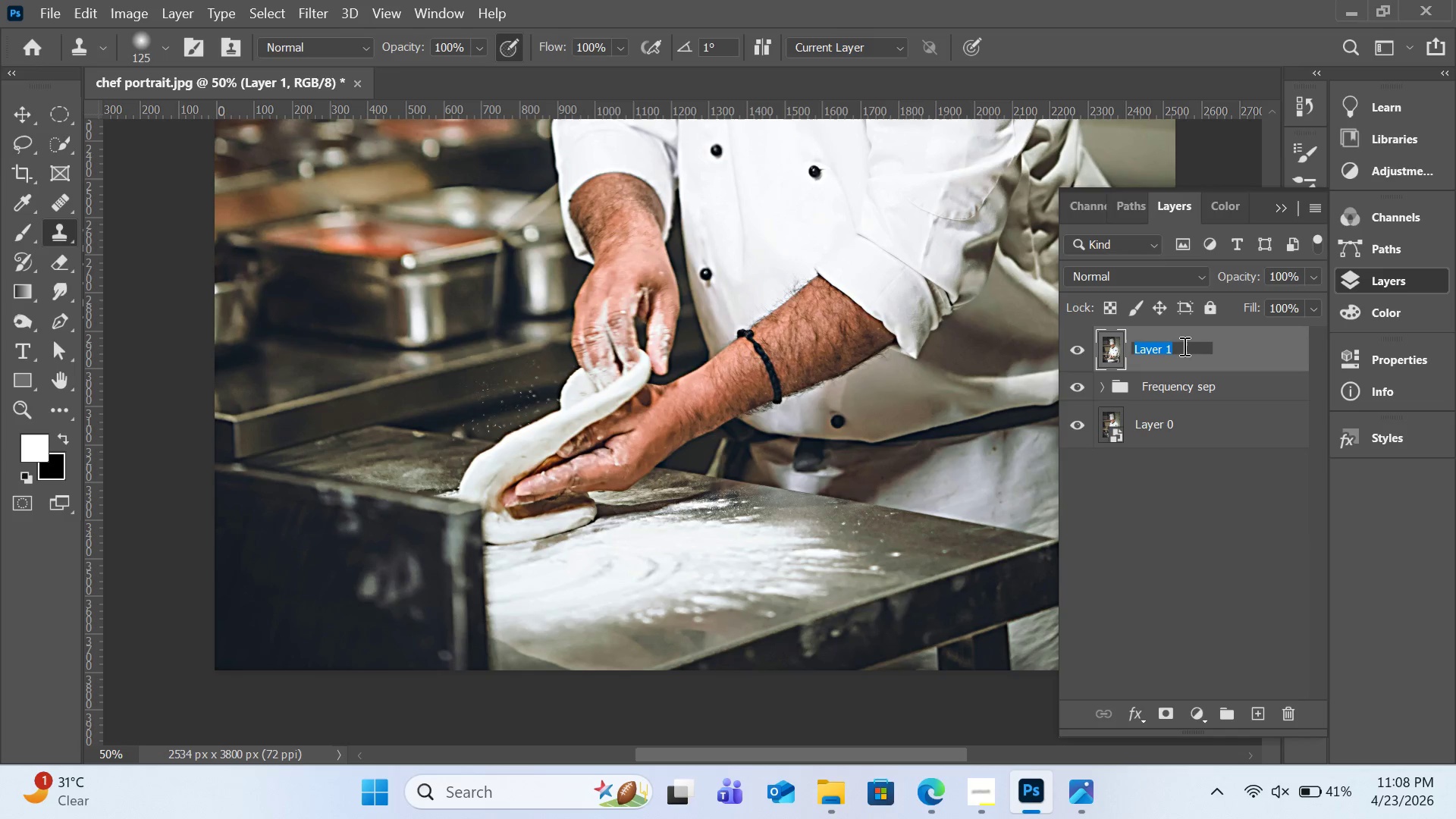 
type(Stains_removal)
 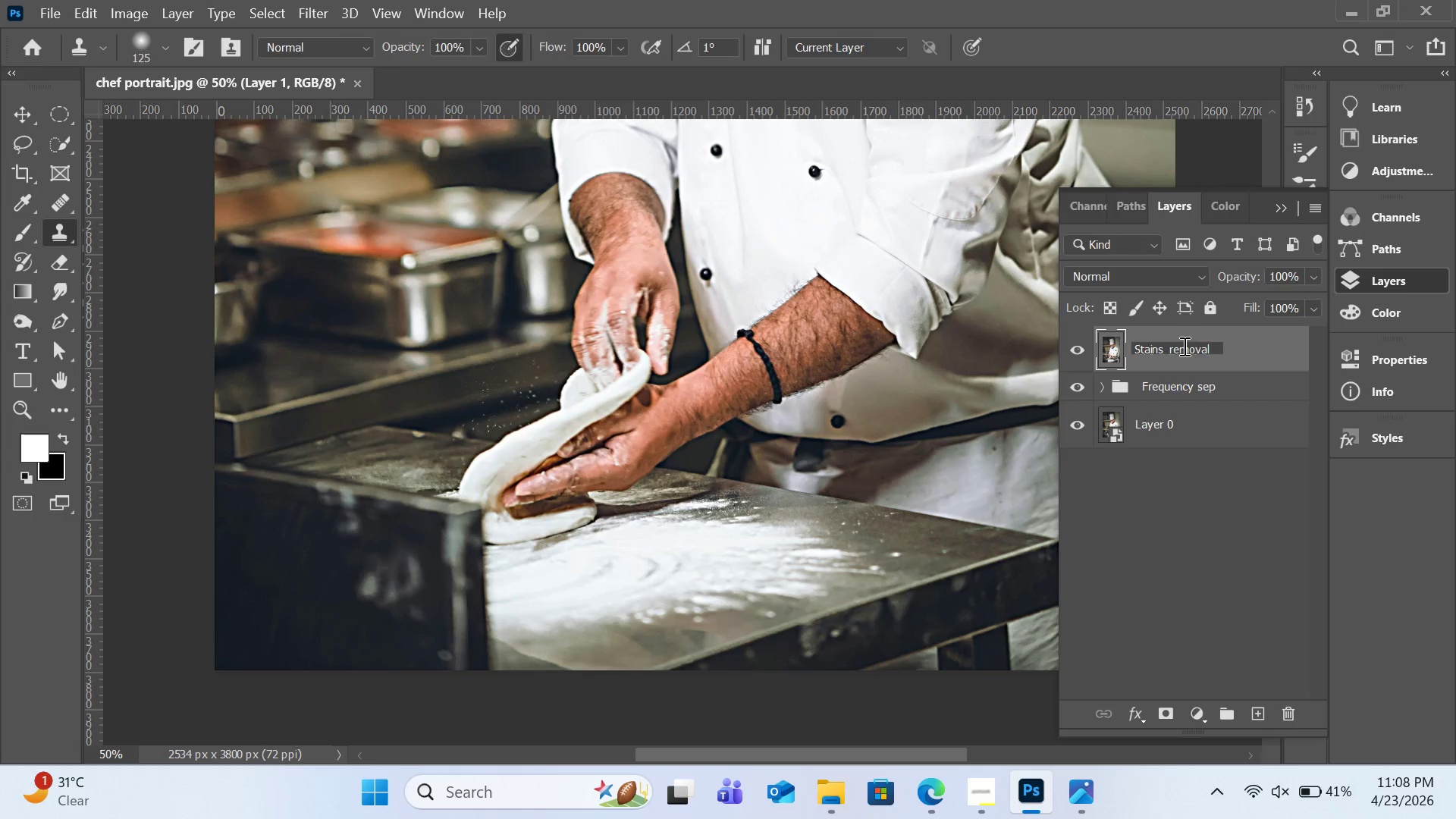 
hold_key(key=AltLeft, duration=0.53)
left_click([336, 566])
 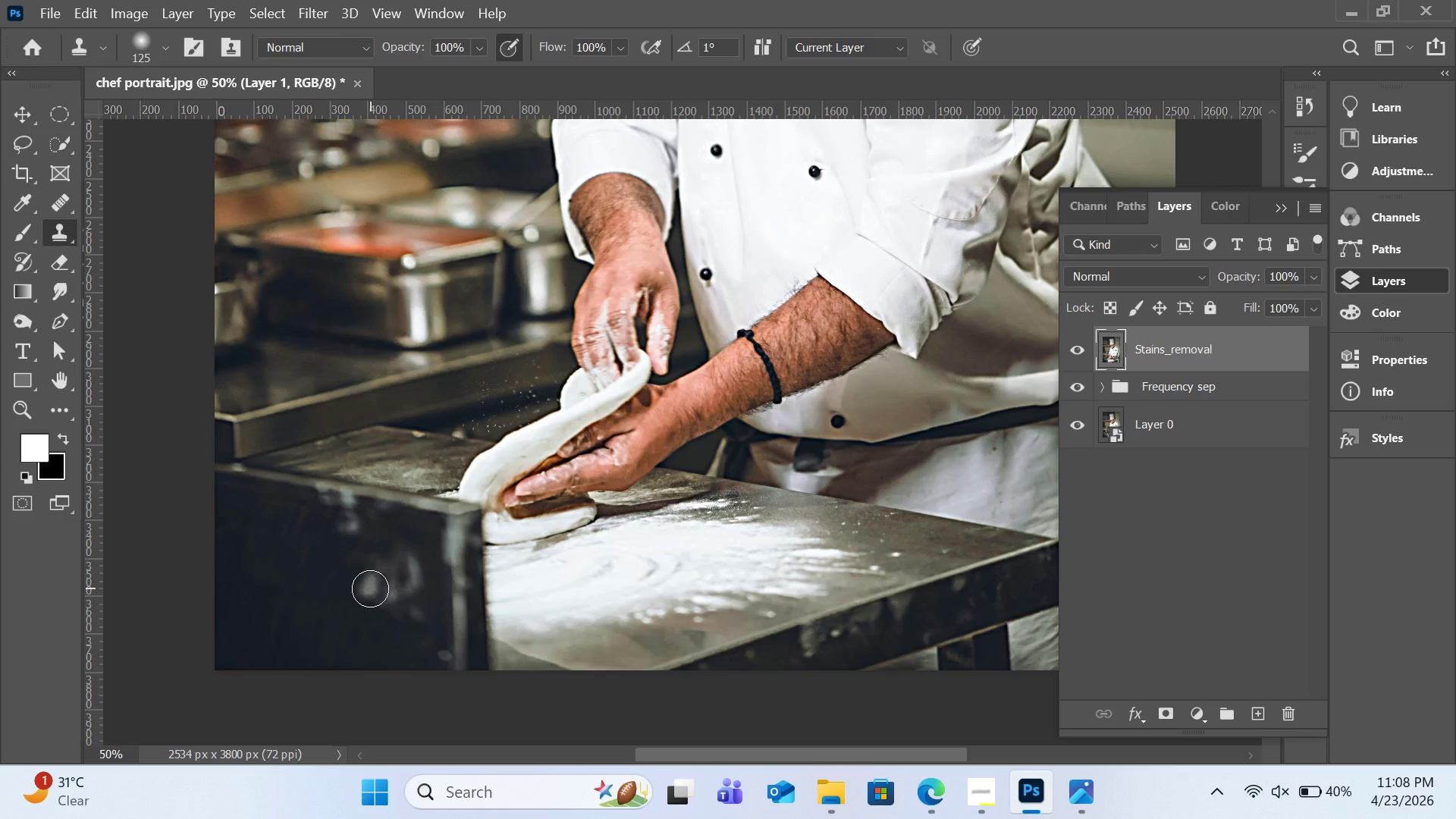 
left_click_drag(start_coordinate=[370, 588], to_coordinate=[402, 592])
 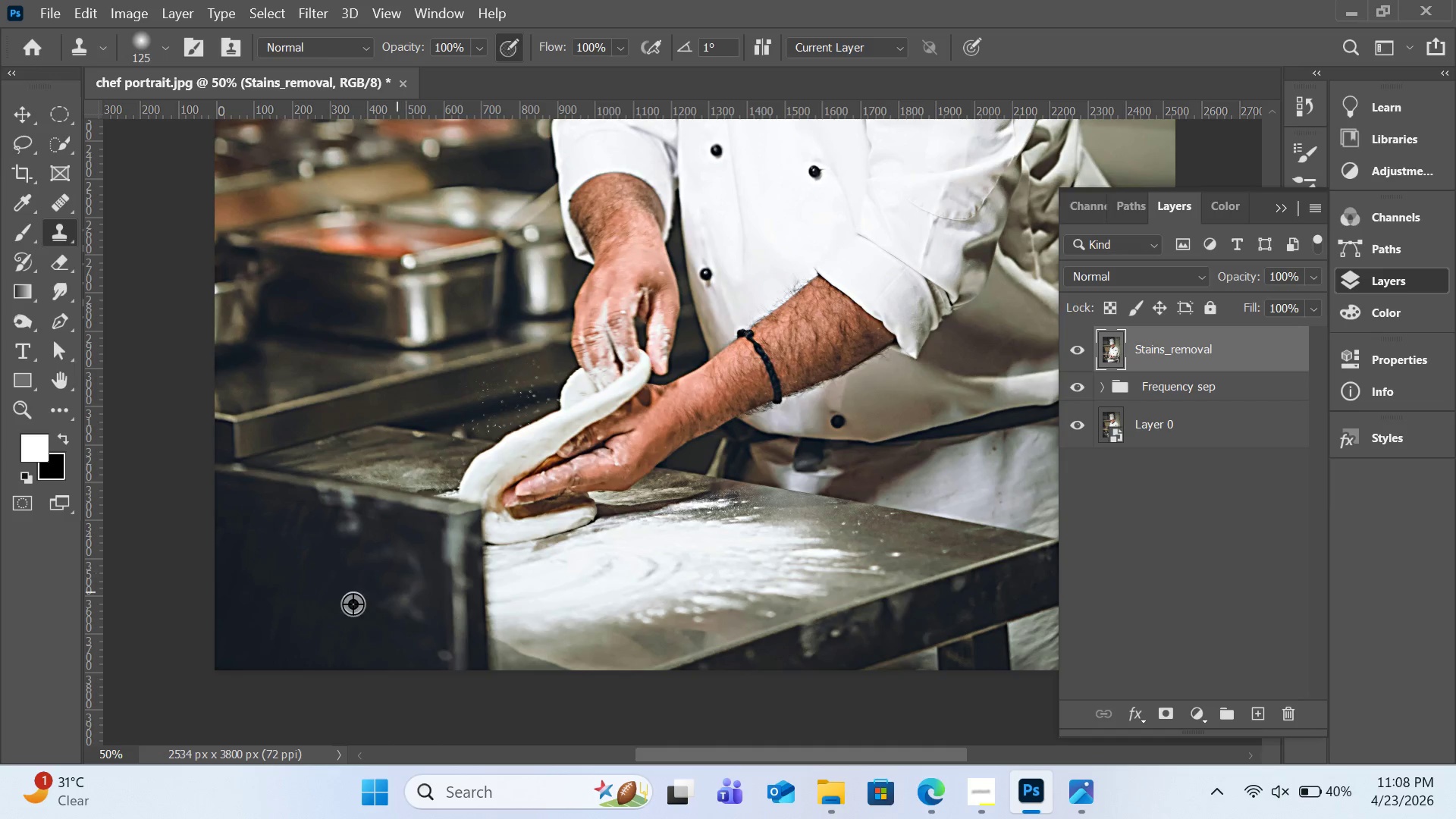 
hold_key(key=AltLeft, duration=0.42)
 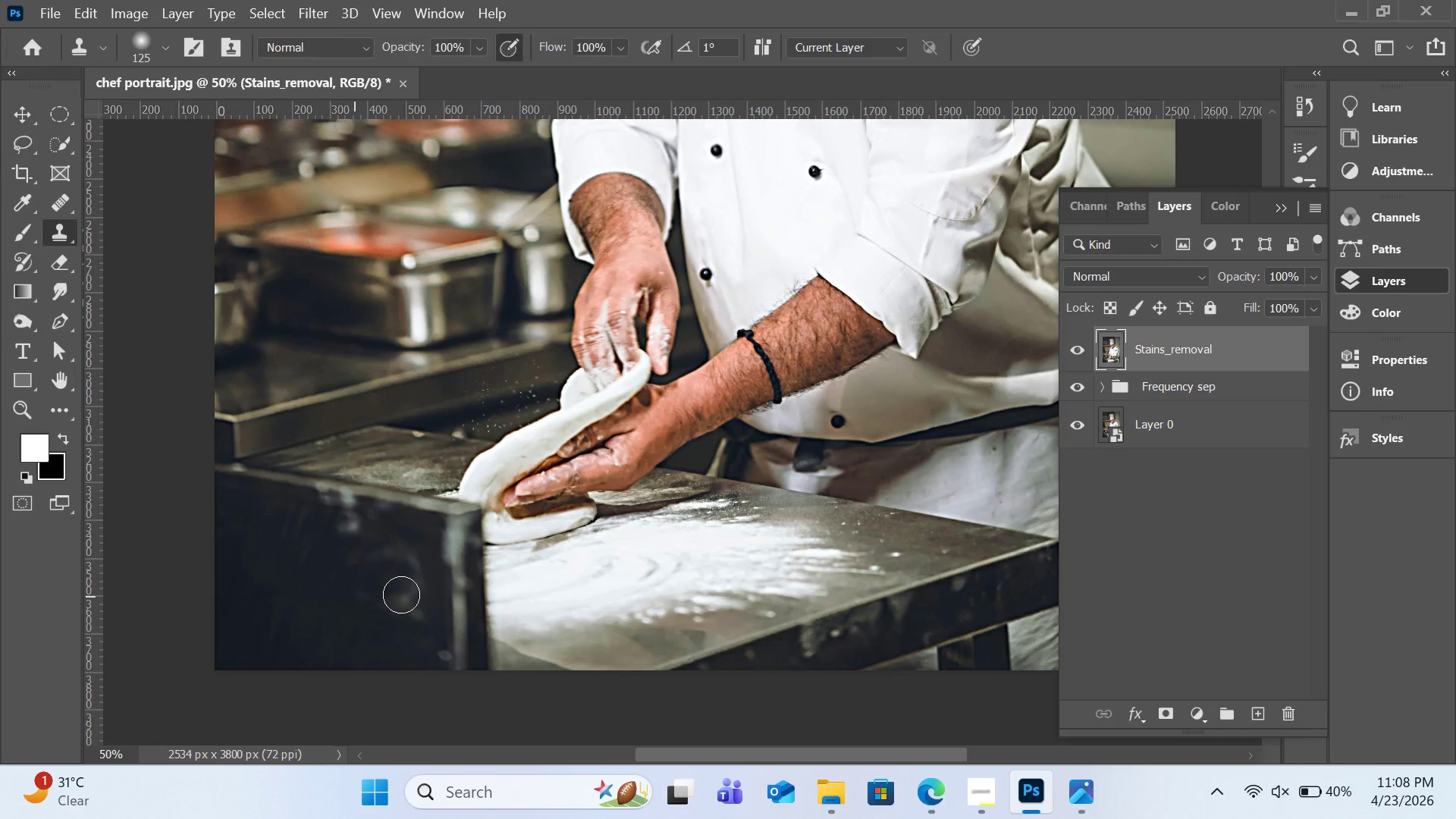 
left_click_drag(start_coordinate=[372, 599], to_coordinate=[413, 585])
 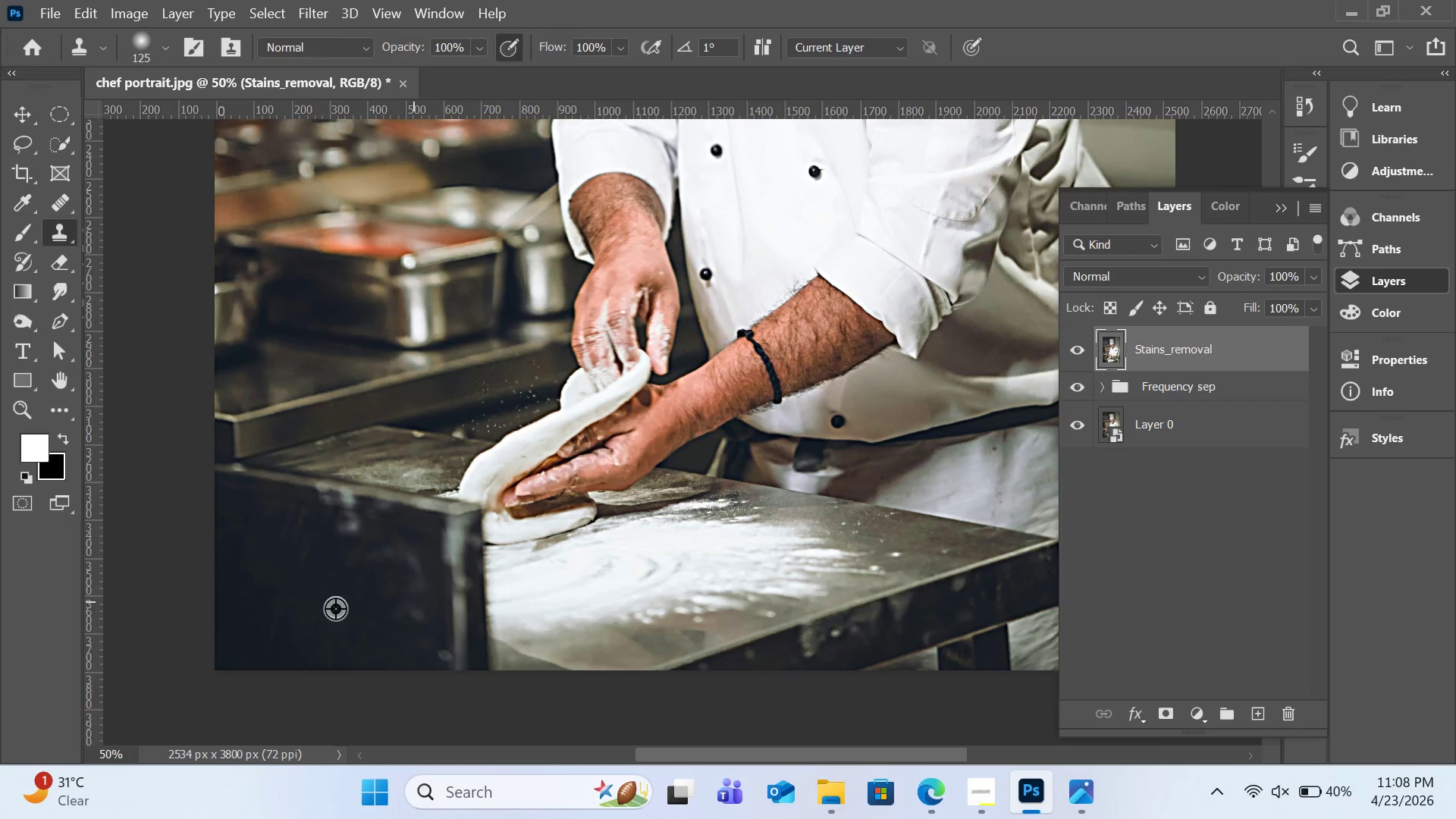 
hold_key(key=AltLeft, duration=0.33)
 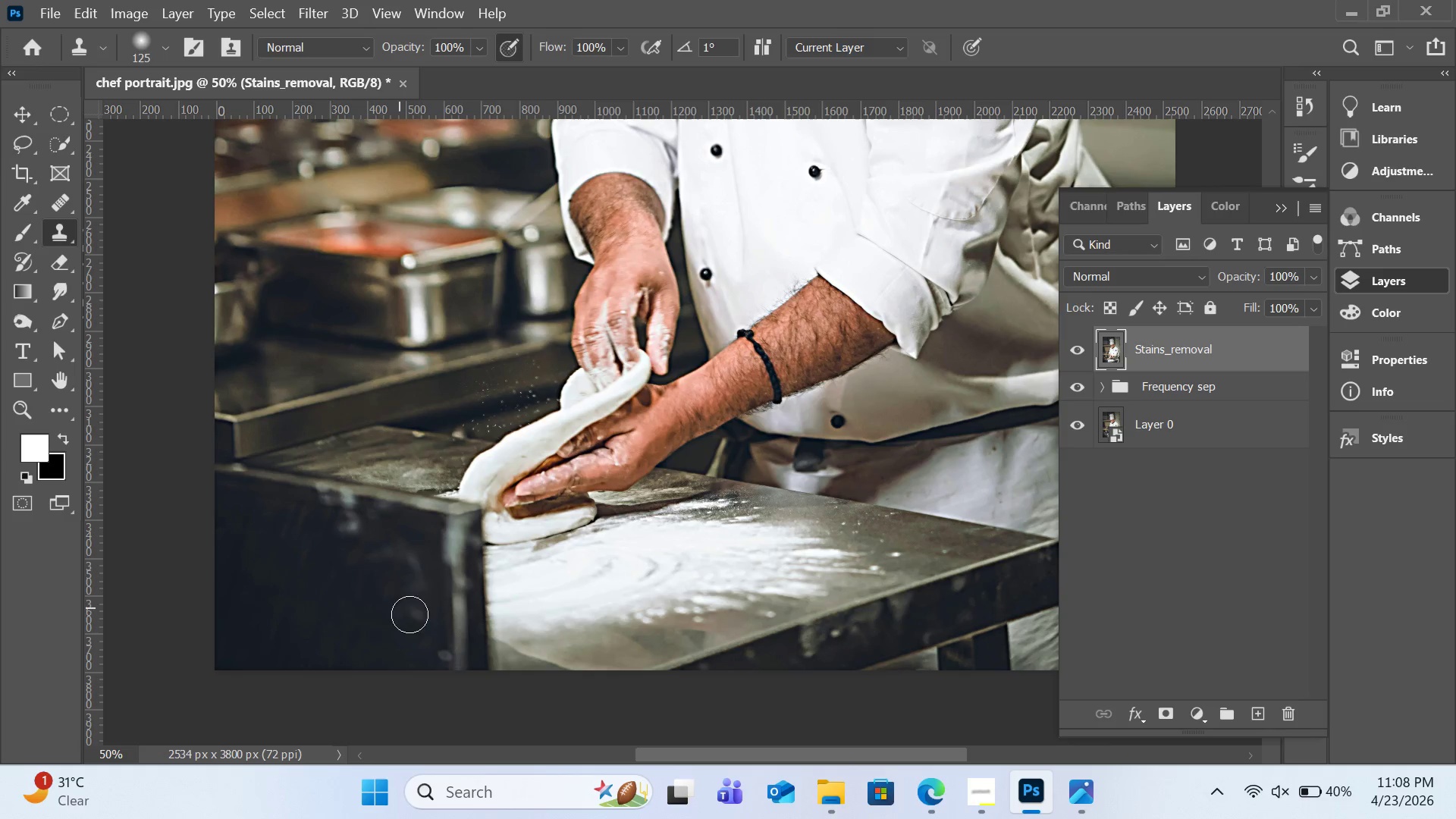 
left_click_drag(start_coordinate=[406, 610], to_coordinate=[416, 621])
 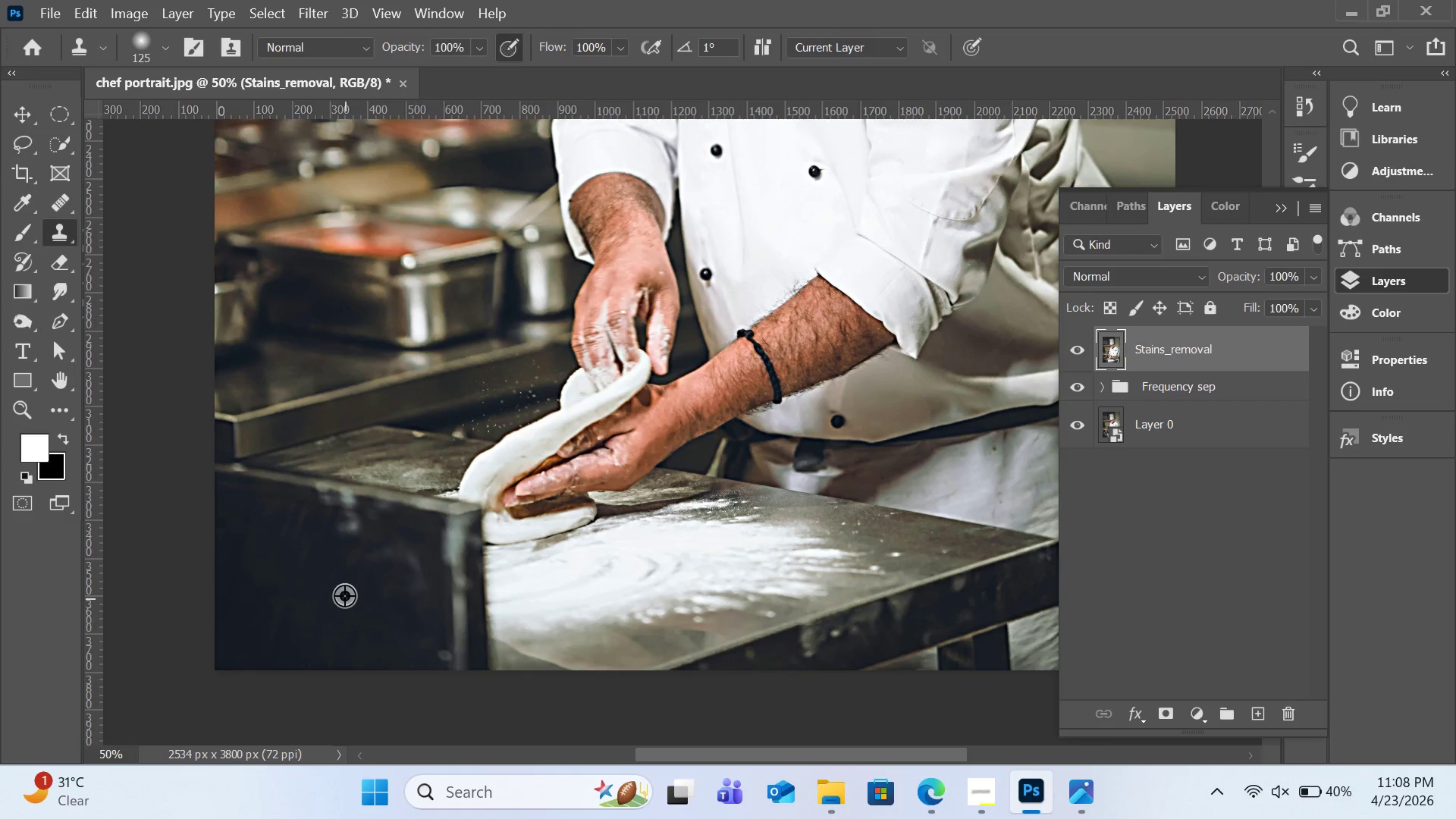 
hold_key(key=AltLeft, duration=0.41)
left_click_drag(start_coordinate=[344, 582], to_coordinate=[346, 575])
 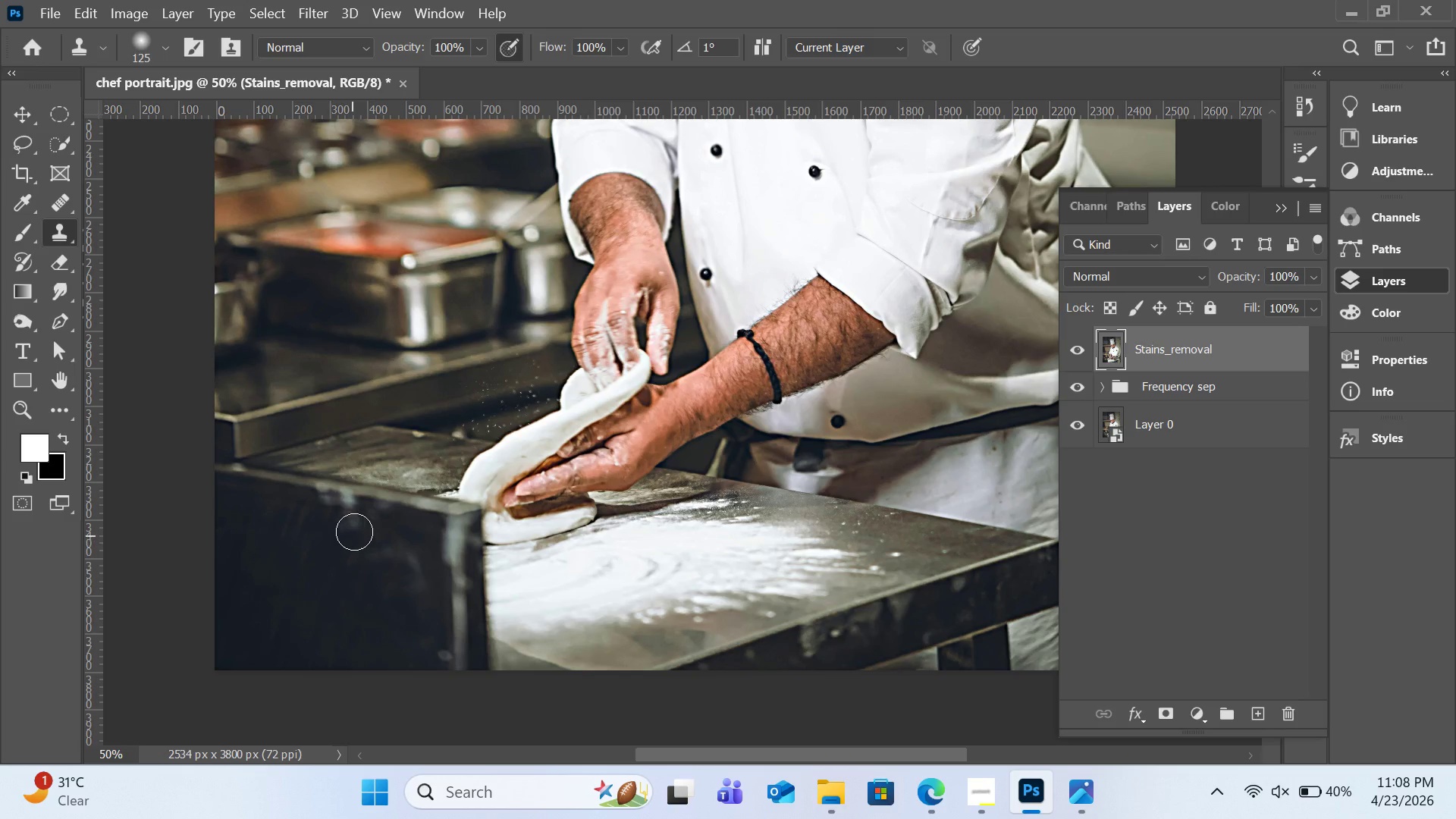 
left_click_drag(start_coordinate=[352, 536], to_coordinate=[328, 526])
 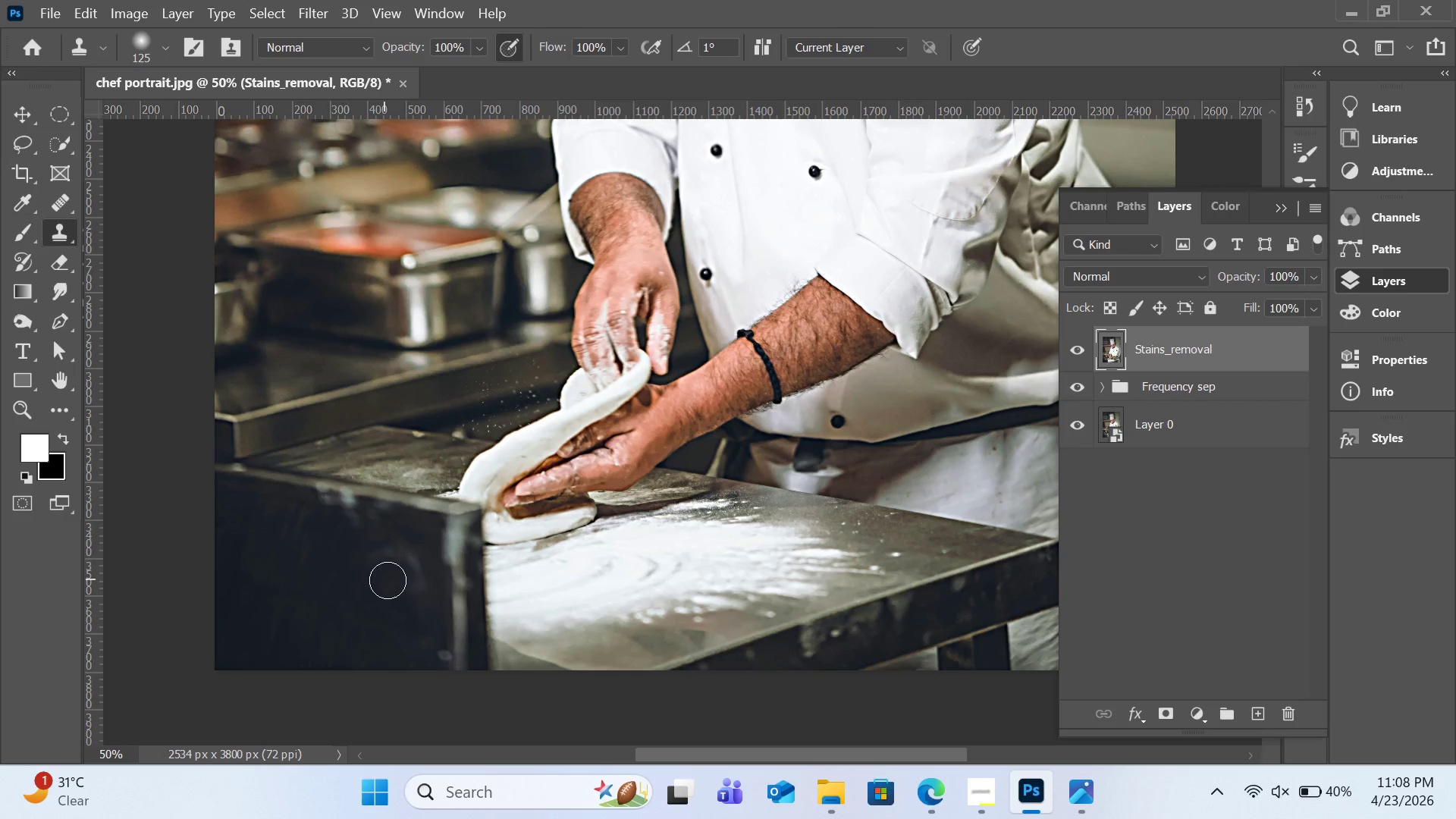 
hold_key(key=AltLeft, duration=0.45)
 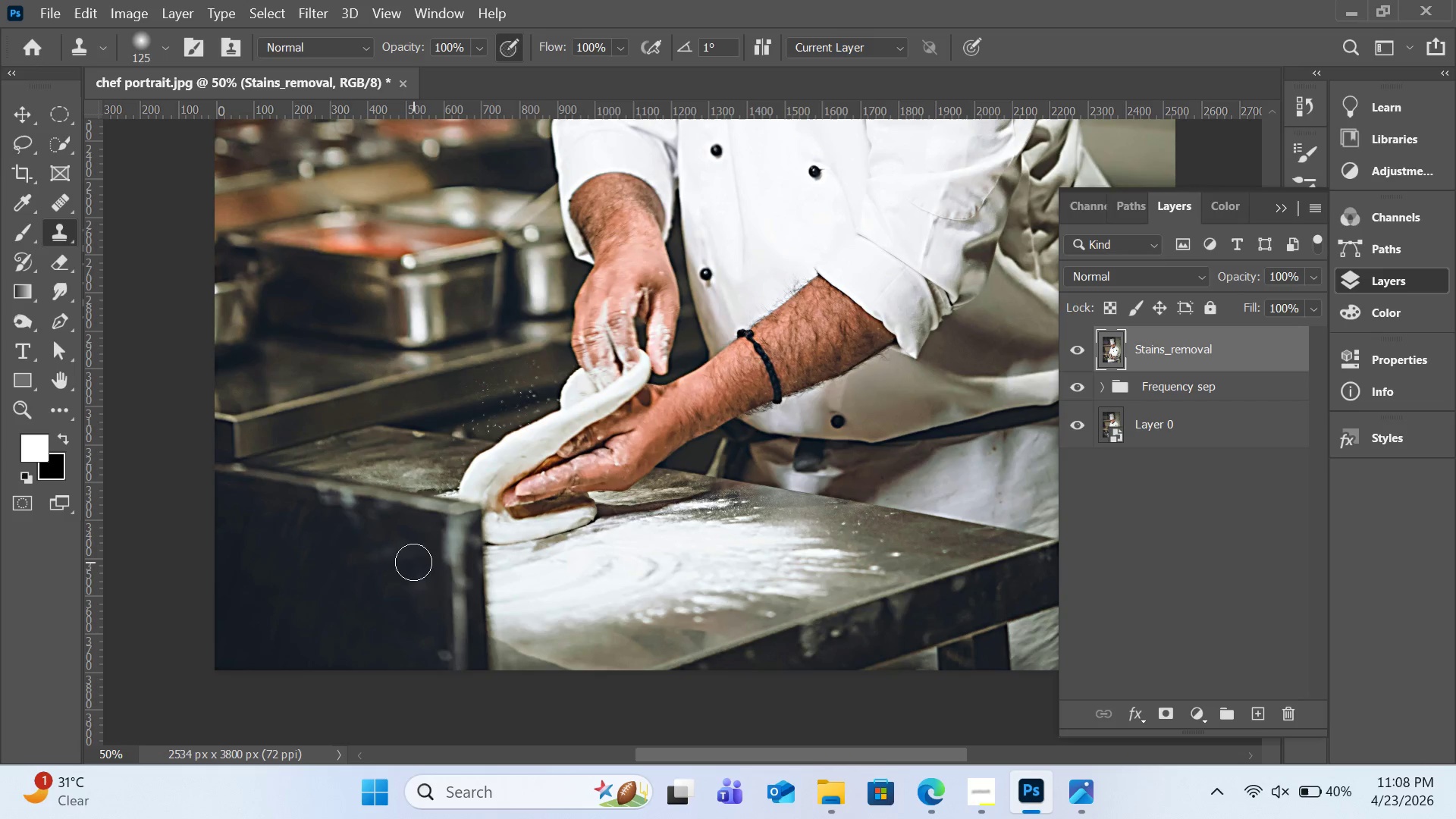 
left_click_drag(start_coordinate=[413, 562], to_coordinate=[414, 589])
 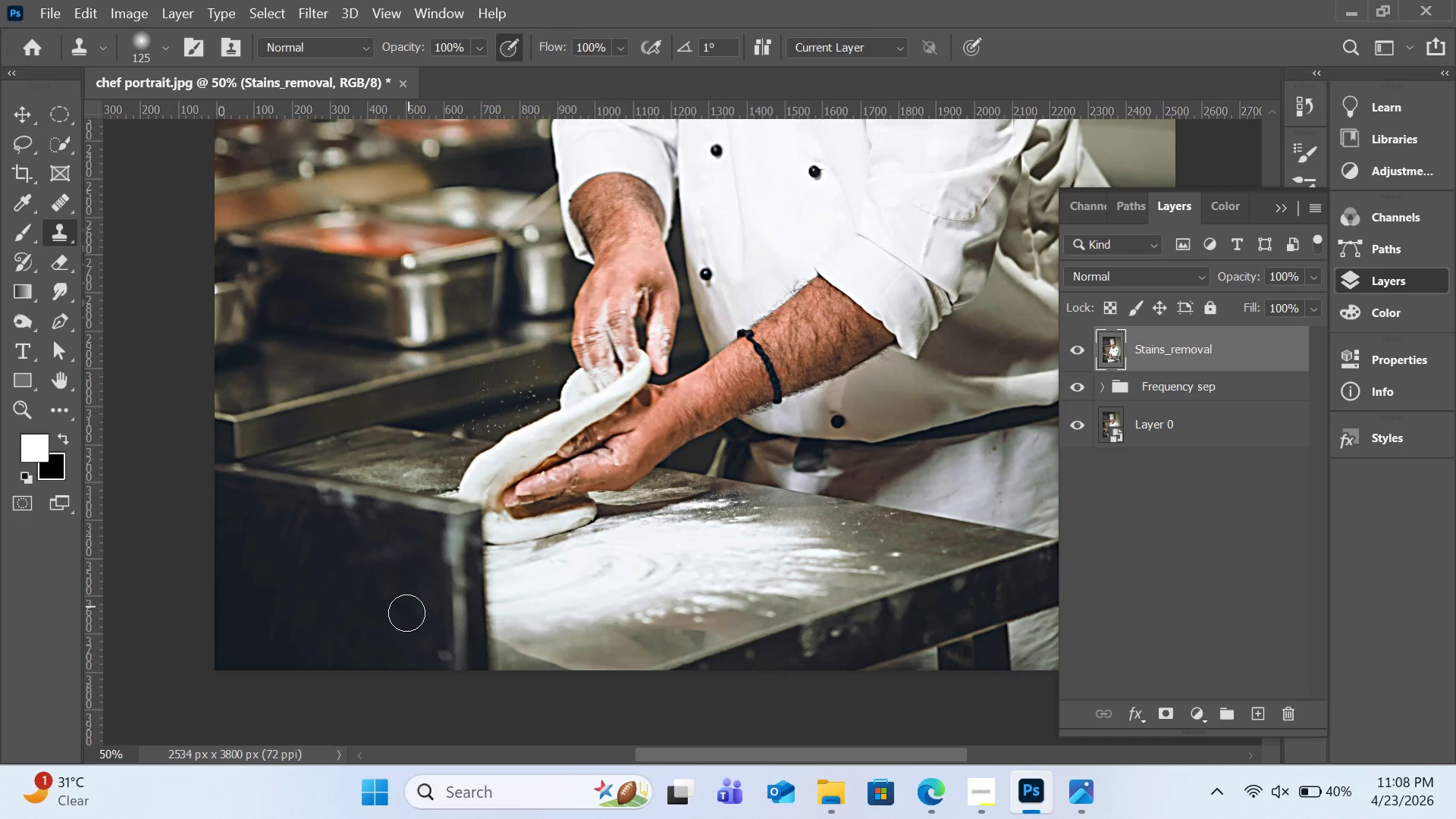 
key(Alt+AltLeft)
 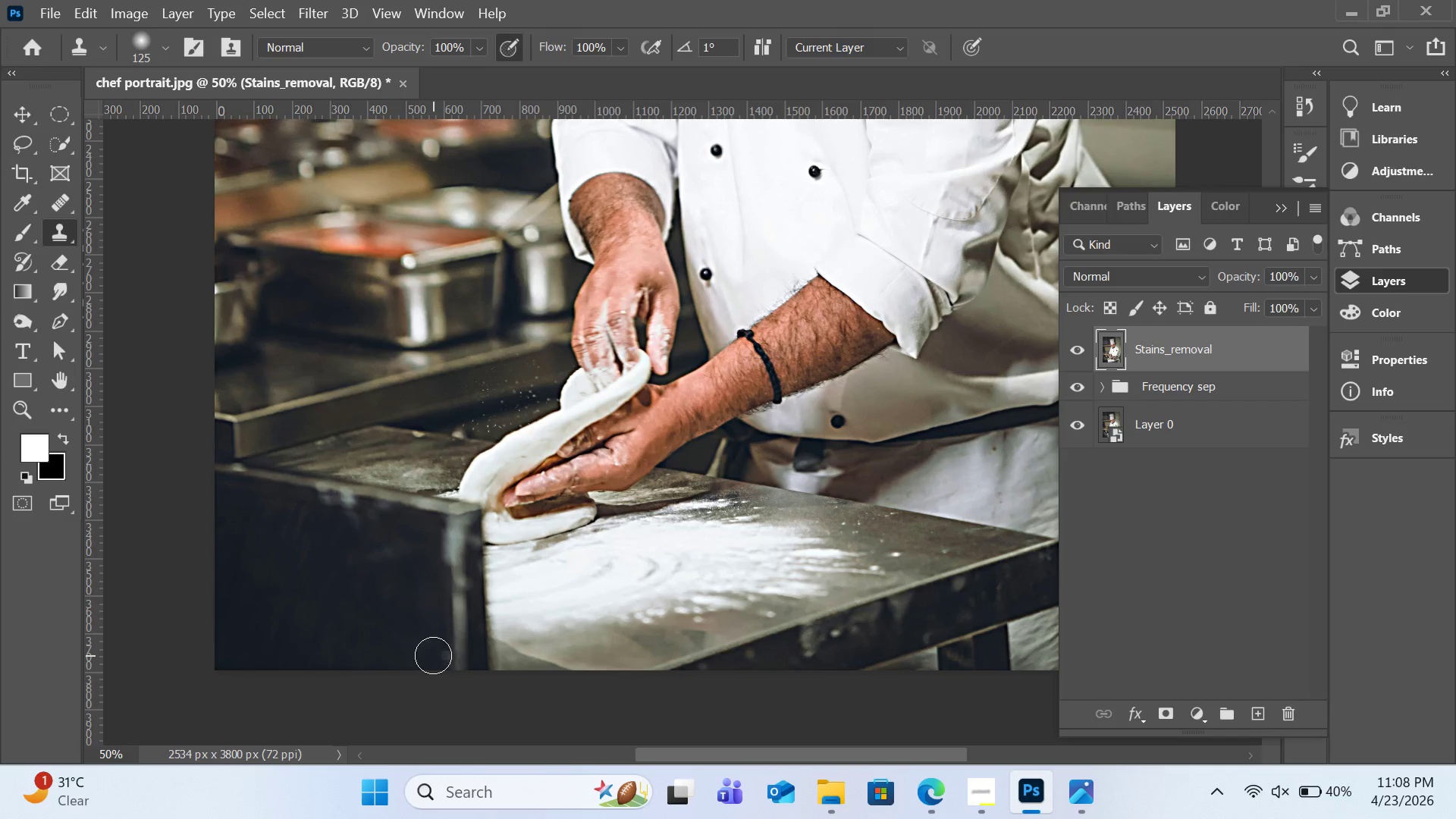 
left_click([433, 655])
 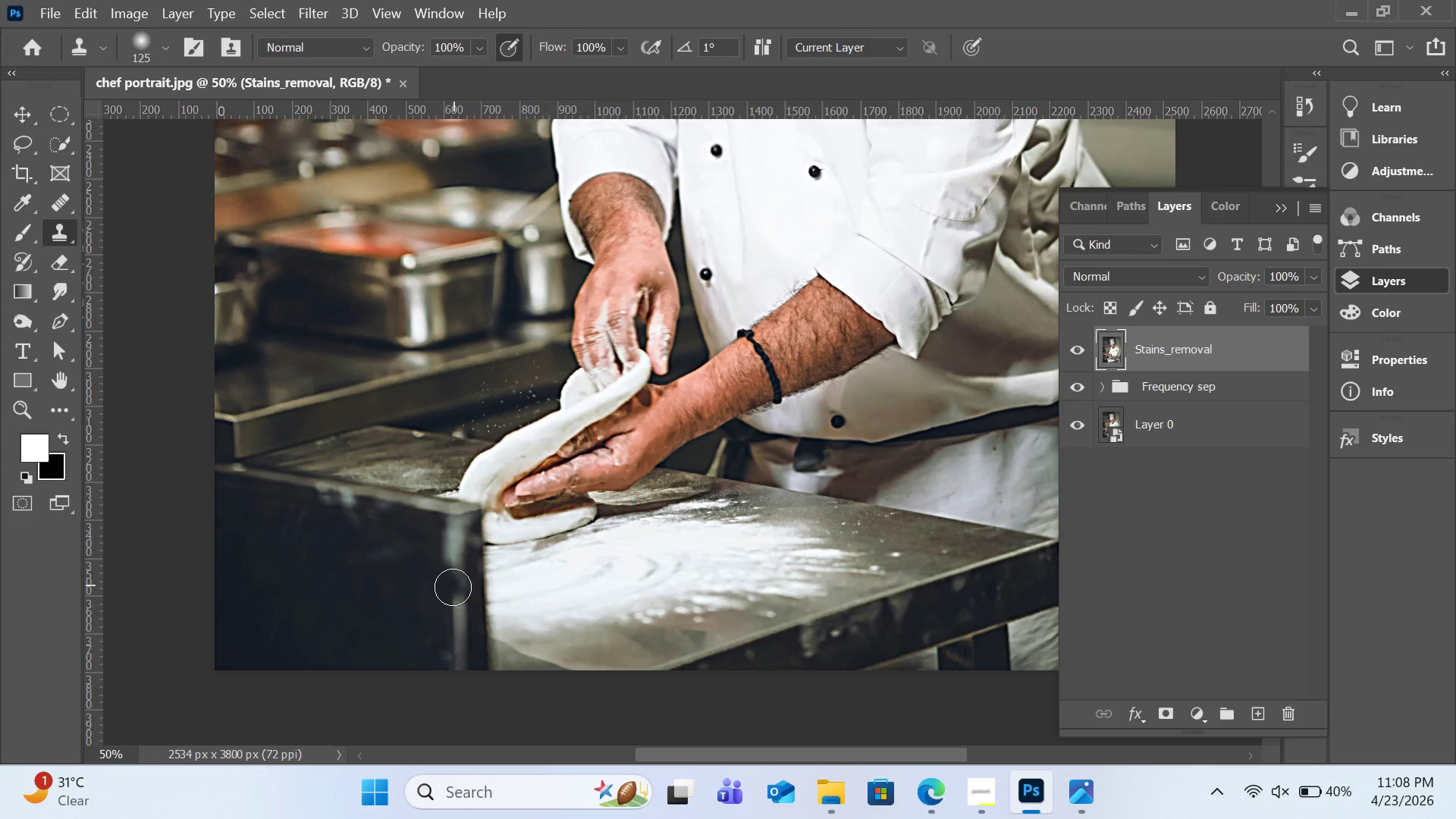 
hold_key(key=AltLeft, duration=0.47)
left_click([457, 594])
 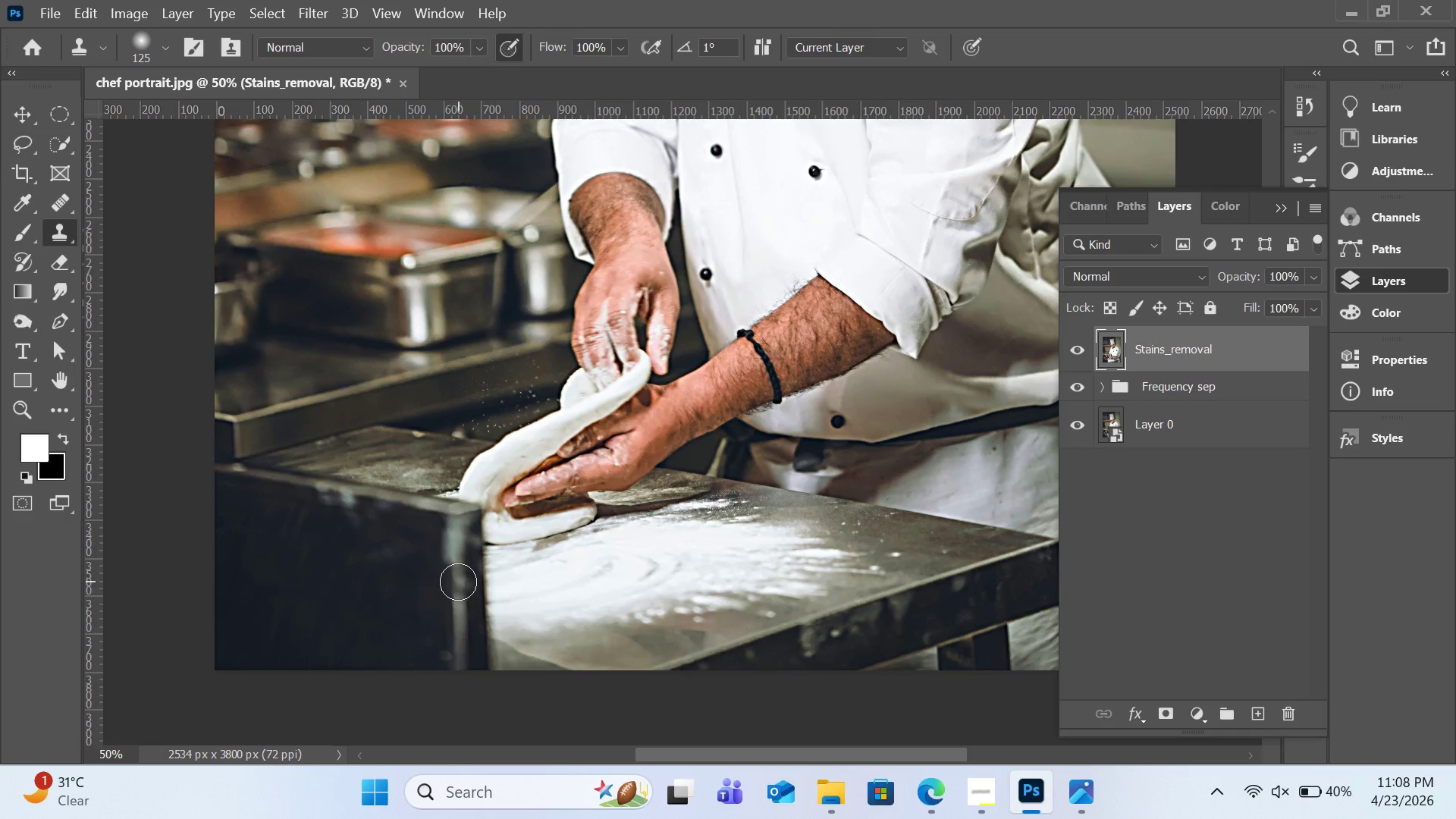 
left_click_drag(start_coordinate=[458, 582], to_coordinate=[458, 536])
 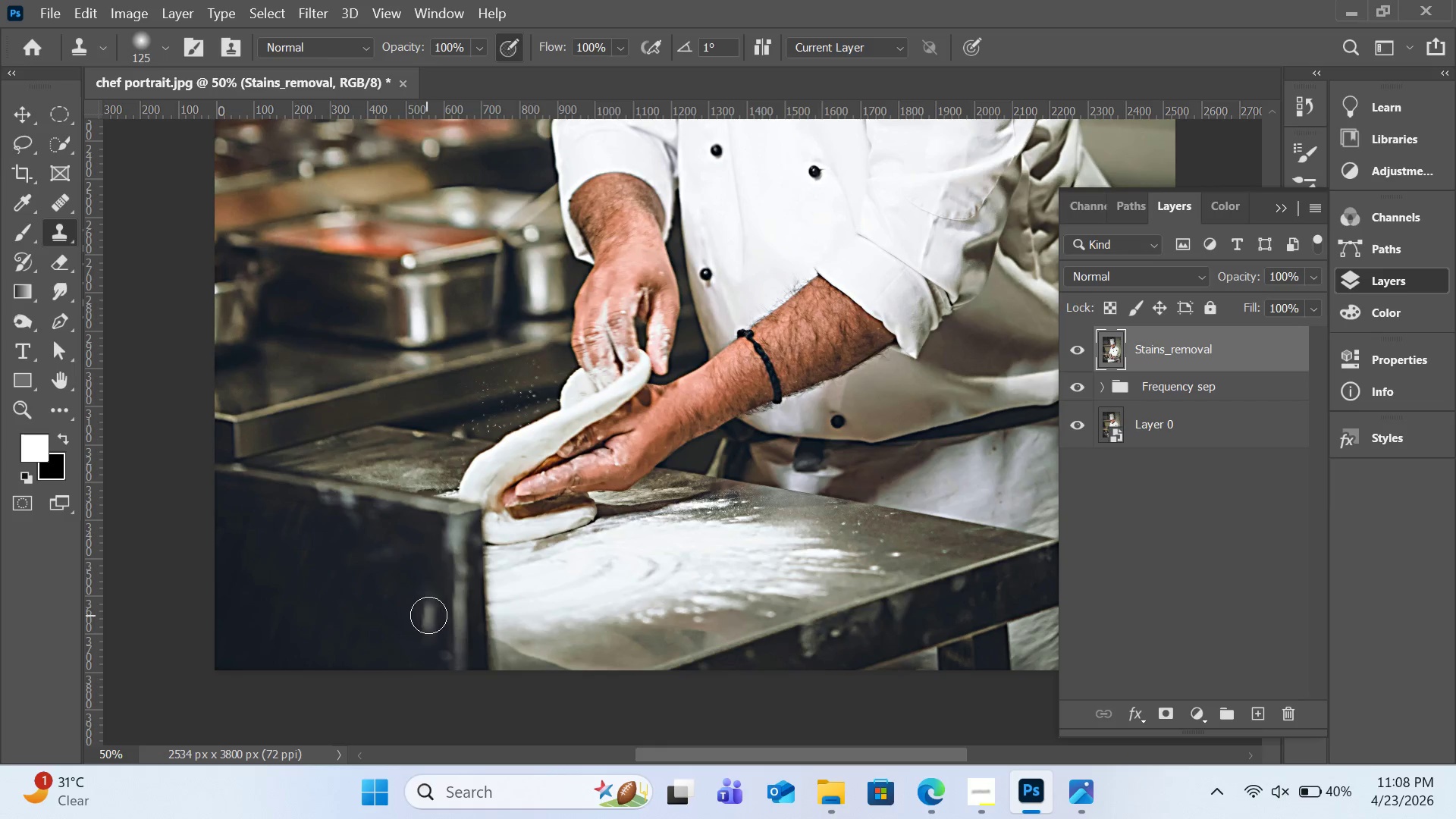 
key(Control+Z)
 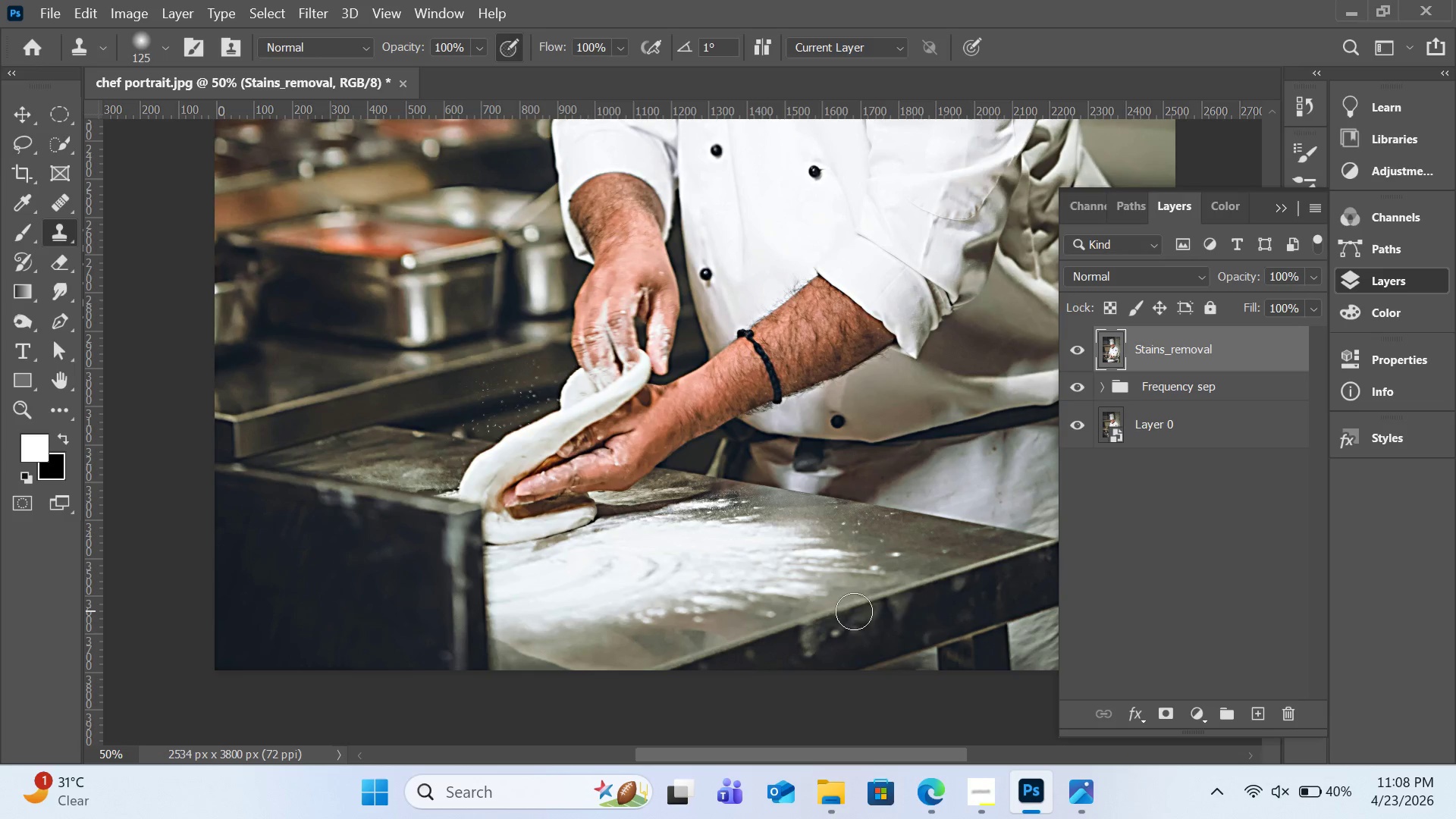 
hold_key(key=AltLeft, duration=0.61)
 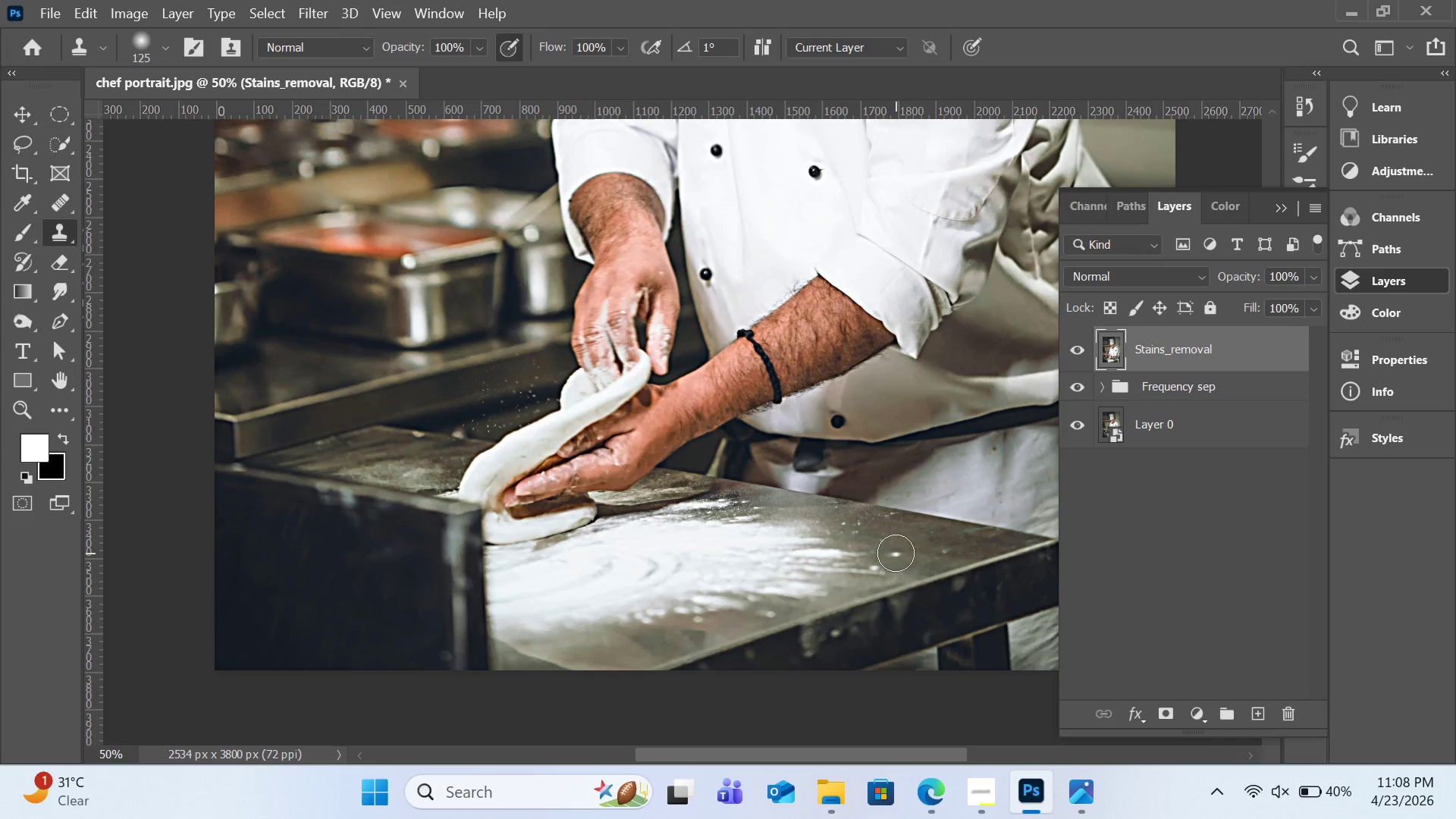 
left_click([896, 553])
 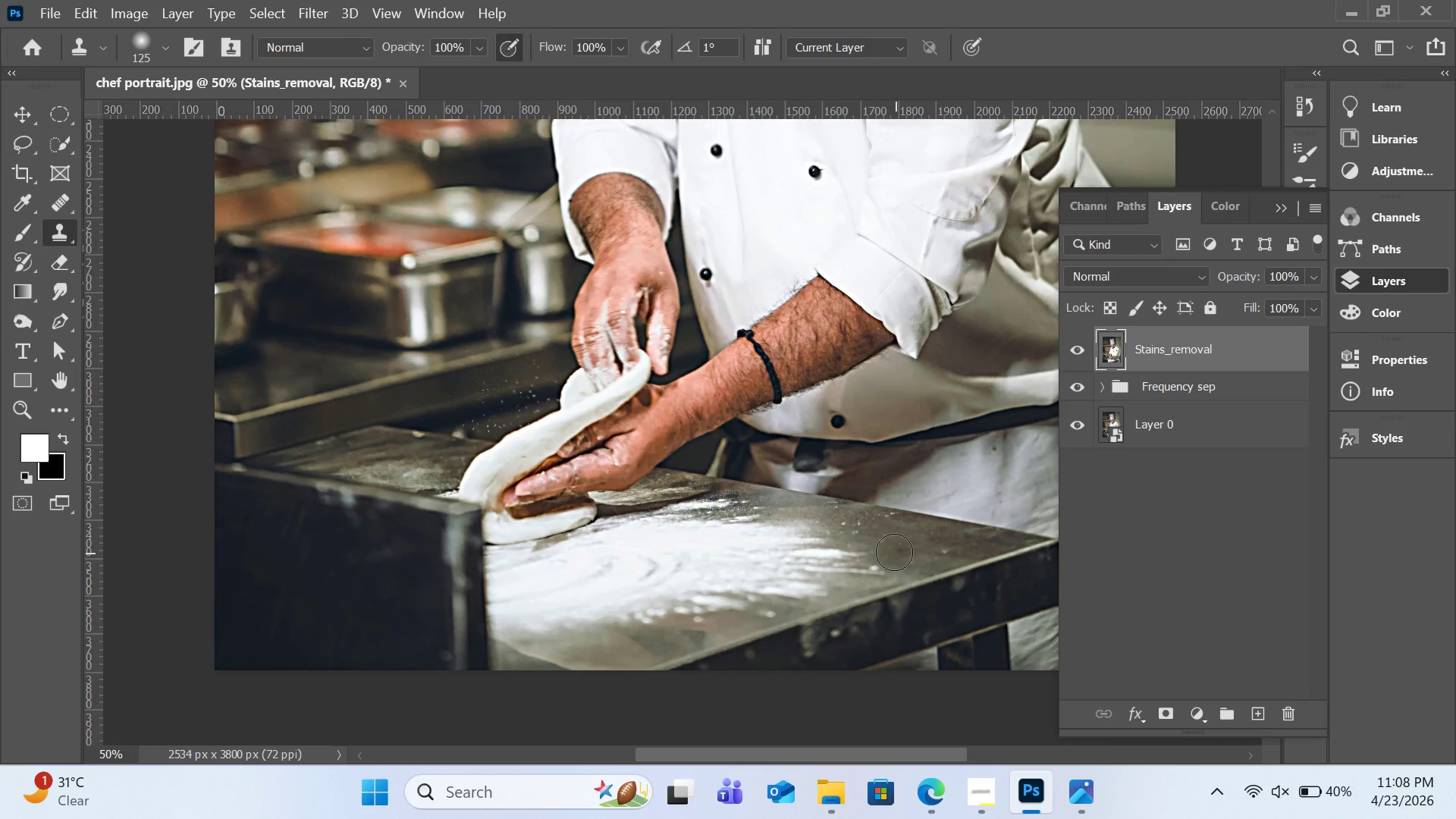 
hold_key(key=AltLeft, duration=0.33)
left_click([892, 540])
 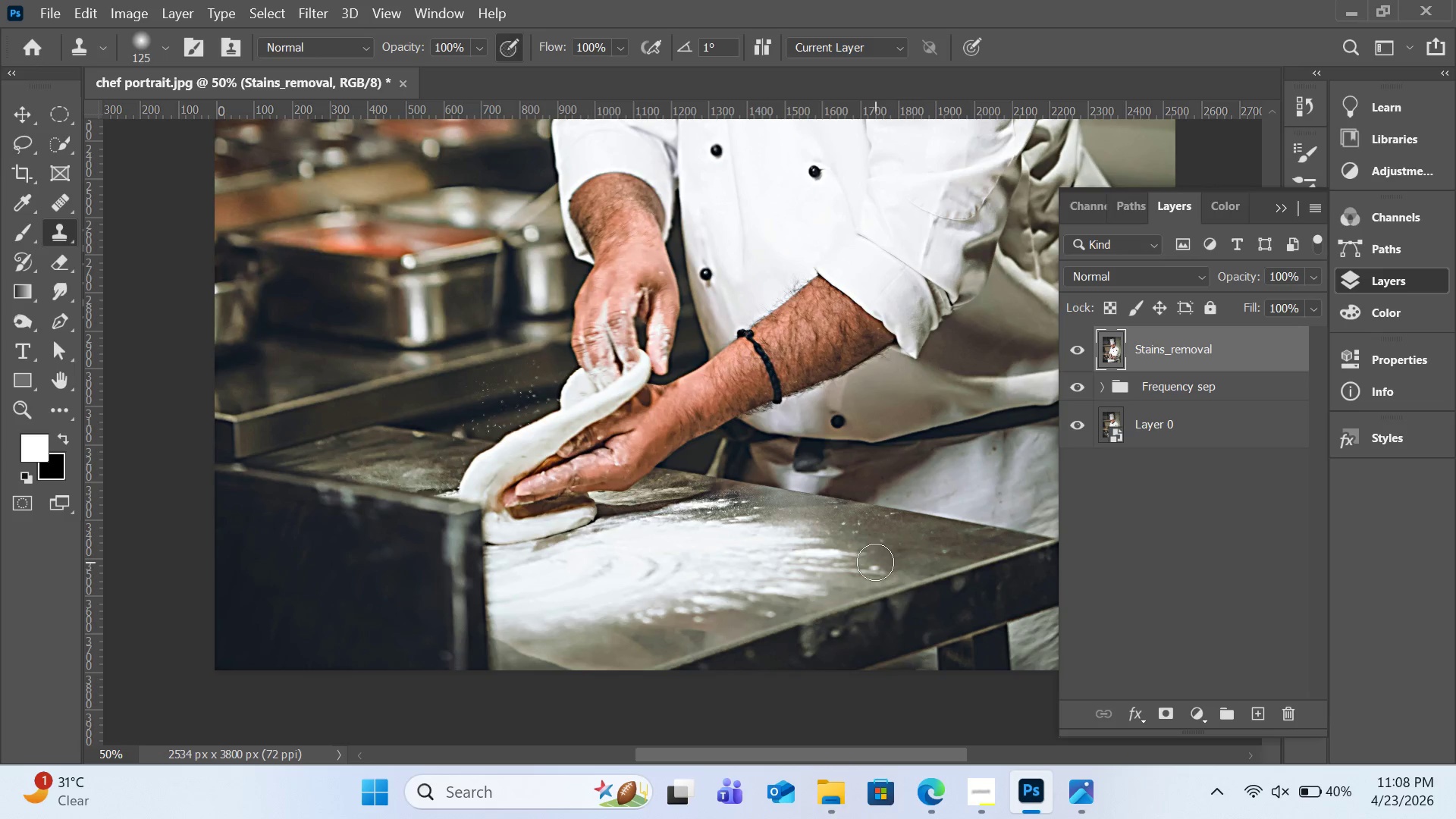 
double_click([875, 562])
 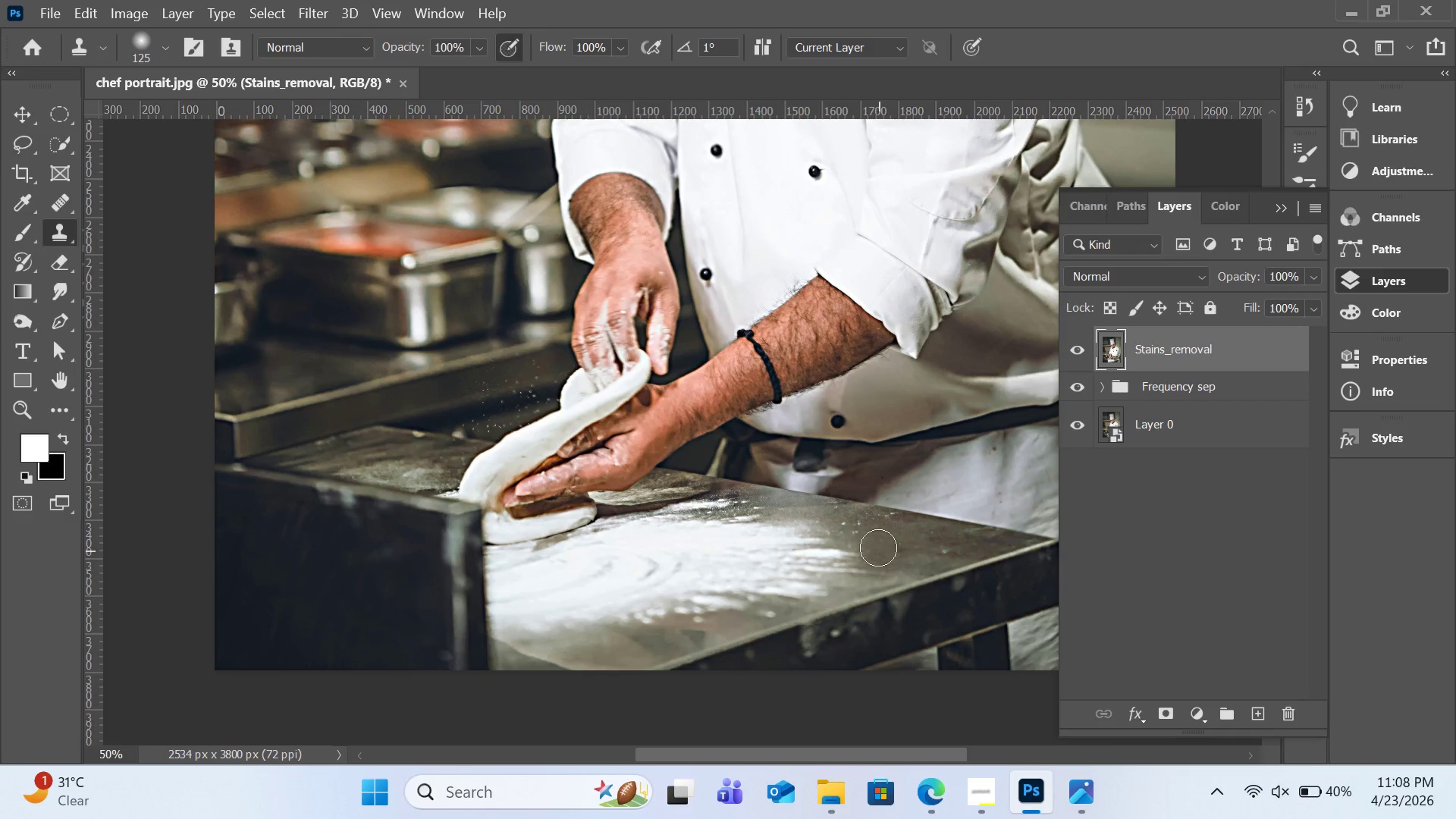 
key(Alt+AltLeft)
 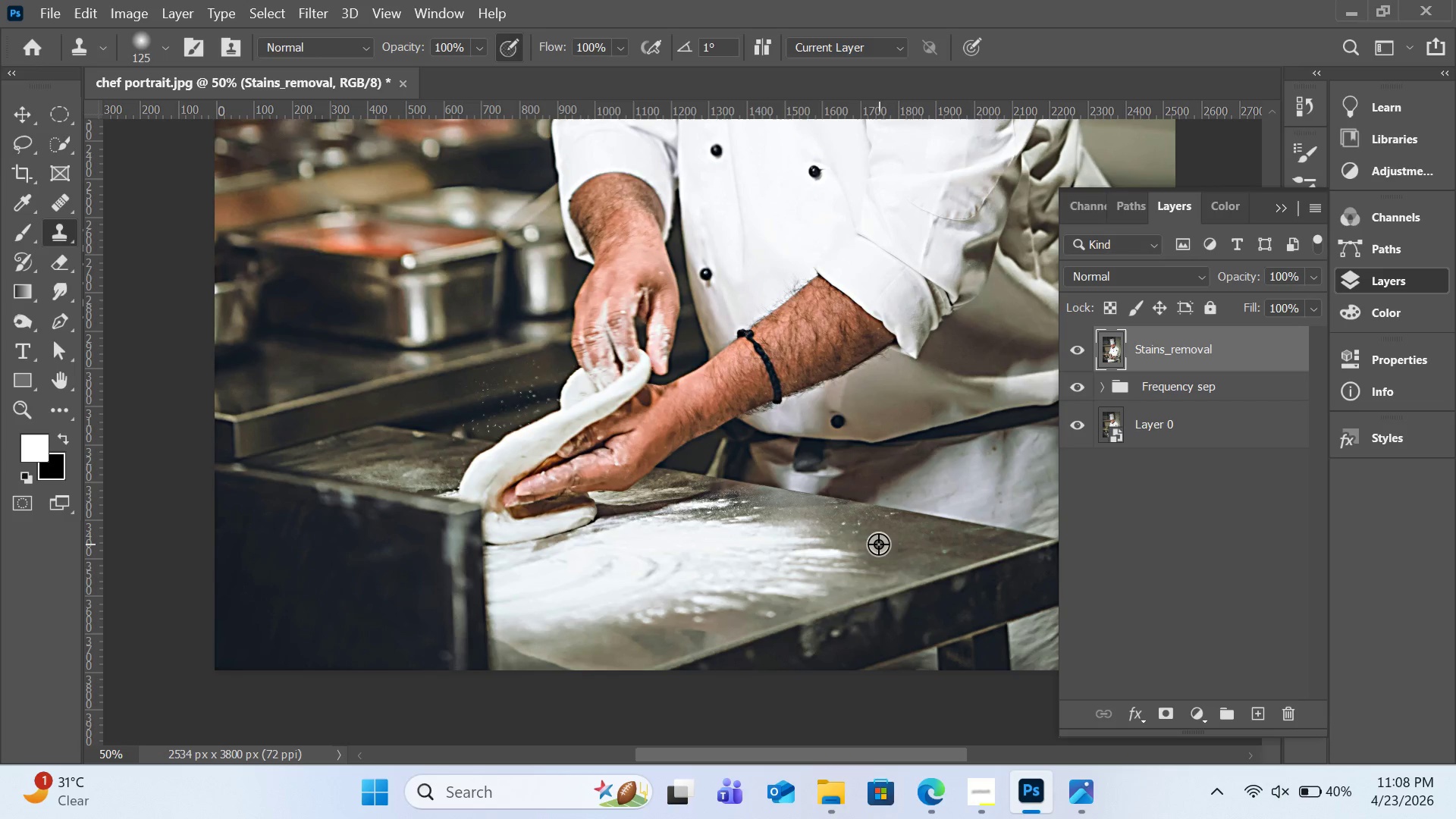 
left_click([878, 544])
 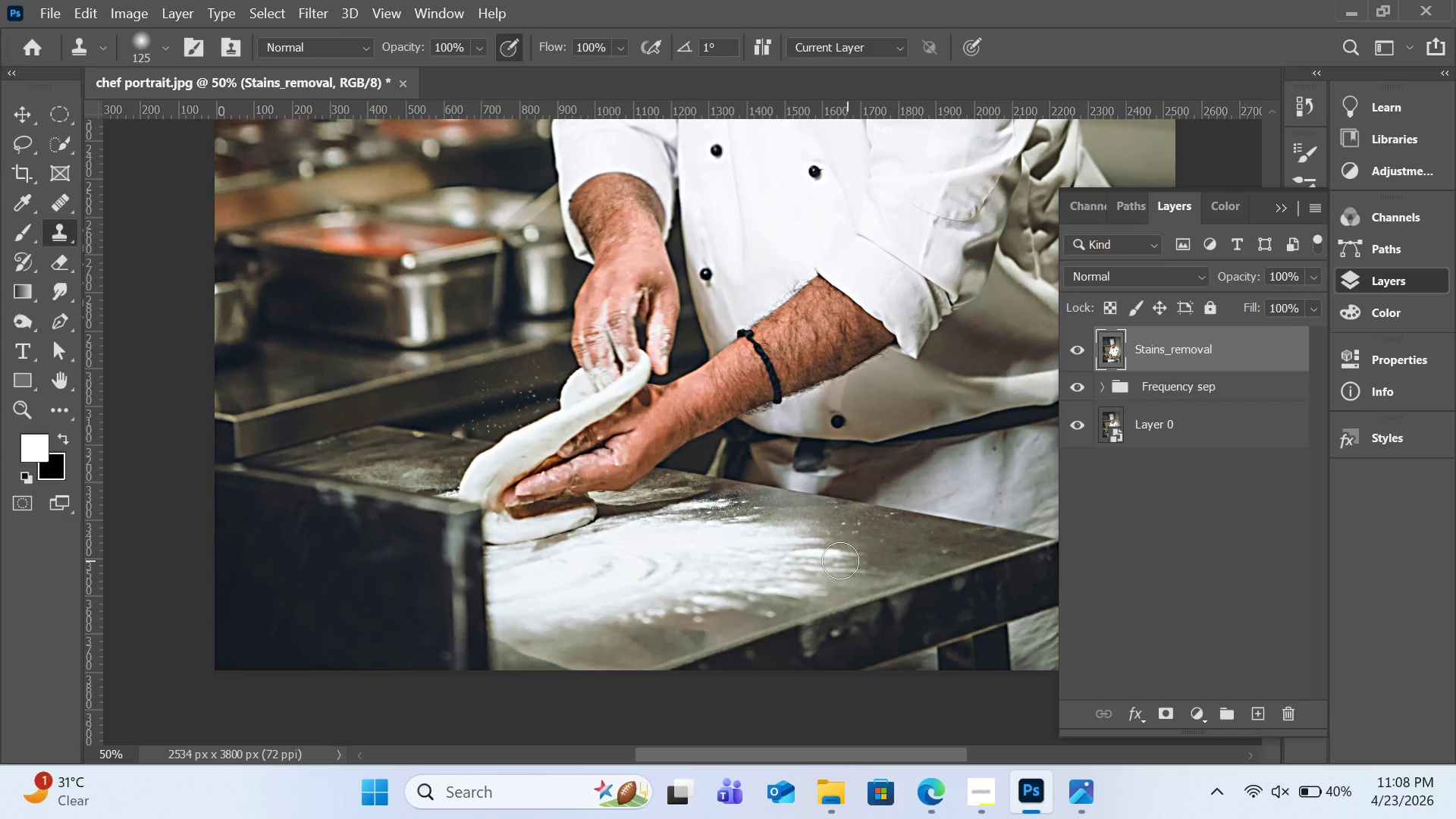 
double_click([840, 560])
 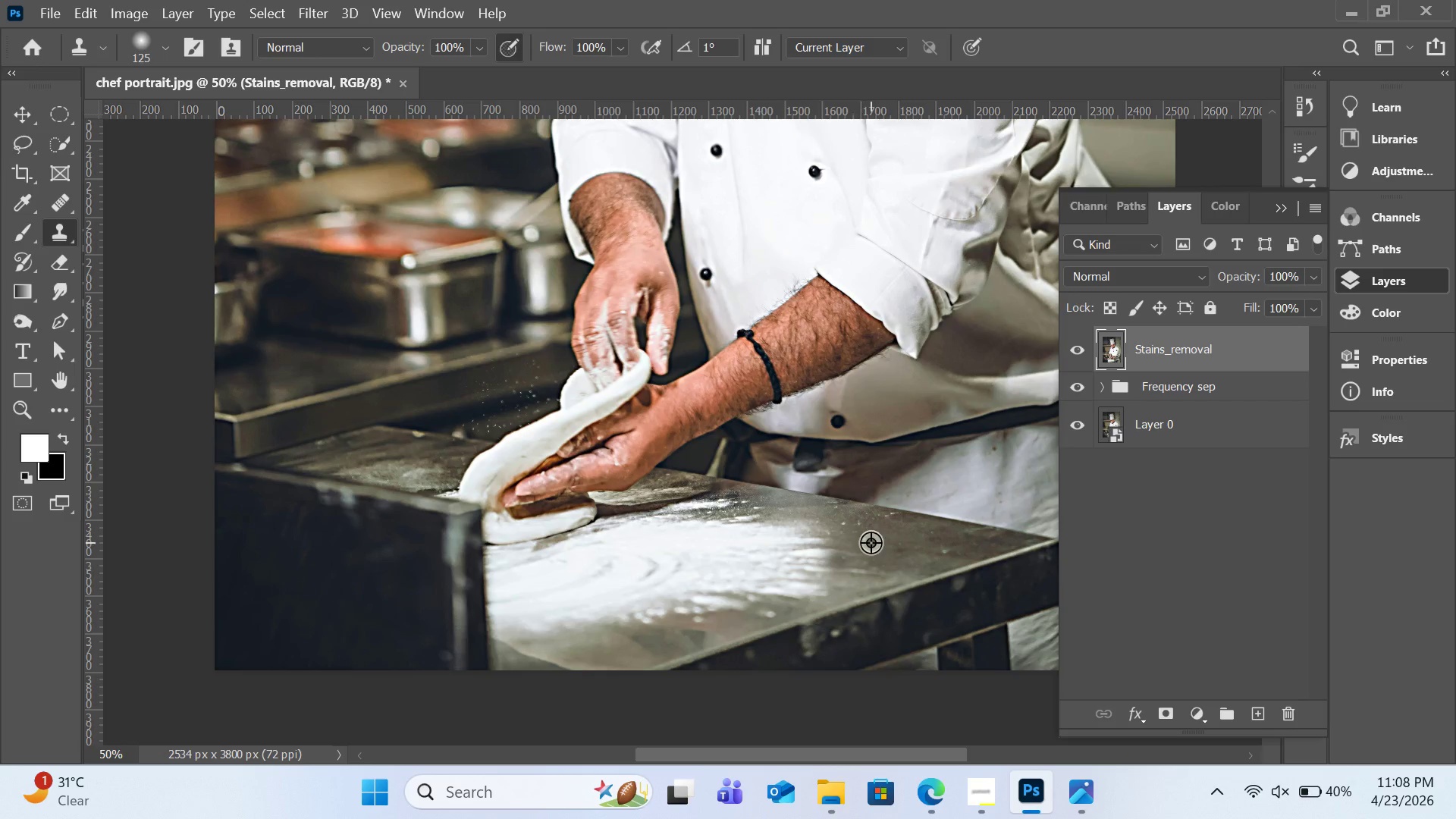 
hold_key(key=AltLeft, duration=0.34)
left_click([871, 542])
 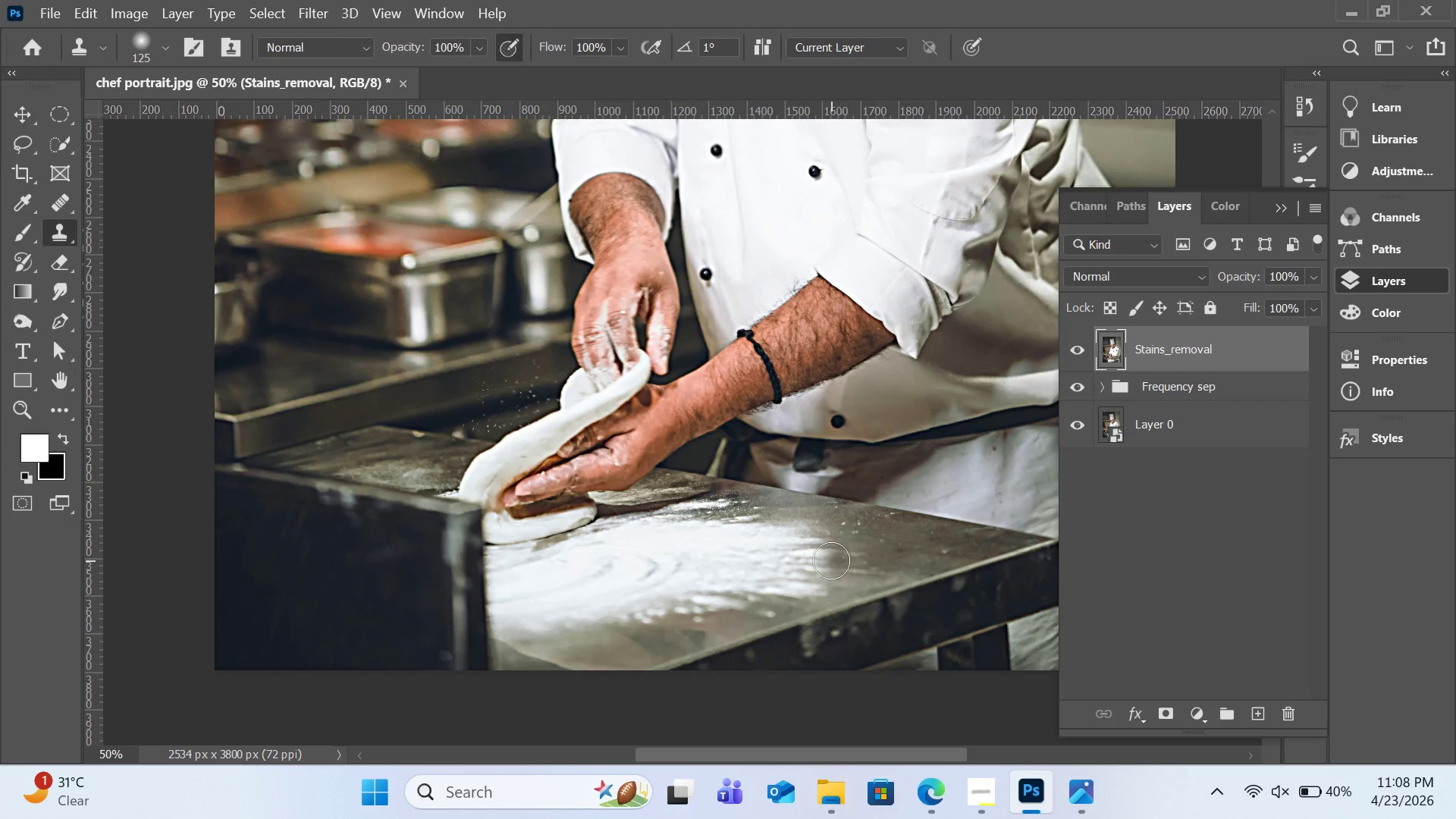 
left_click([831, 560])
 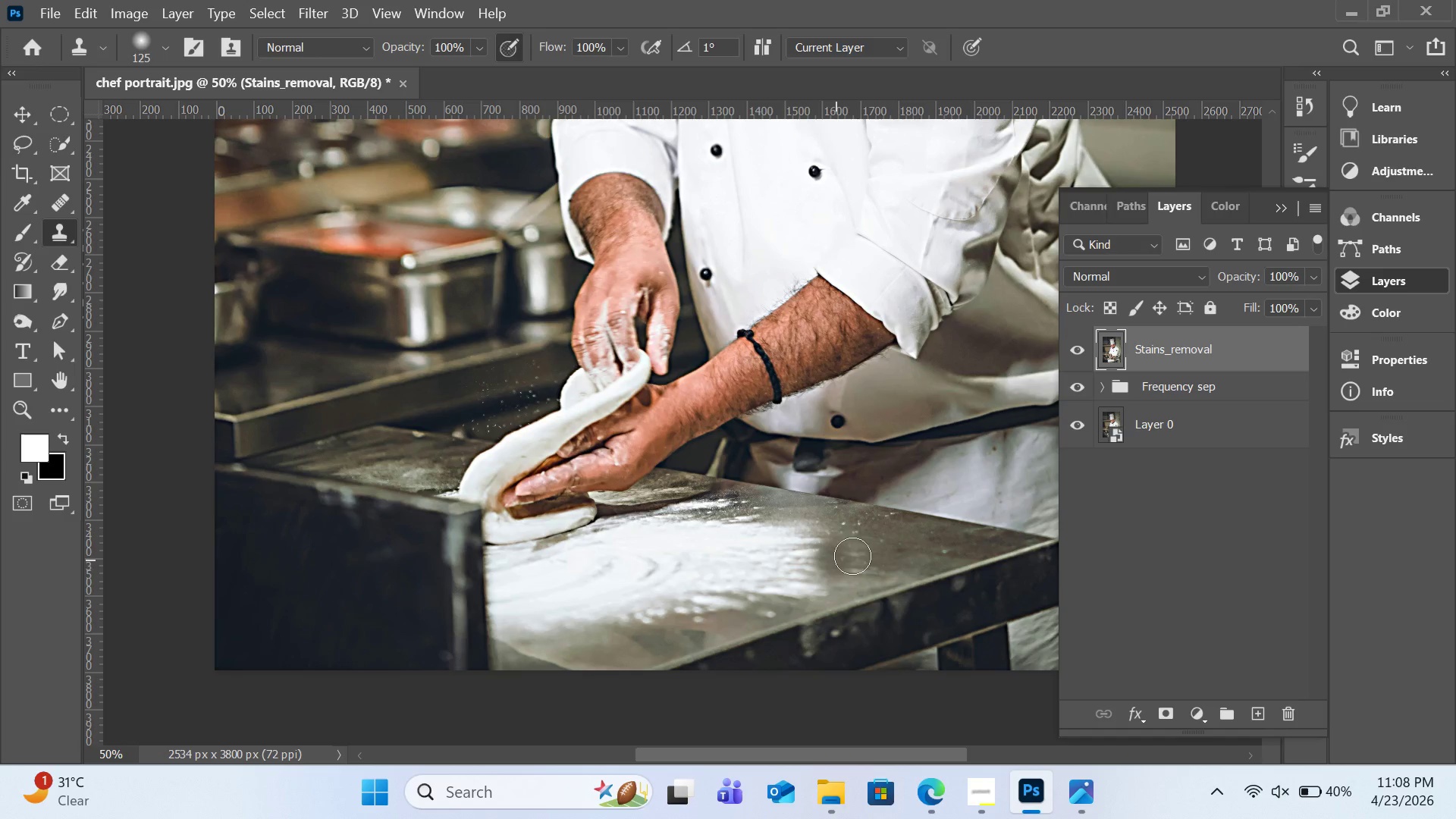 
hold_key(key=AltLeft, duration=0.42)
left_click([866, 551])
 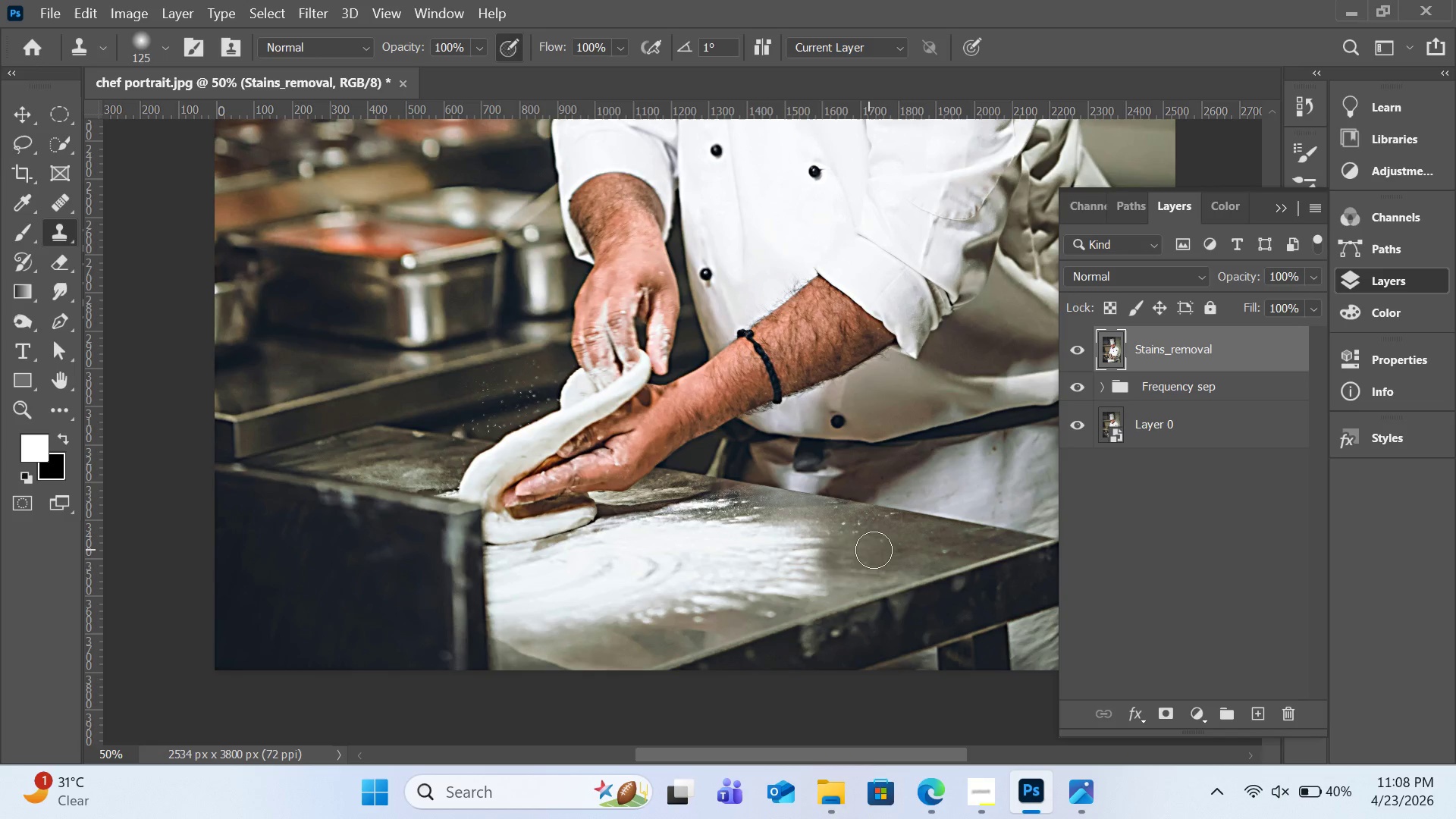 
hold_key(key=AltLeft, duration=0.62)
 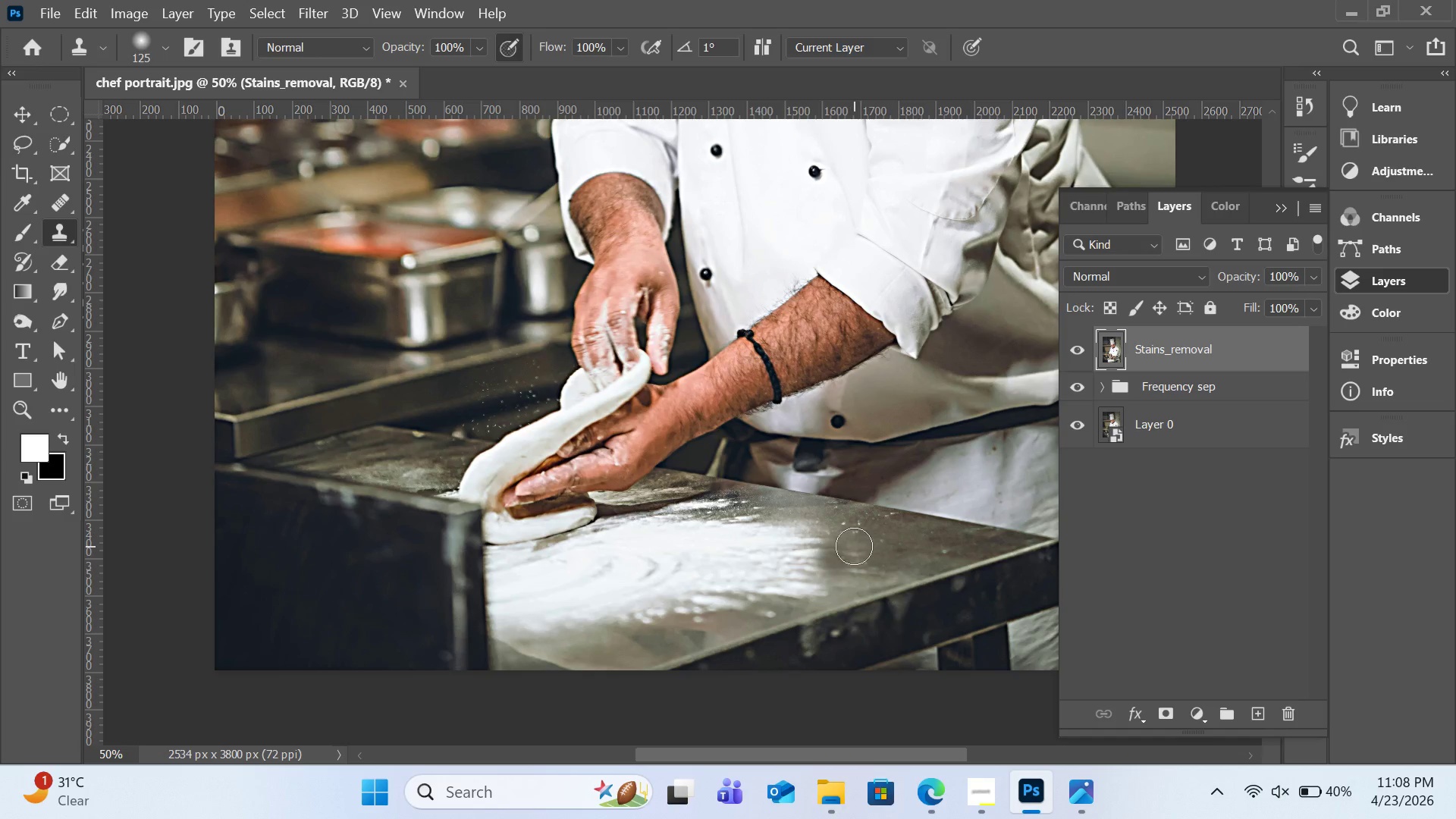 
hold_key(key=AltLeft, duration=0.38)
left_click([854, 546])
 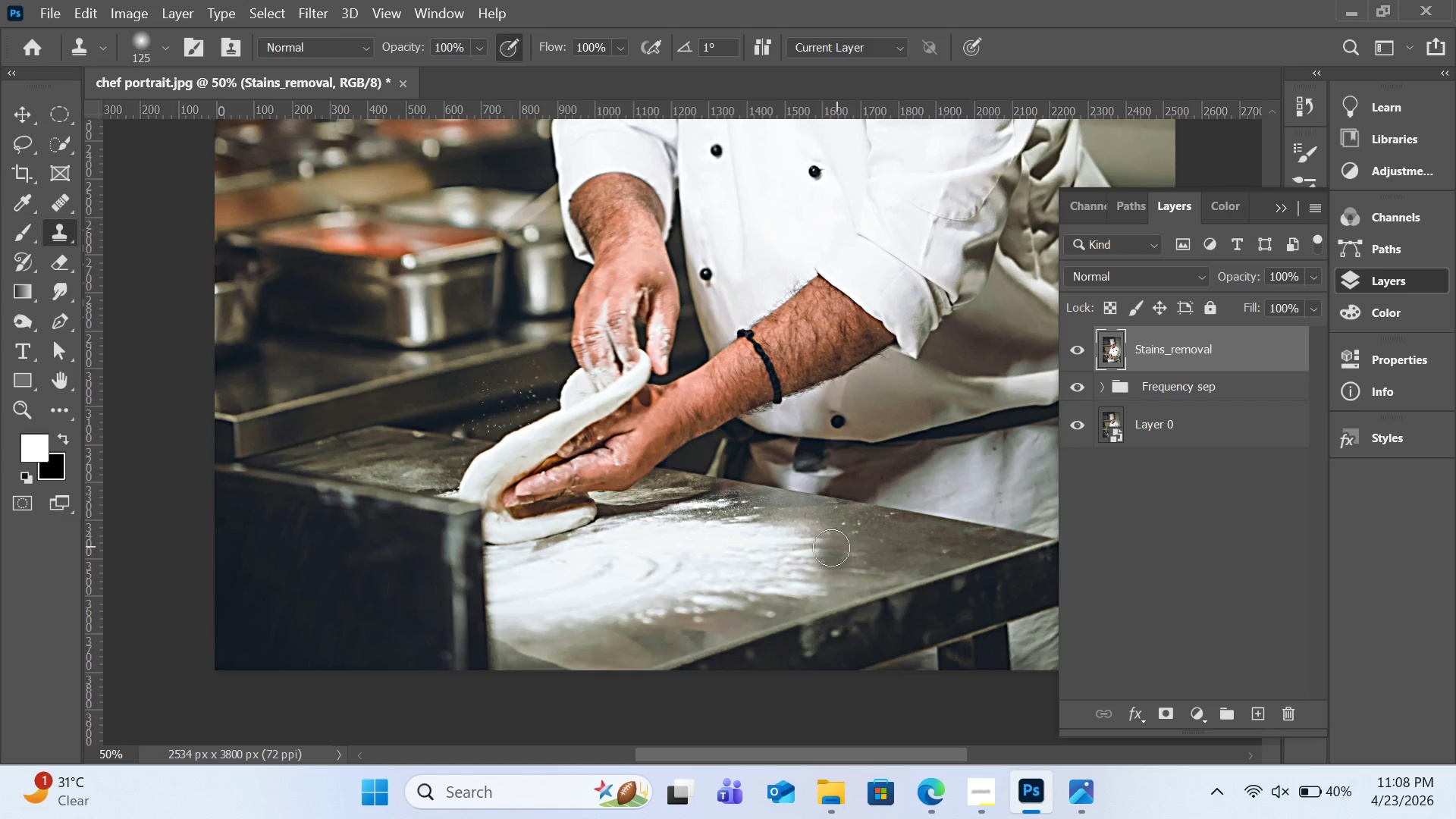 
left_click_drag(start_coordinate=[835, 546], to_coordinate=[811, 553])
 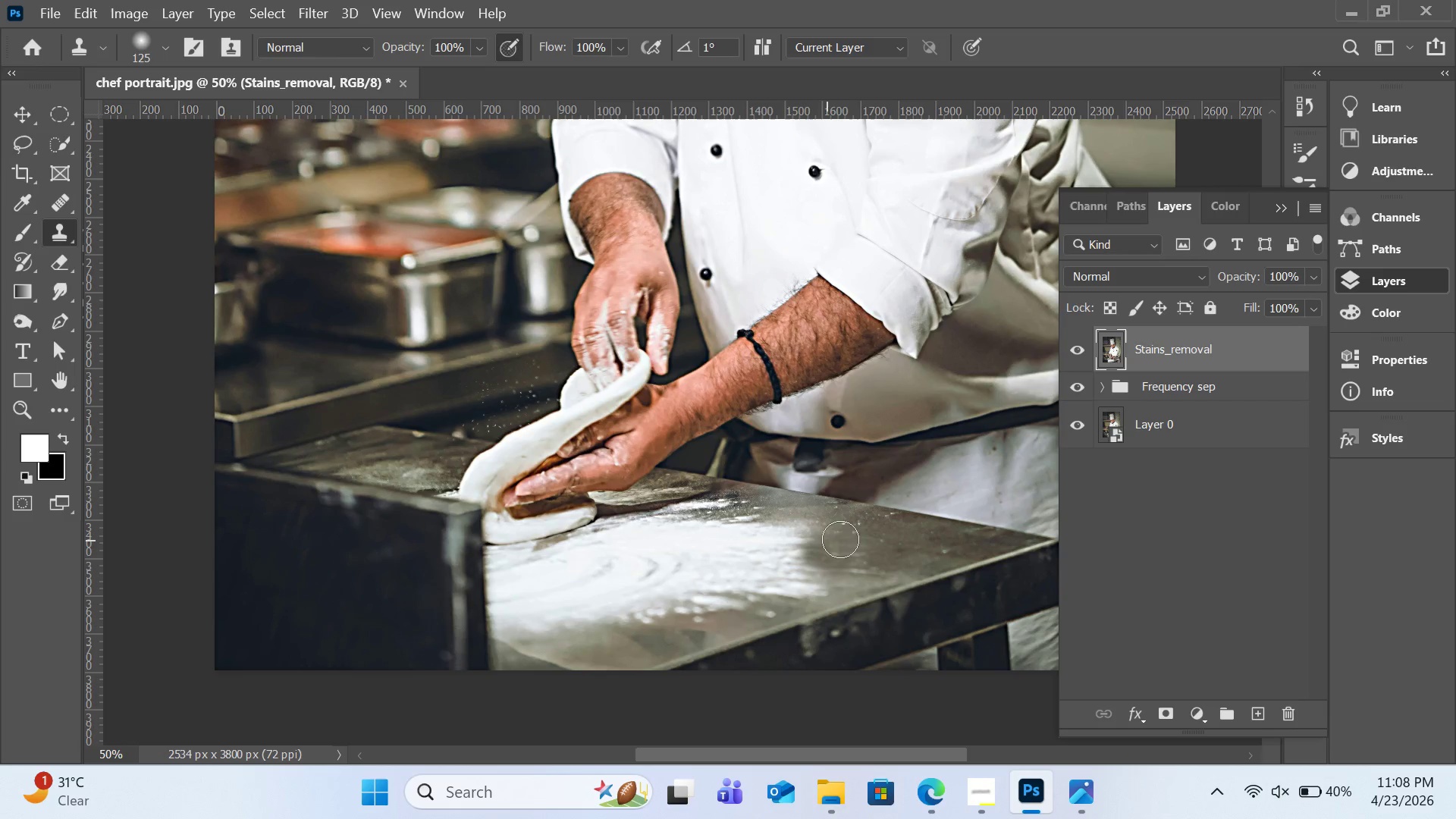 
key(Alt+AltLeft)
 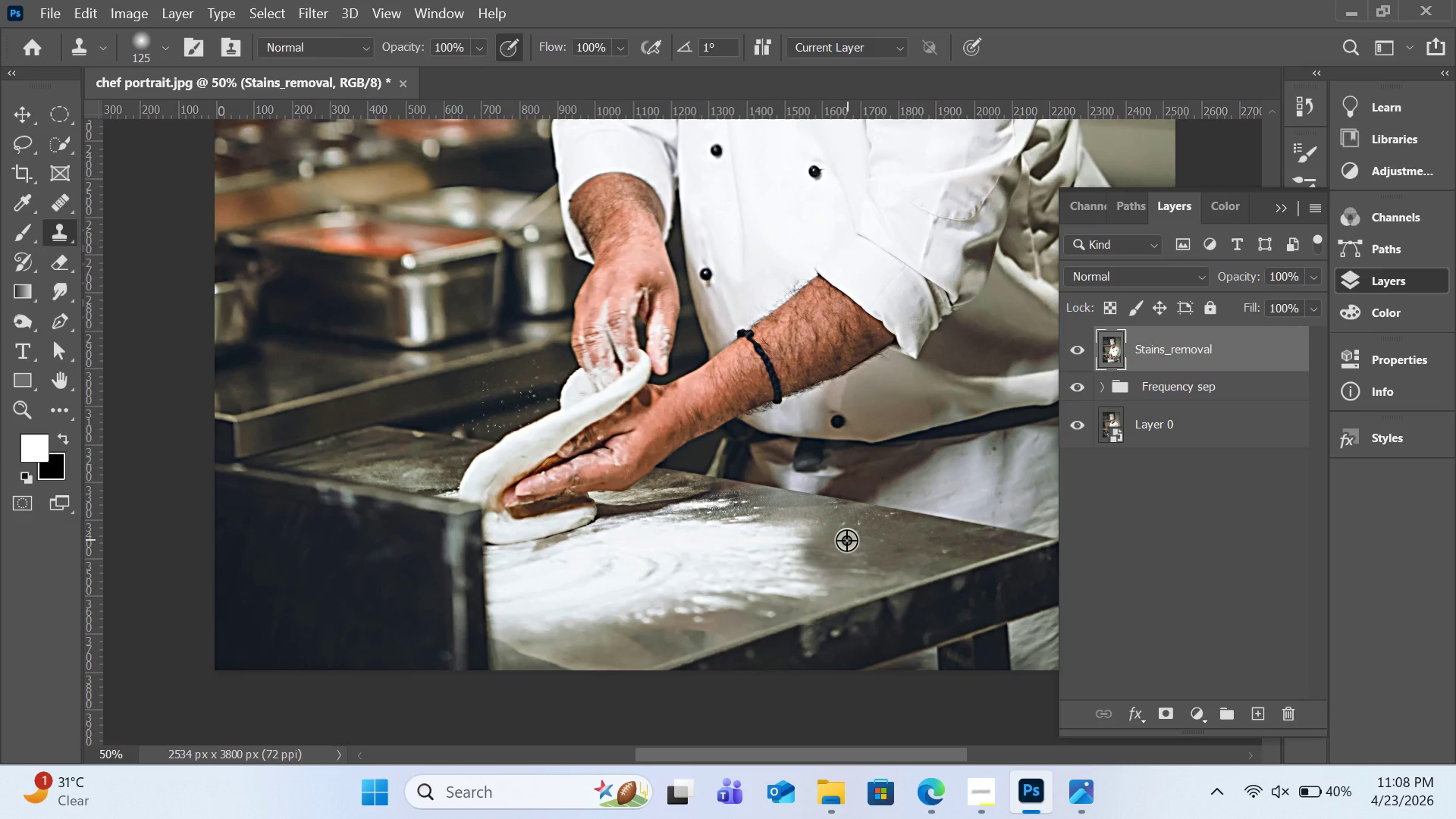 
left_click([846, 540])
 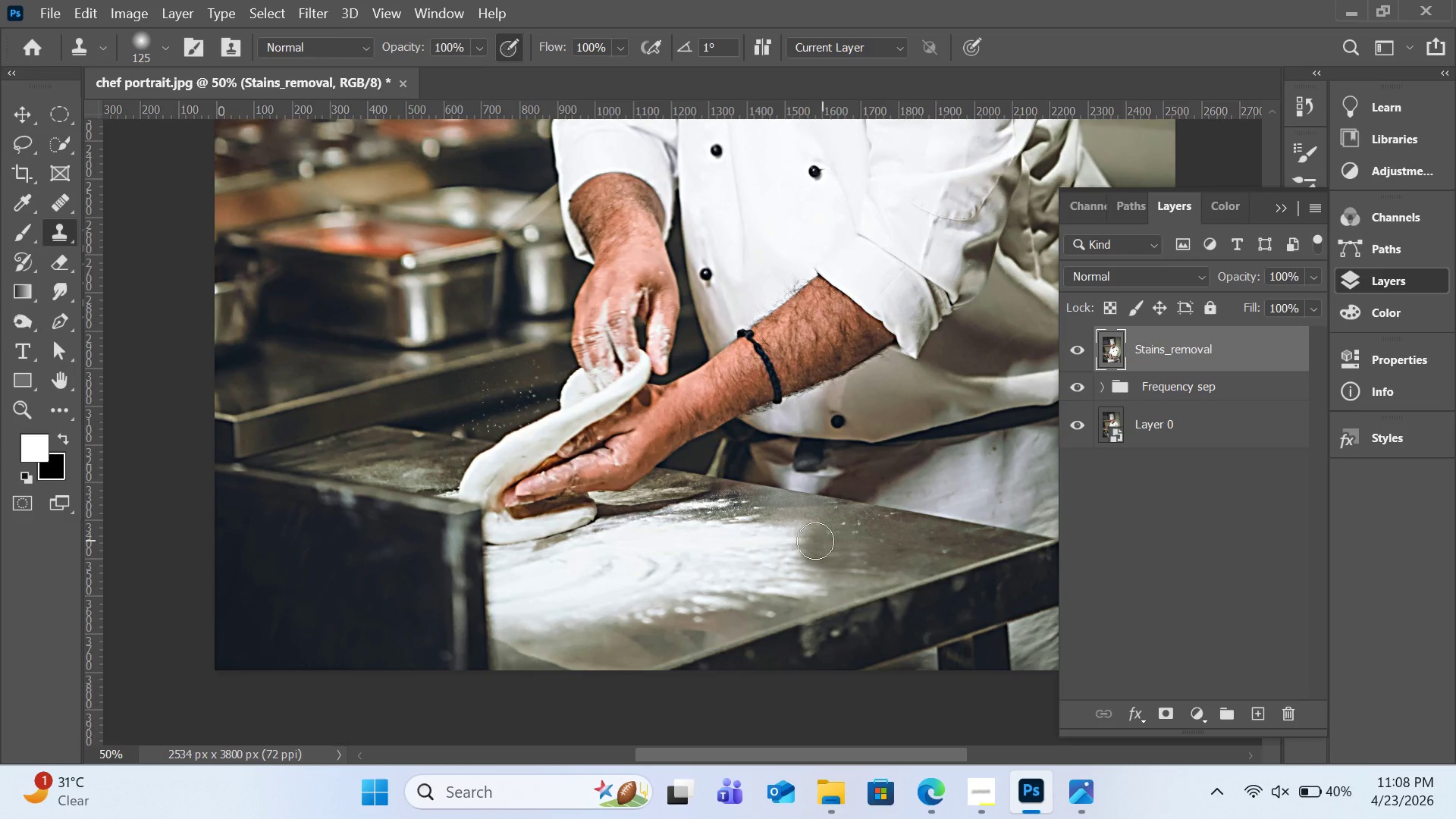 
left_click_drag(start_coordinate=[820, 540], to_coordinate=[786, 543])
 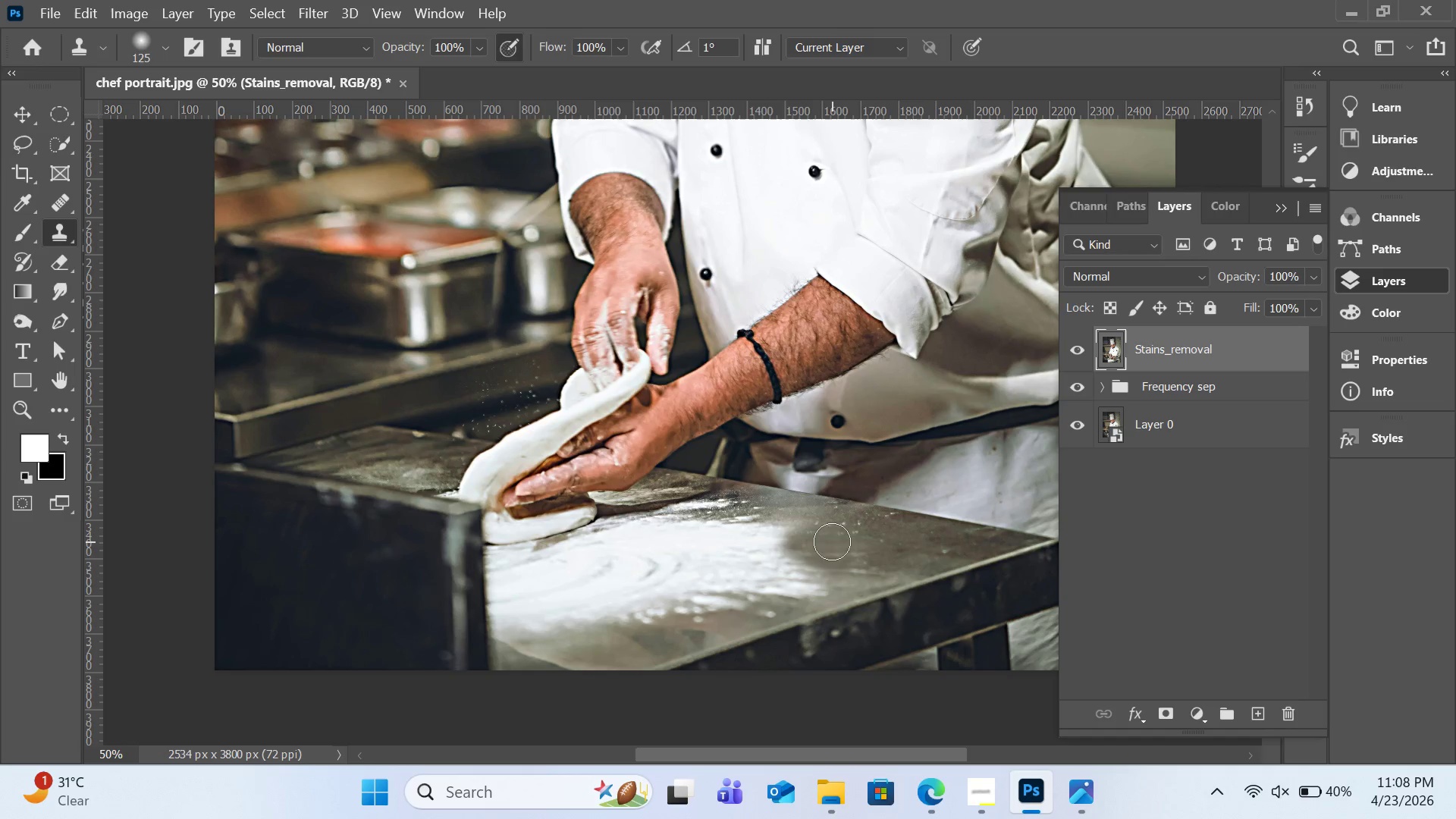 
key(Alt+AltLeft)
 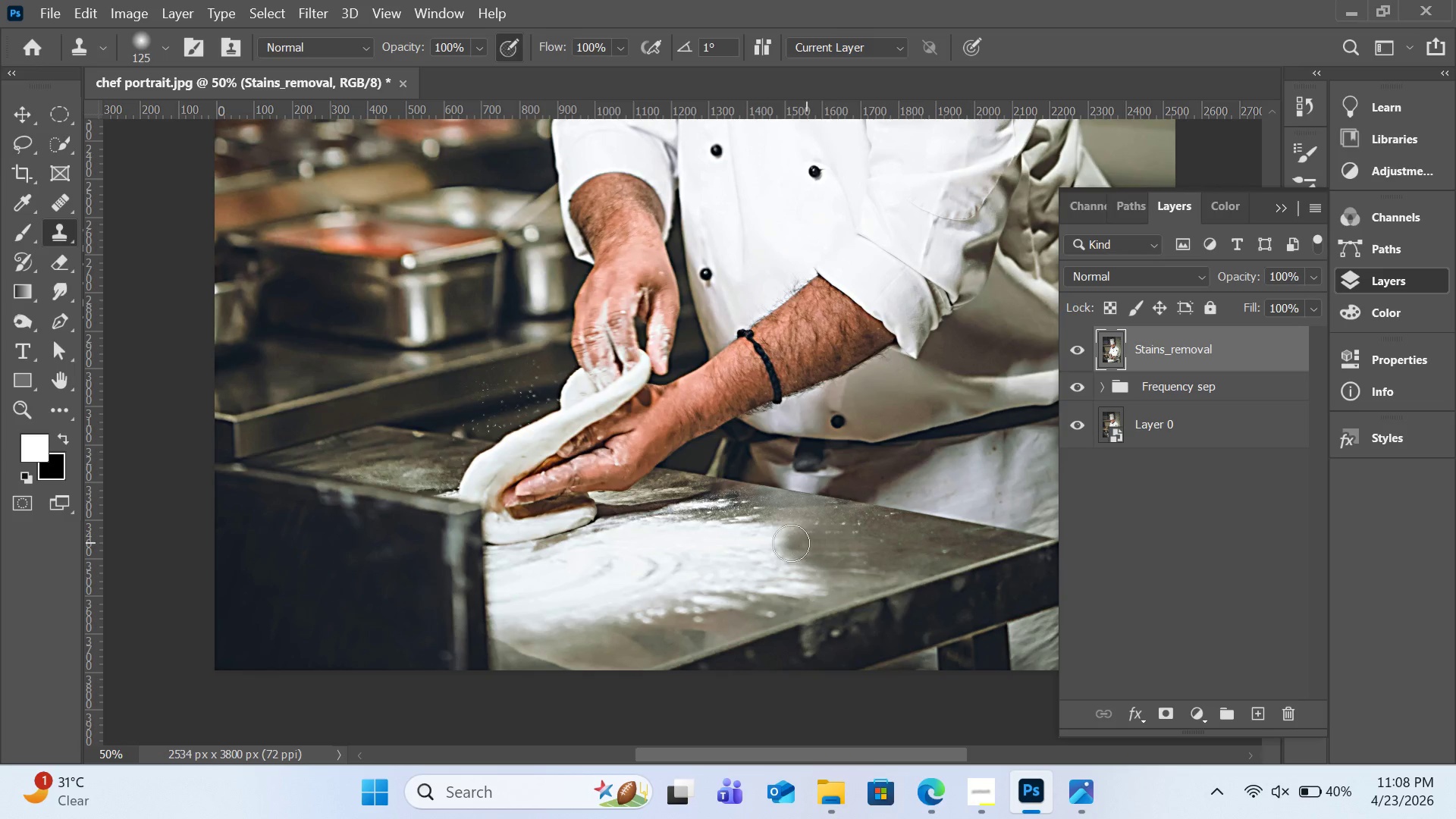 
left_click_drag(start_coordinate=[806, 542], to_coordinate=[764, 543])
 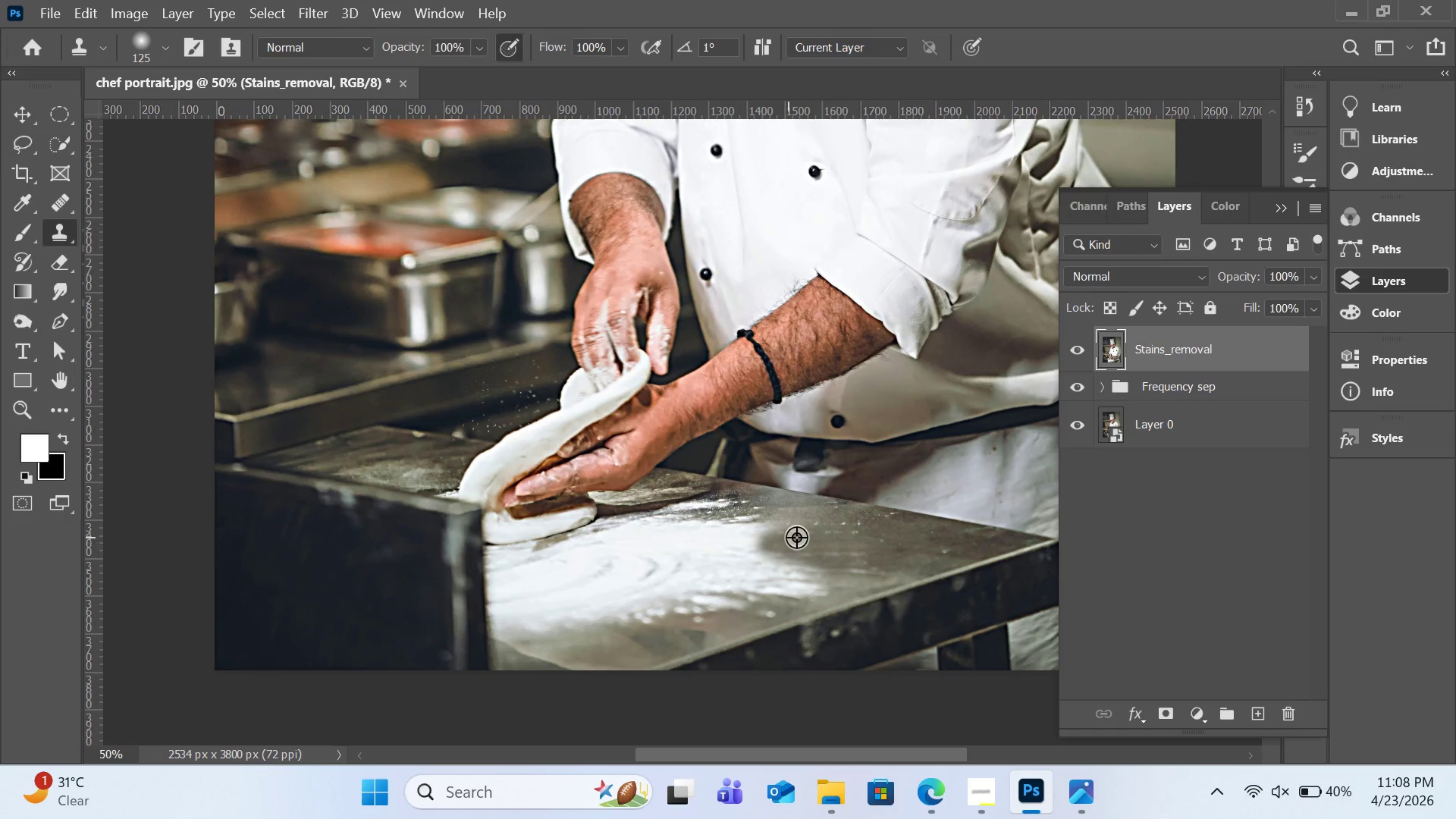 
hold_key(key=AltLeft, duration=0.45)
left_click([797, 537])
 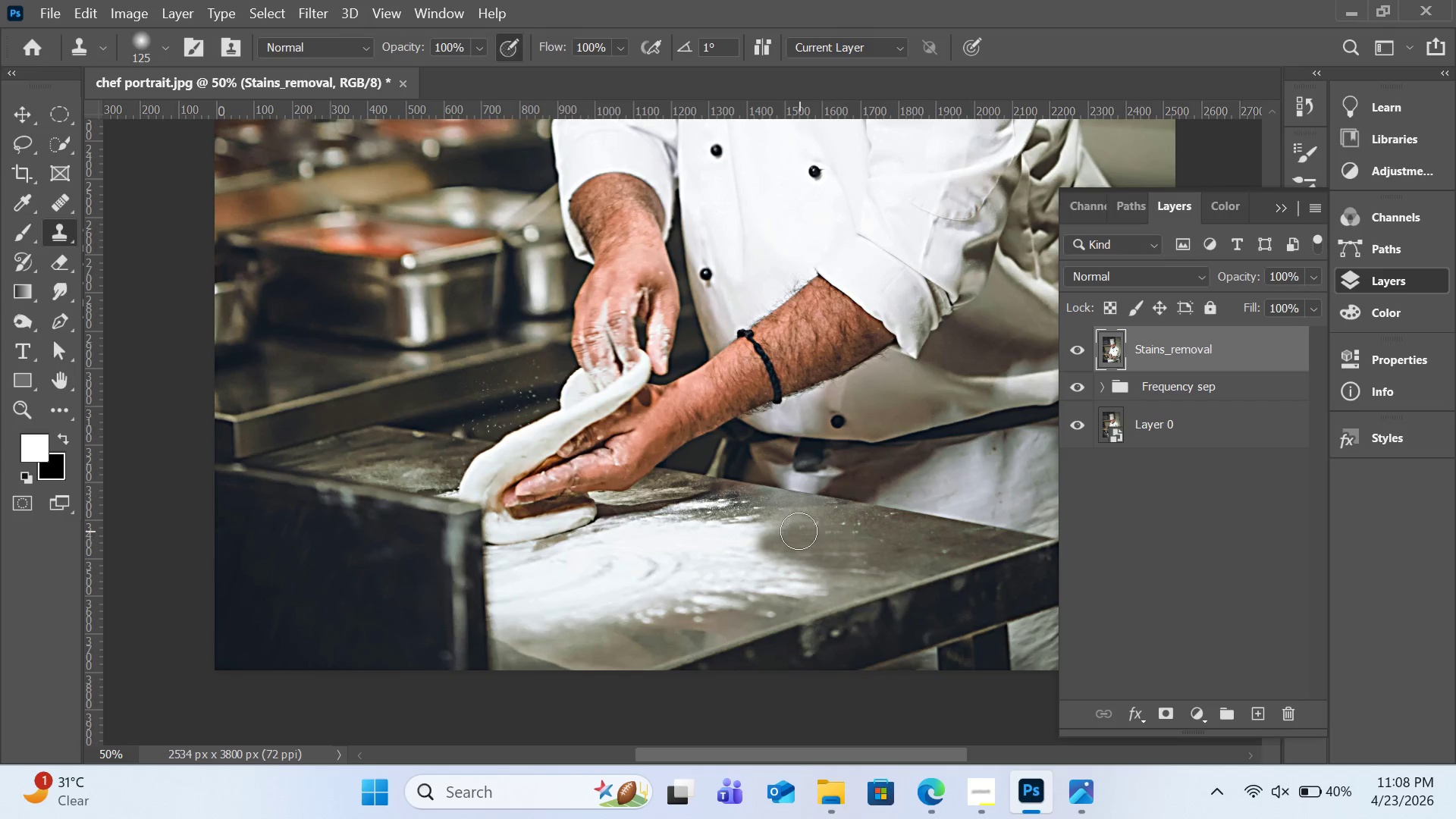 
left_click_drag(start_coordinate=[799, 531], to_coordinate=[760, 528])
 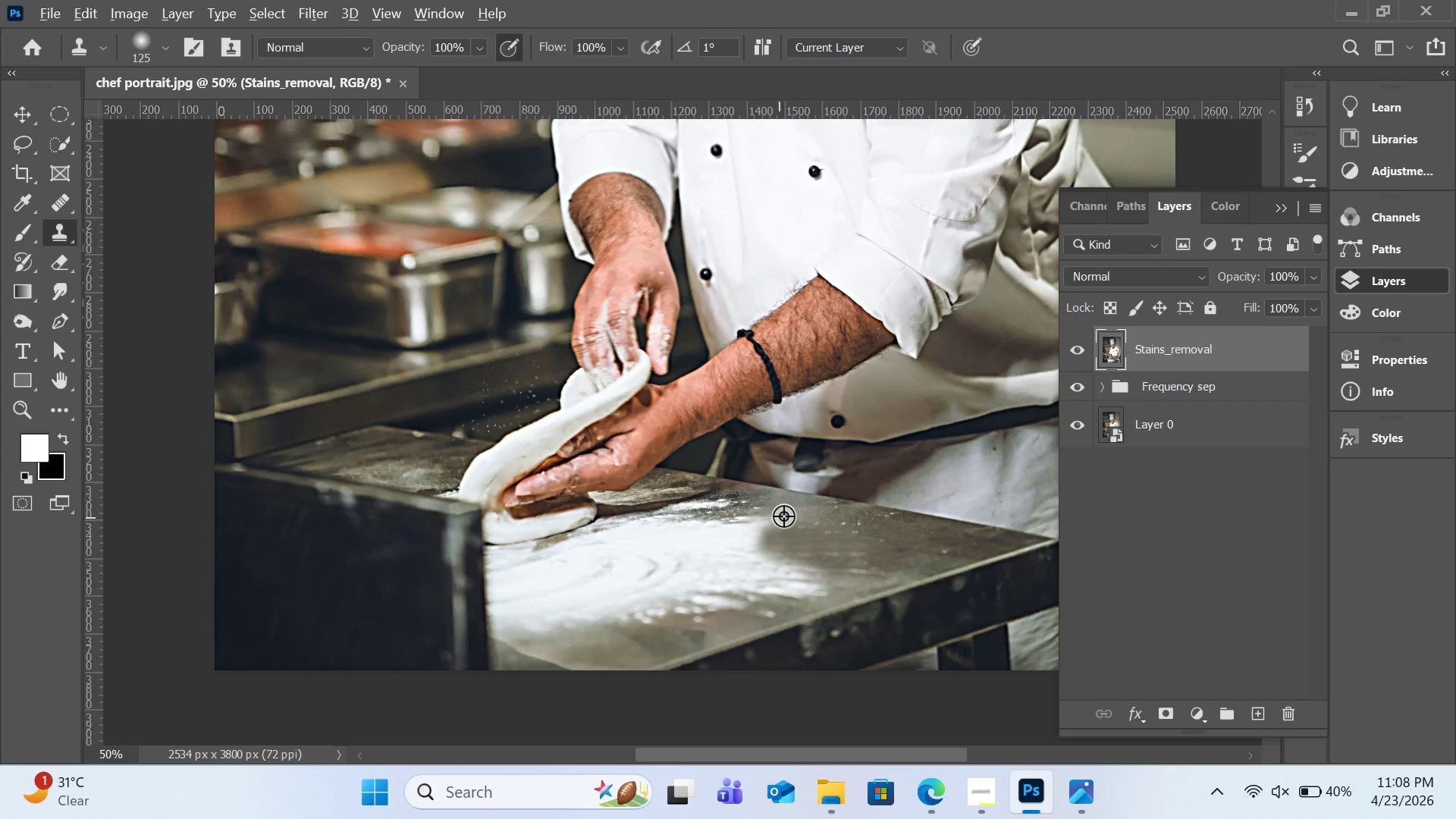 
hold_key(key=AltLeft, duration=0.44)
left_click([787, 515])
 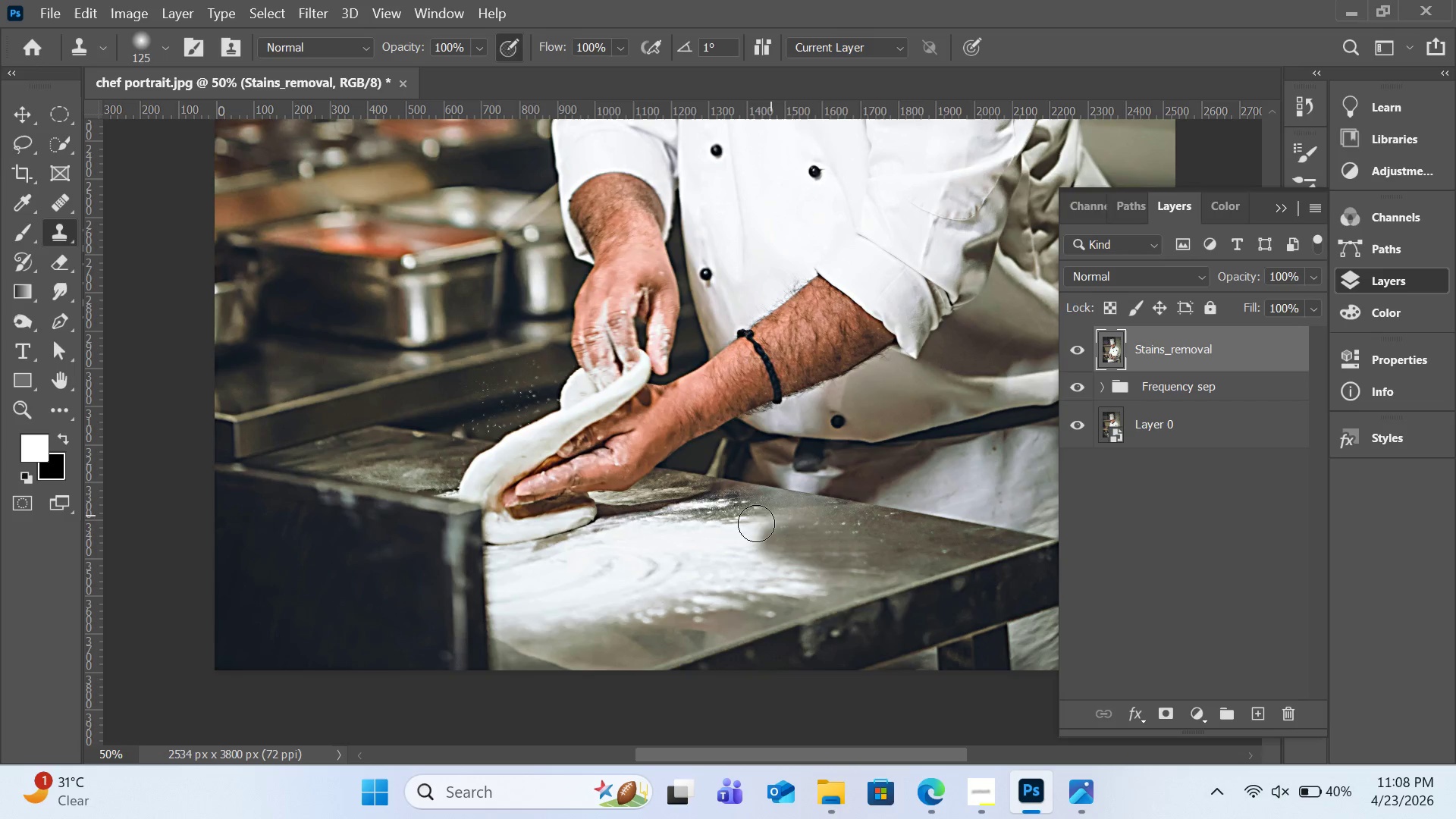 
left_click_drag(start_coordinate=[770, 515], to_coordinate=[730, 532])
 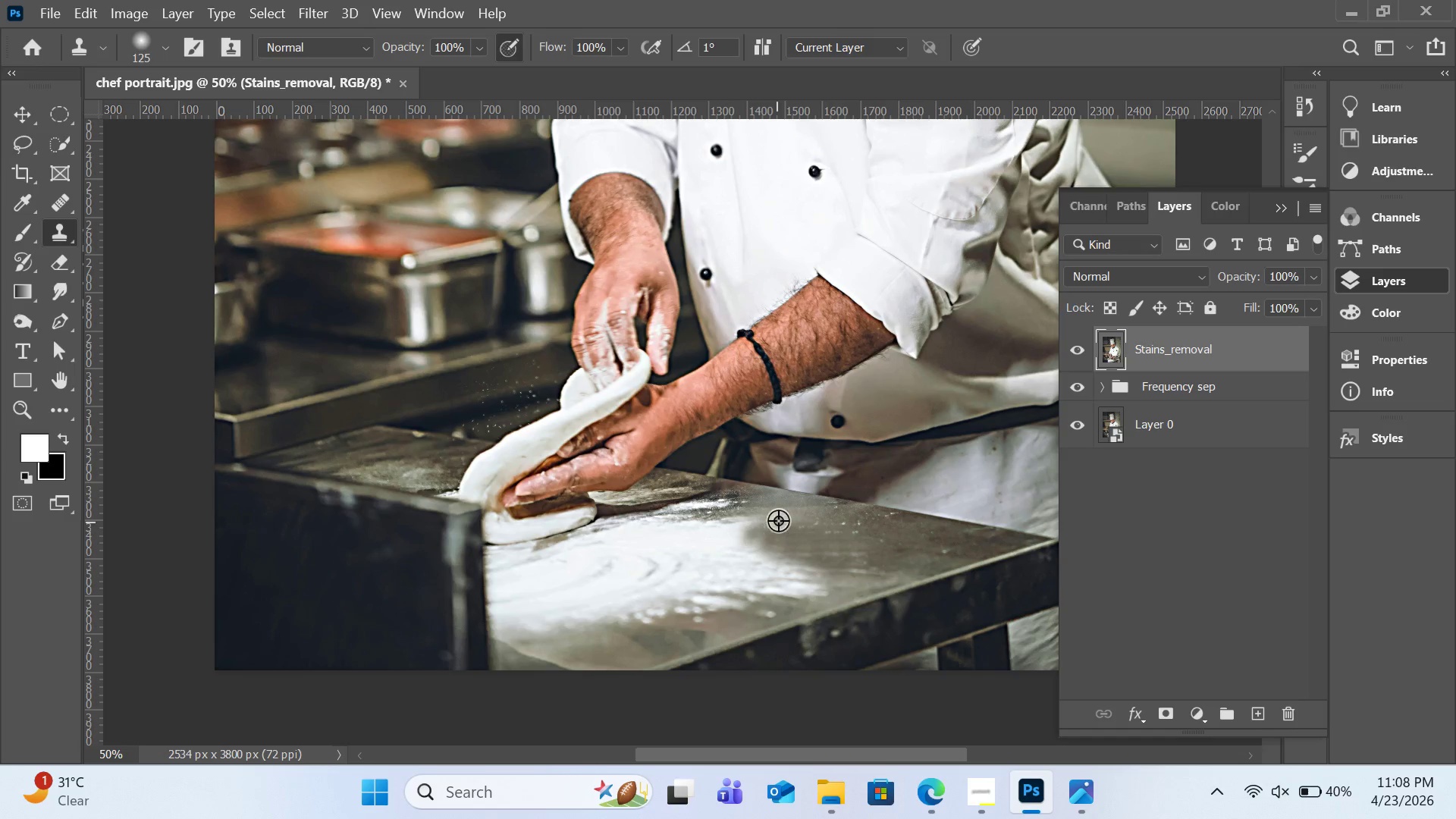 
hold_key(key=AltLeft, duration=0.41)
 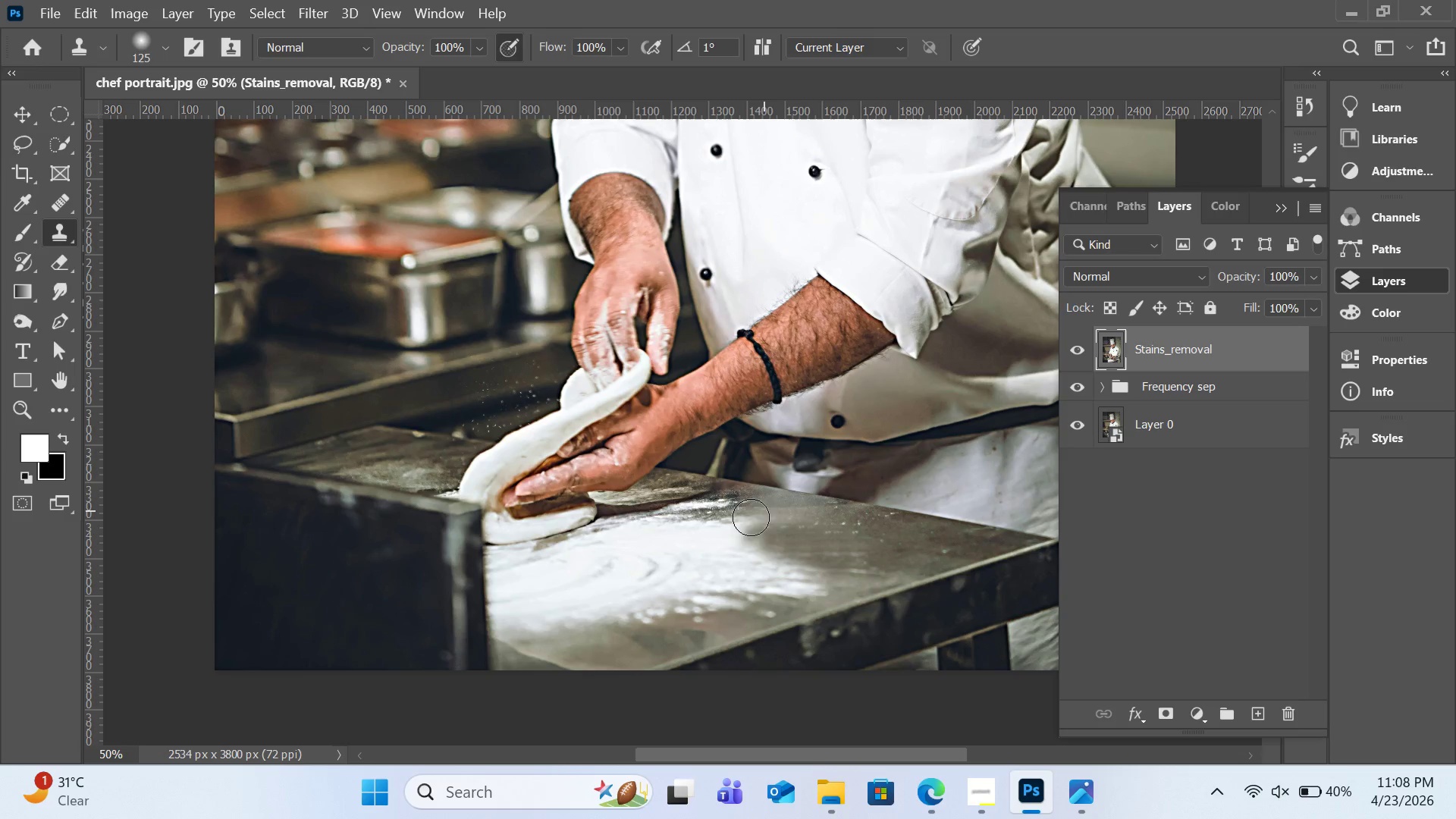 
left_click_drag(start_coordinate=[764, 510], to_coordinate=[730, 529])
 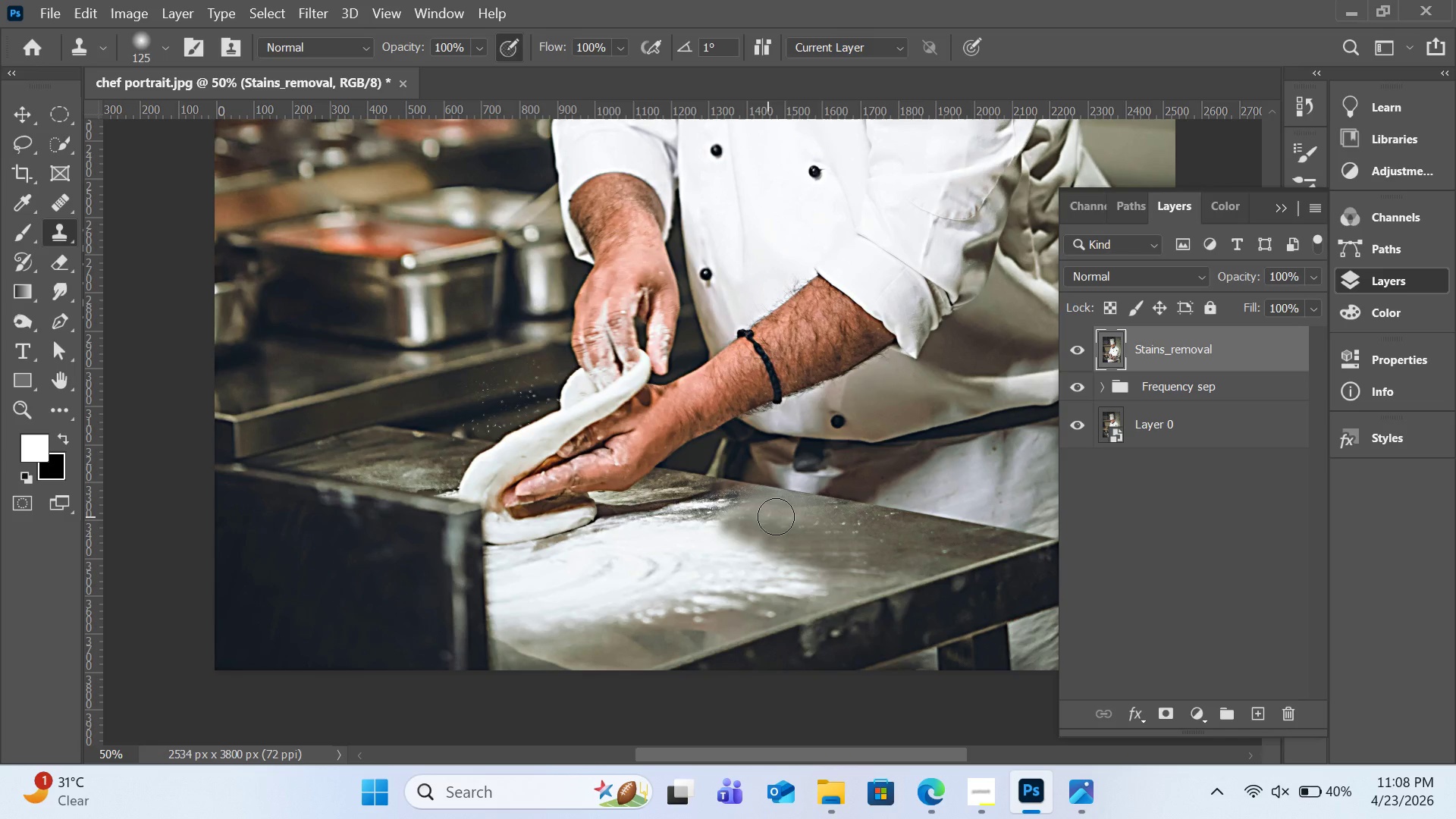 
hold_key(key=AltLeft, duration=0.69)
left_click([881, 552])
 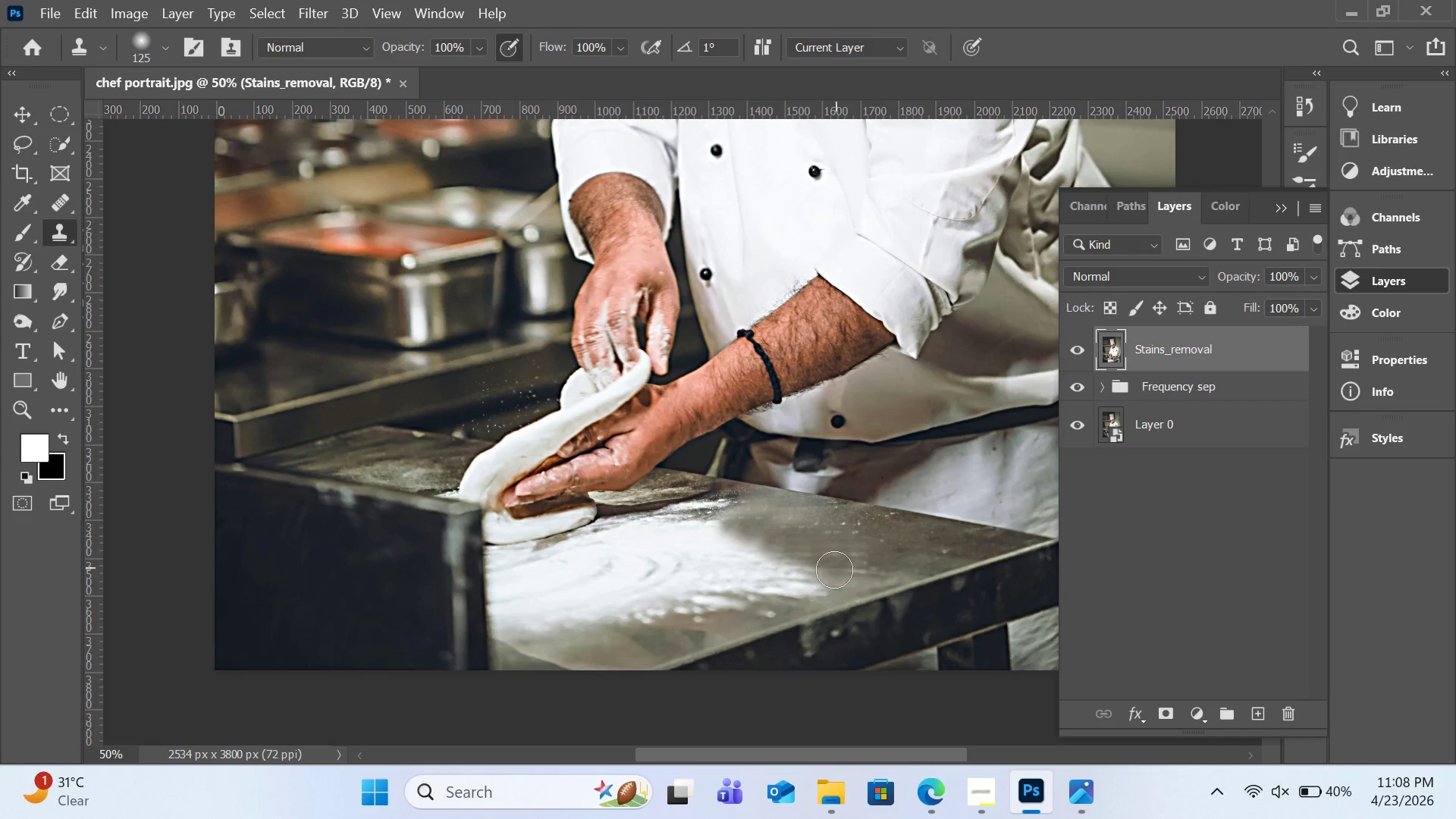 
left_click_drag(start_coordinate=[831, 574], to_coordinate=[783, 584])
 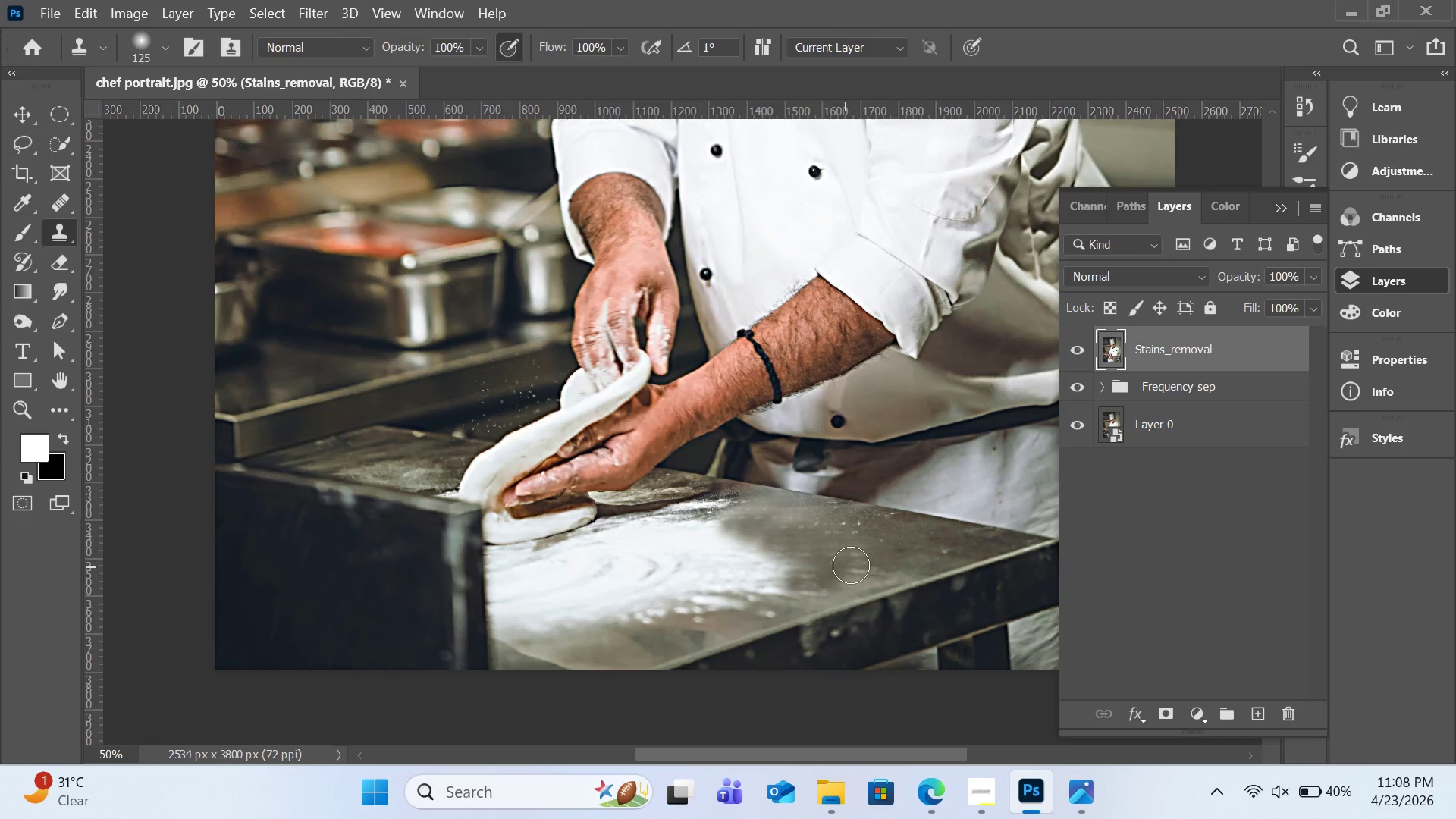 
hold_key(key=AltLeft, duration=0.39)
 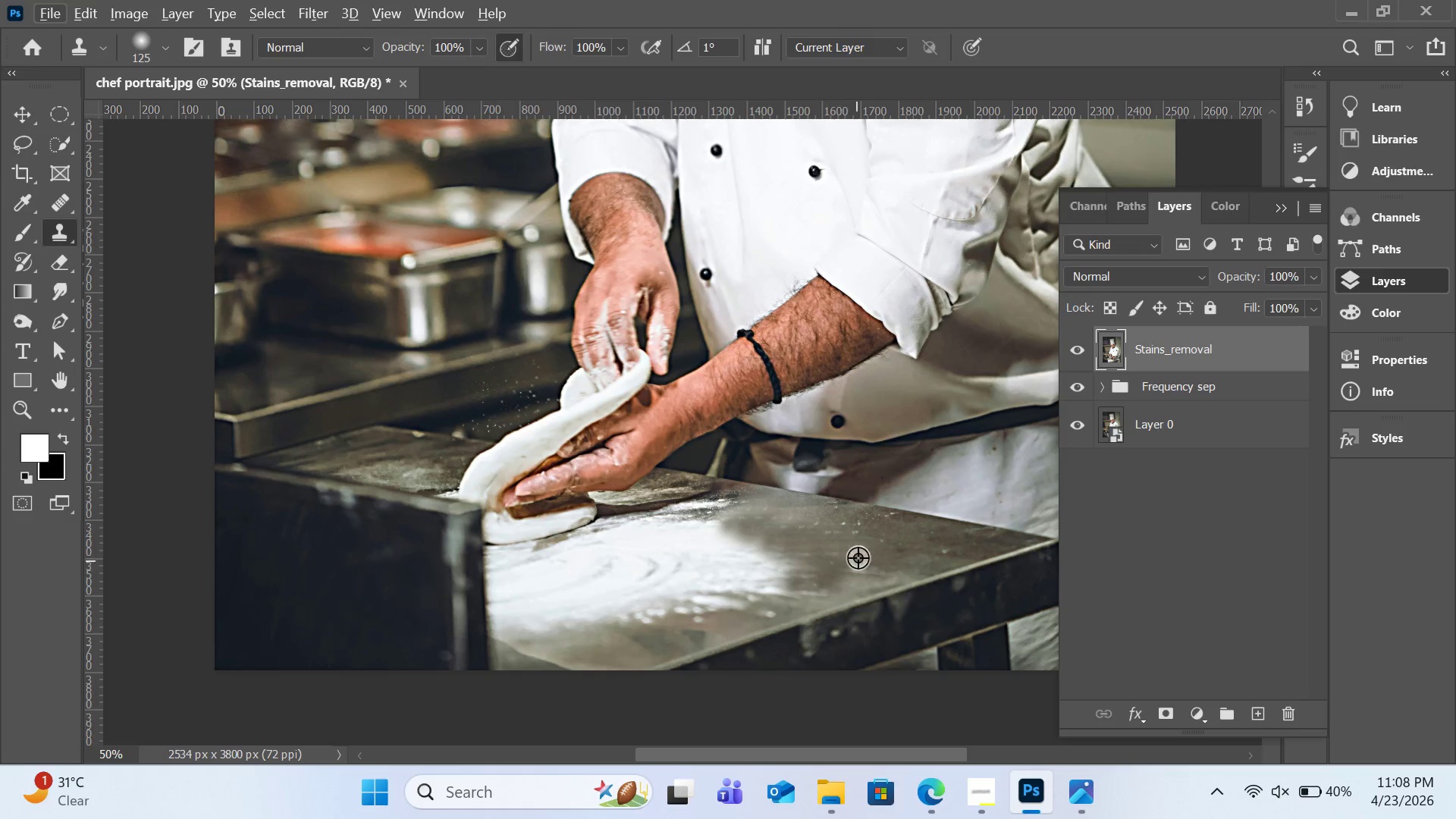 
hold_key(key=AltLeft, duration=0.66)
left_click([922, 555])
 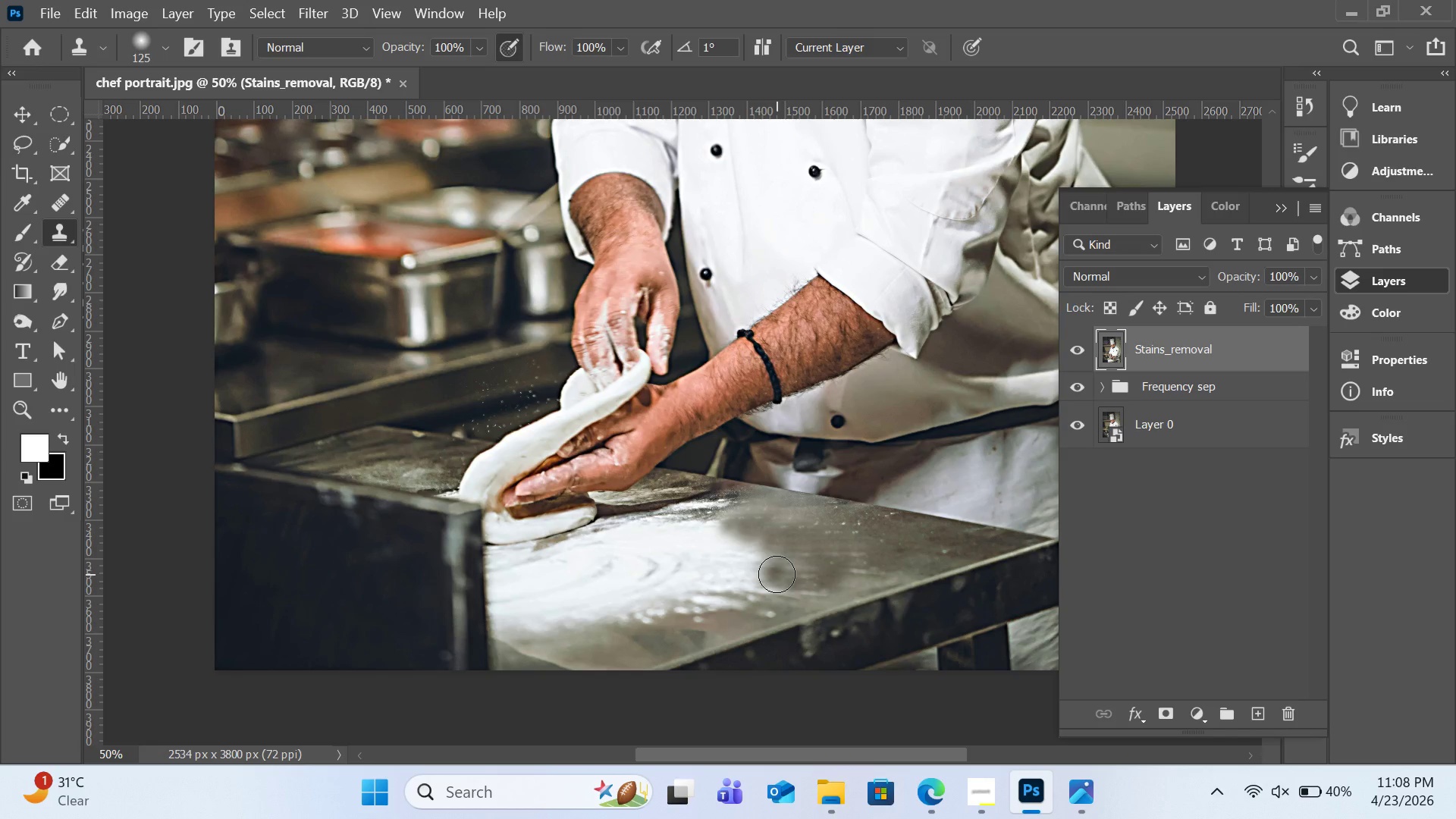 
left_click_drag(start_coordinate=[774, 574], to_coordinate=[726, 593])
 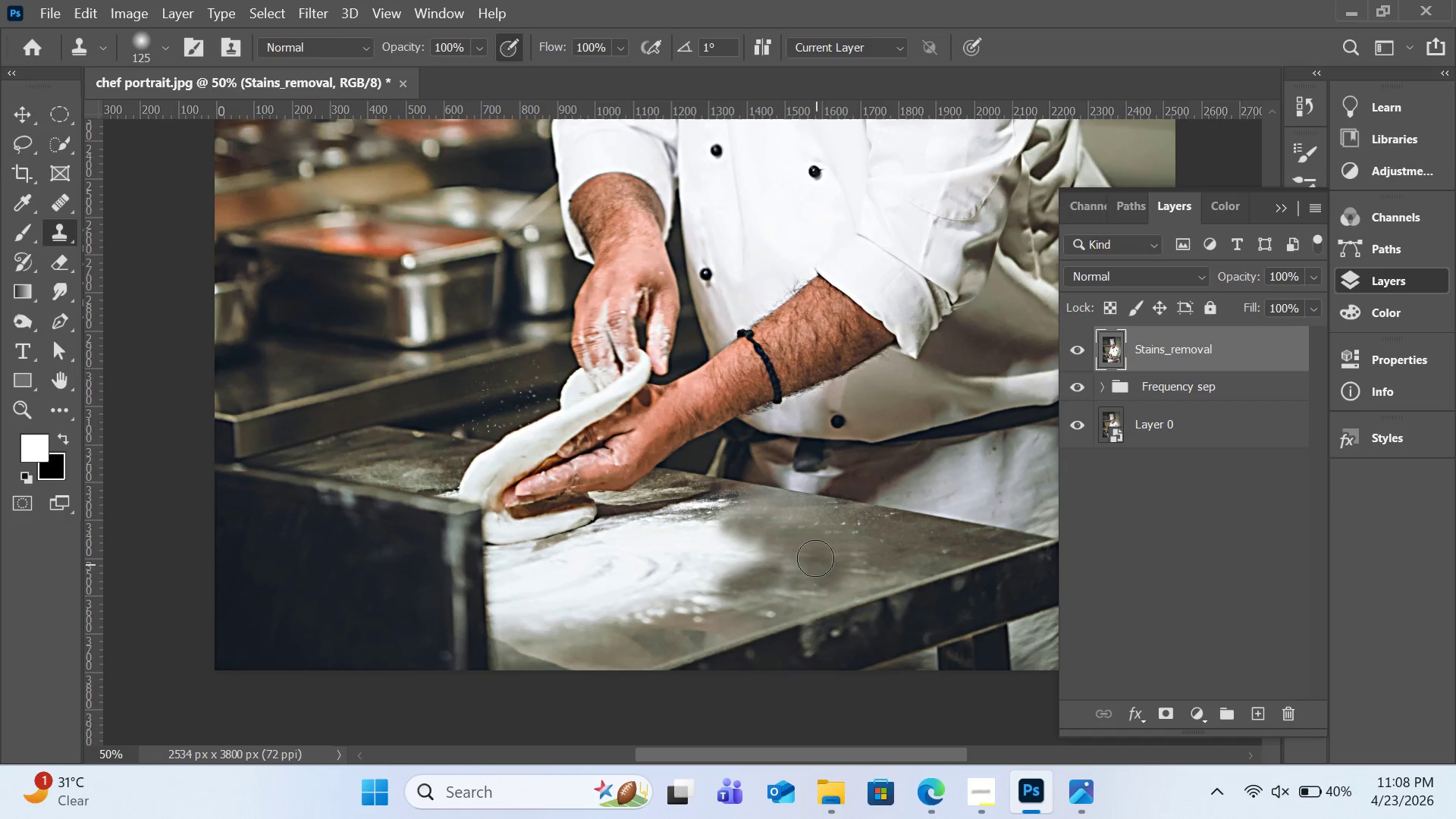 
left_click_drag(start_coordinate=[807, 558], to_coordinate=[676, 568])
 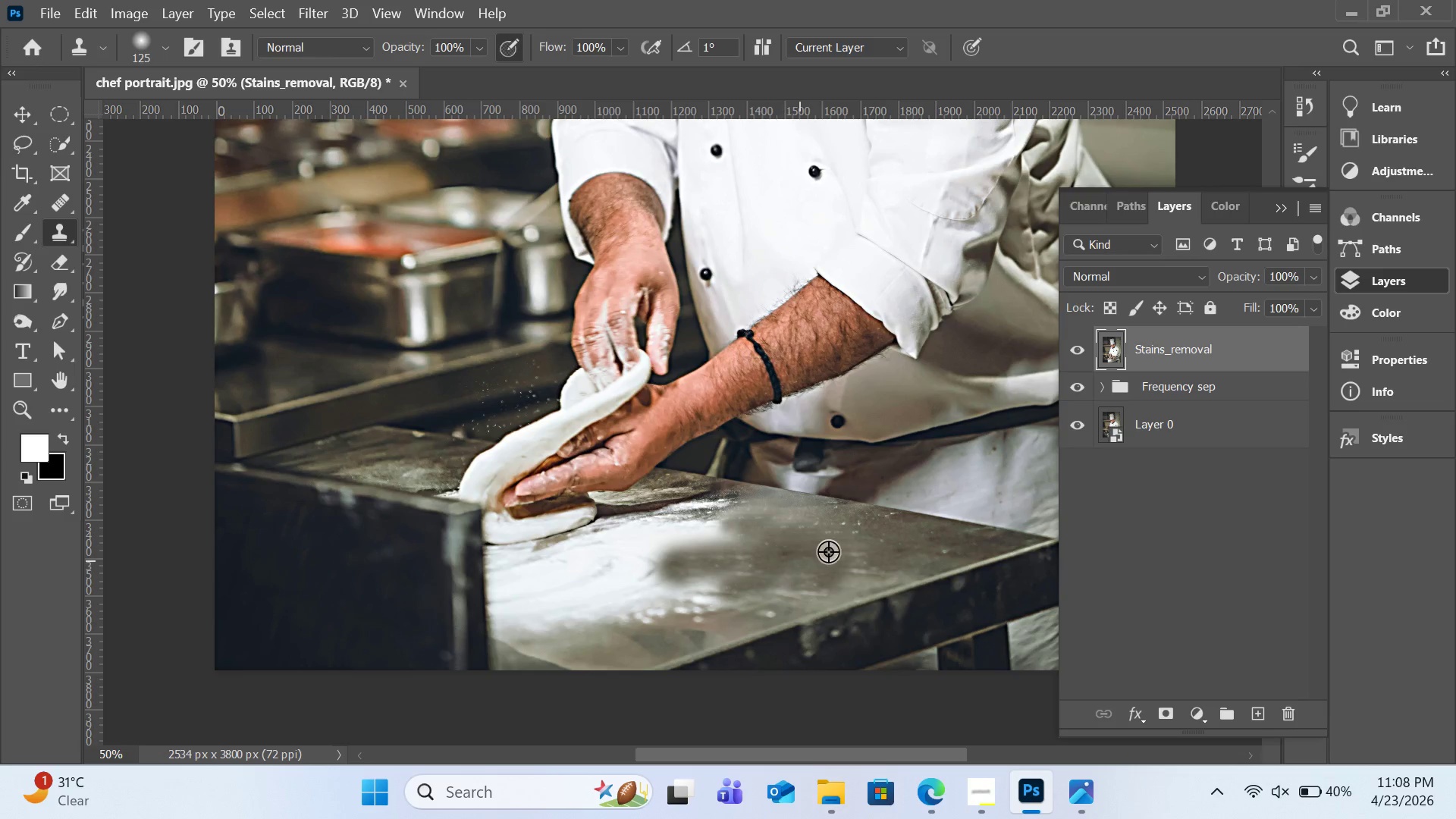 
hold_key(key=AltLeft, duration=0.83)
left_click([875, 548])
 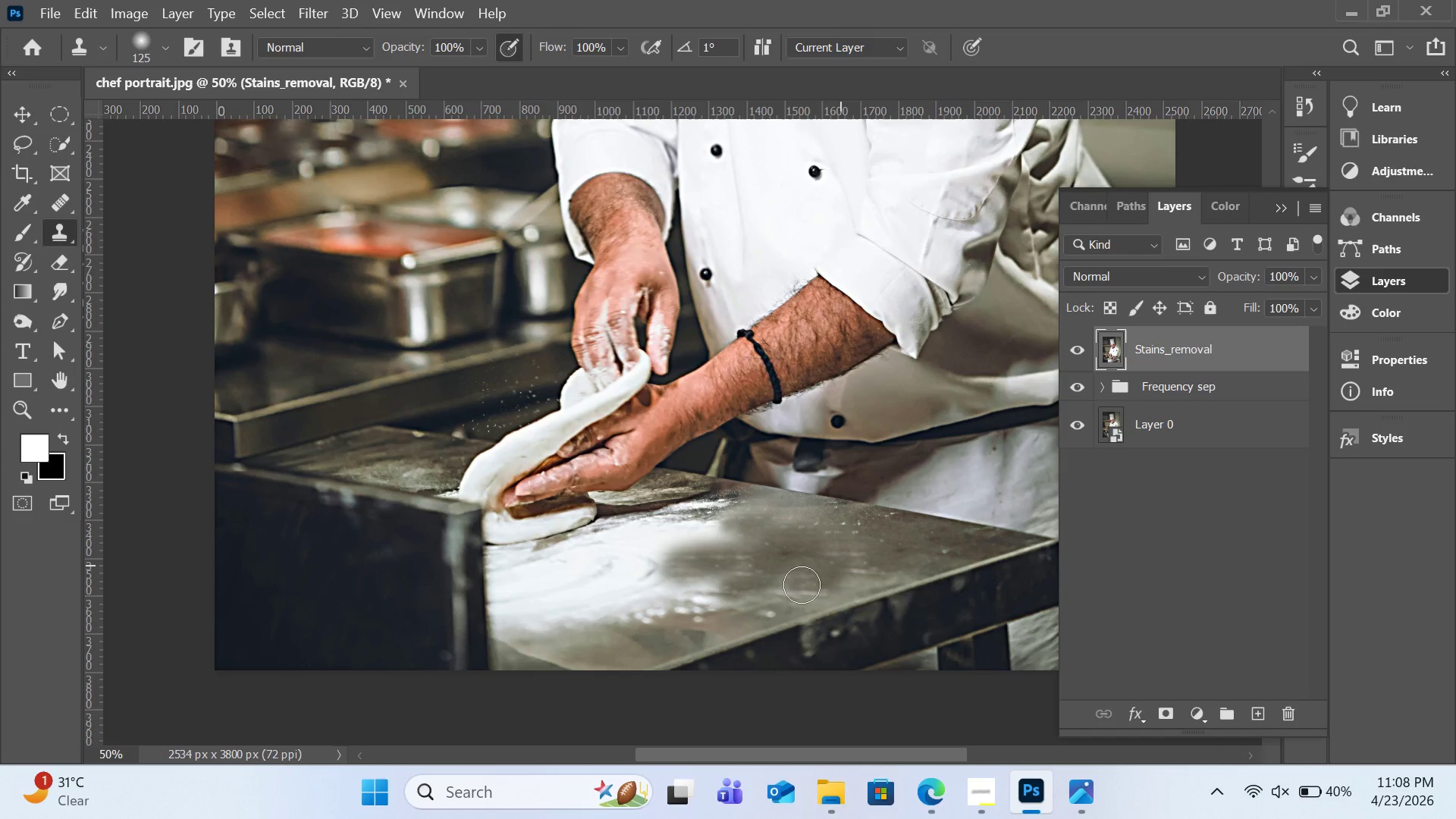 
left_click_drag(start_coordinate=[843, 565], to_coordinate=[646, 610])
 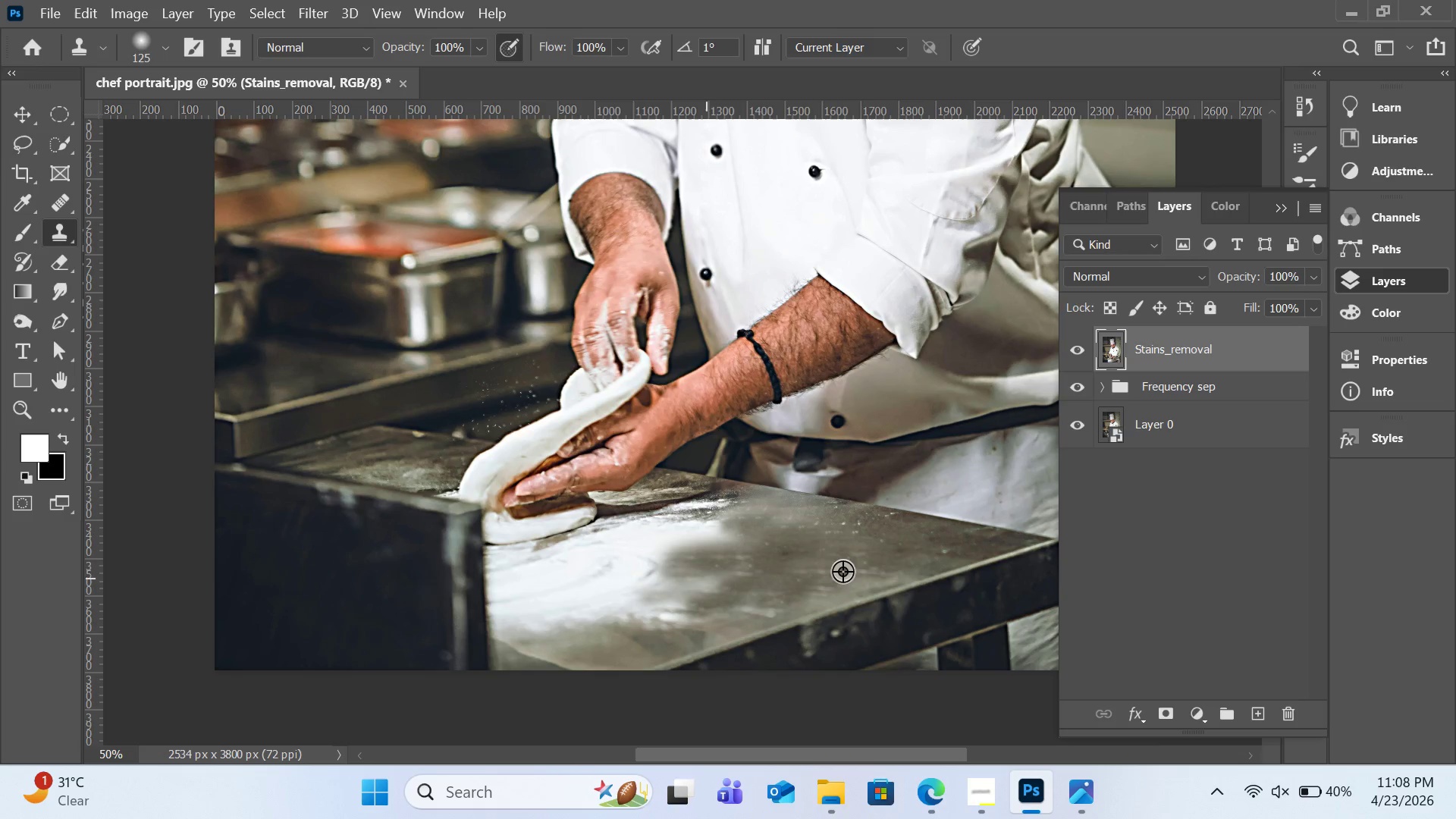 
hold_key(key=AltLeft, duration=0.58)
left_click([928, 541])
 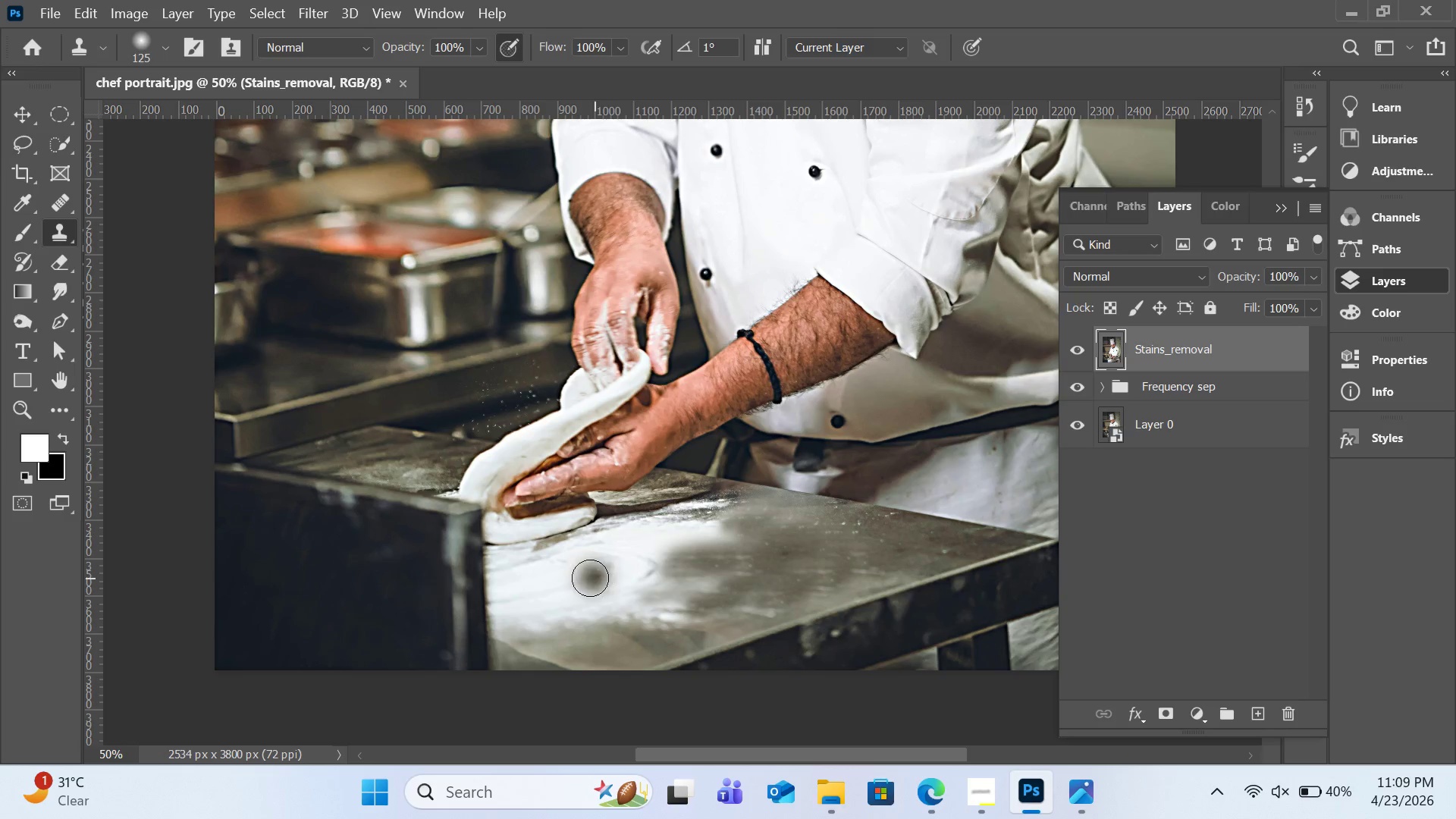 
left_click_drag(start_coordinate=[588, 579], to_coordinate=[638, 566])
 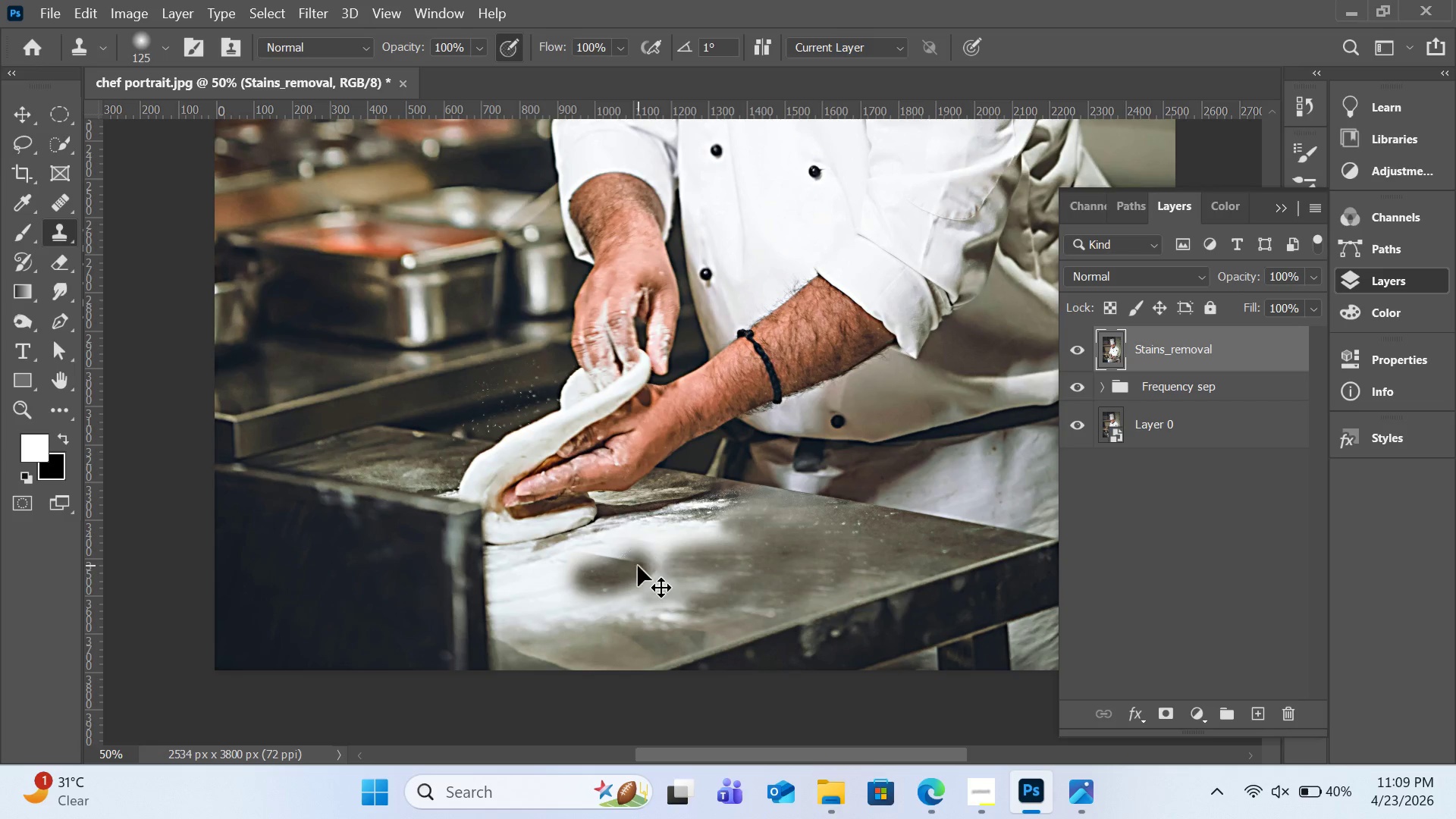 
key(Control+Z)
 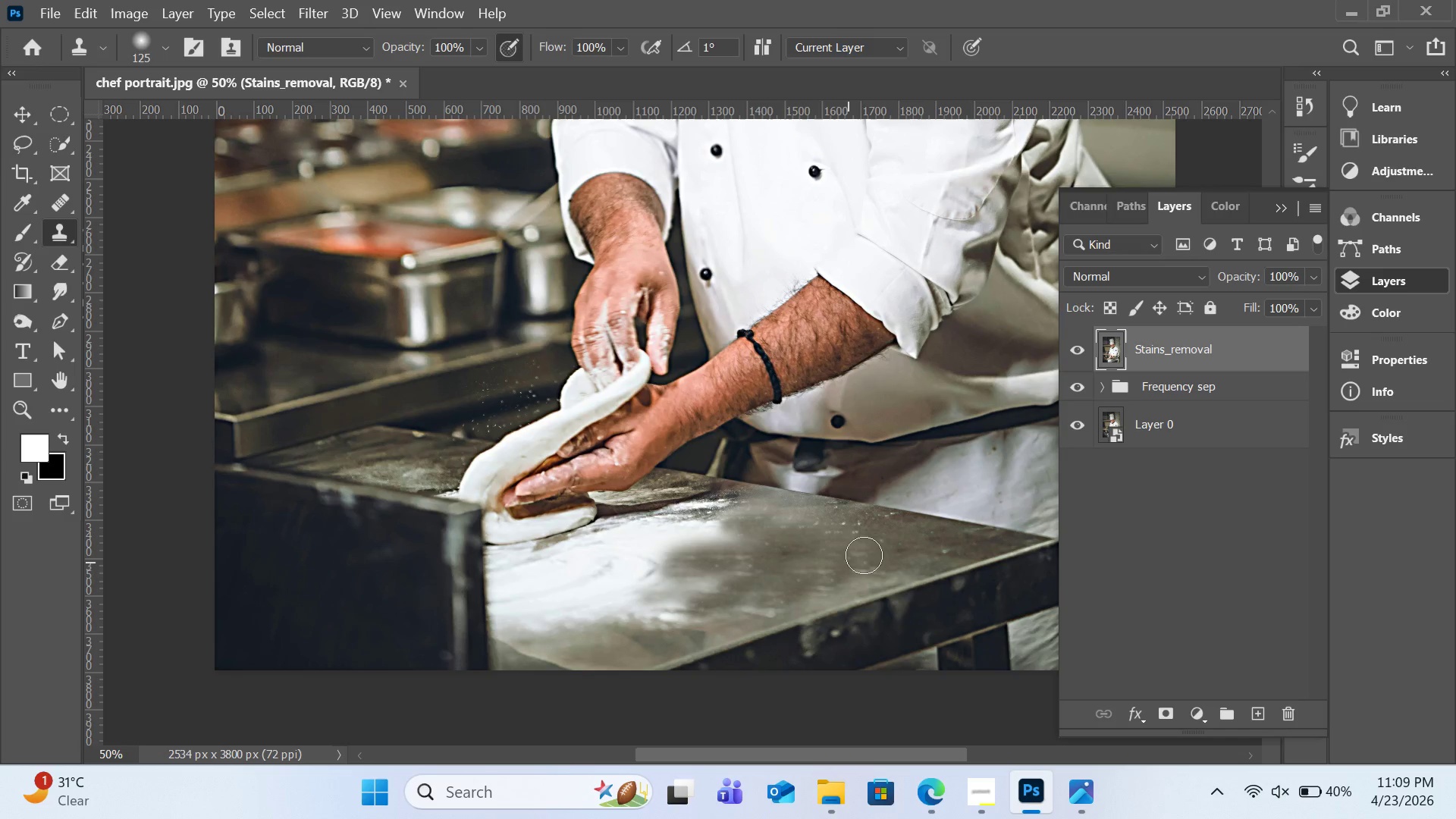 
hold_key(key=AltLeft, duration=0.33)
left_click([879, 544])
 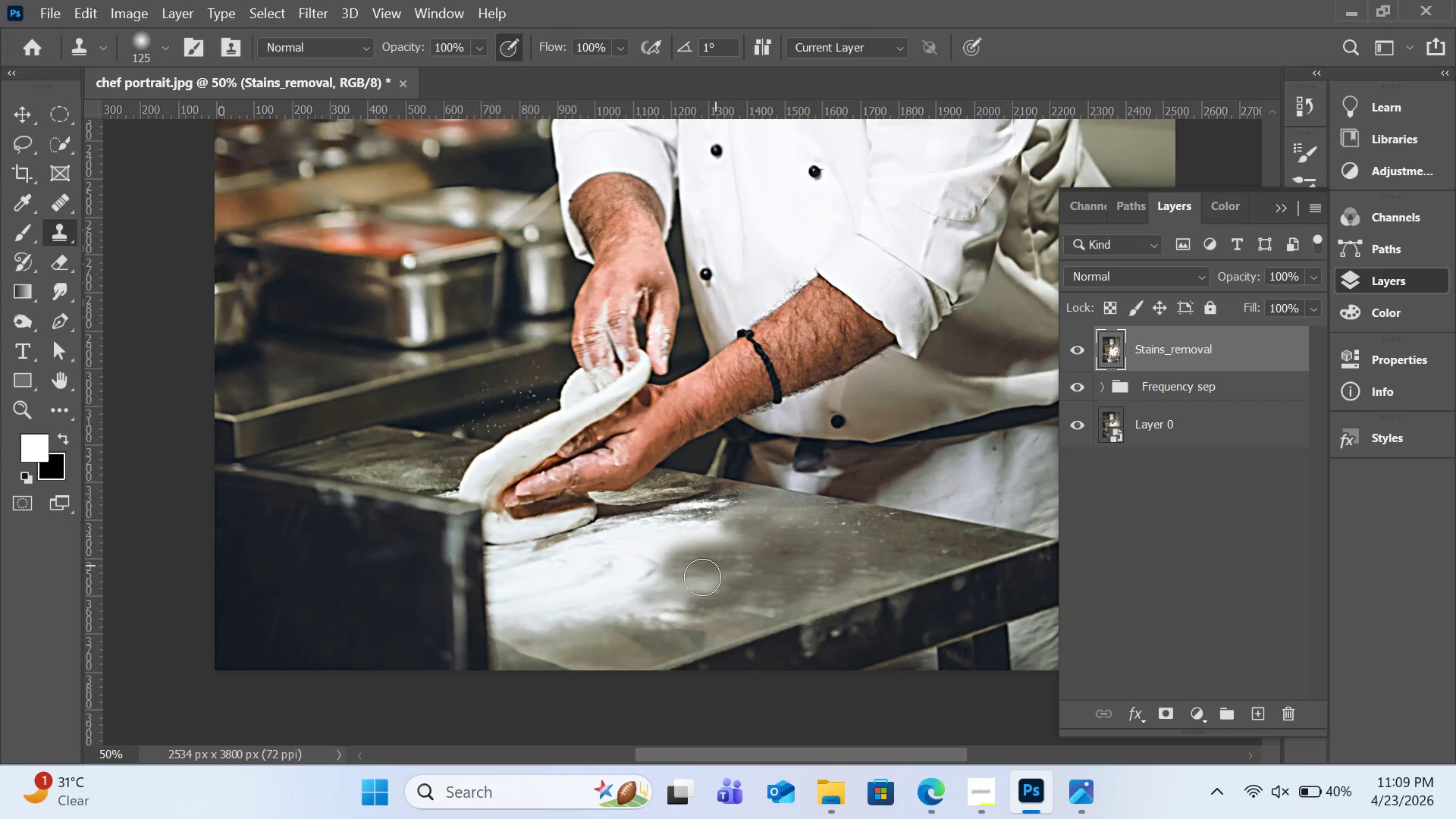 
left_click_drag(start_coordinate=[714, 567], to_coordinate=[643, 598])
 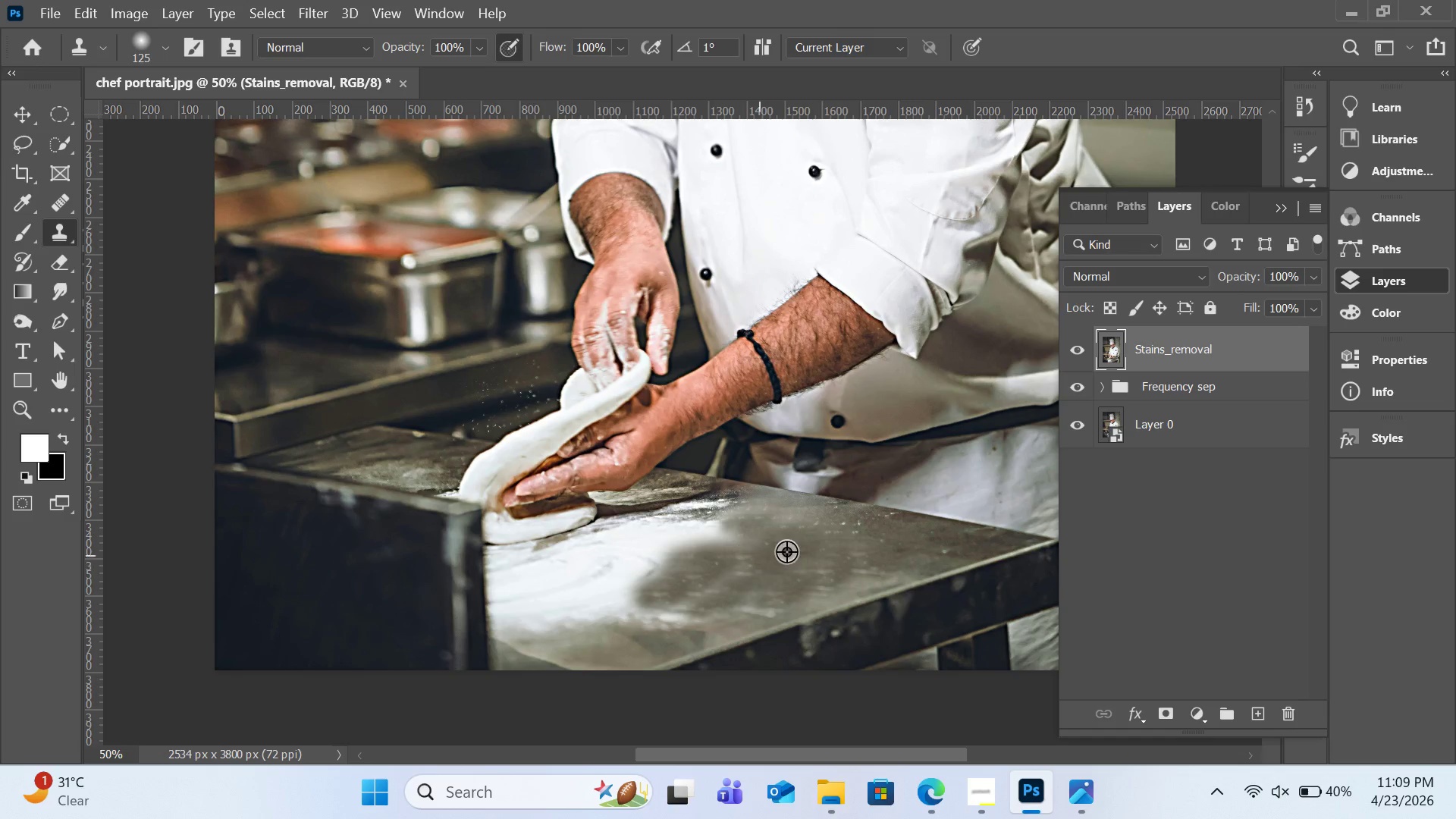 
hold_key(key=AltLeft, duration=0.69)
left_click([890, 544])
 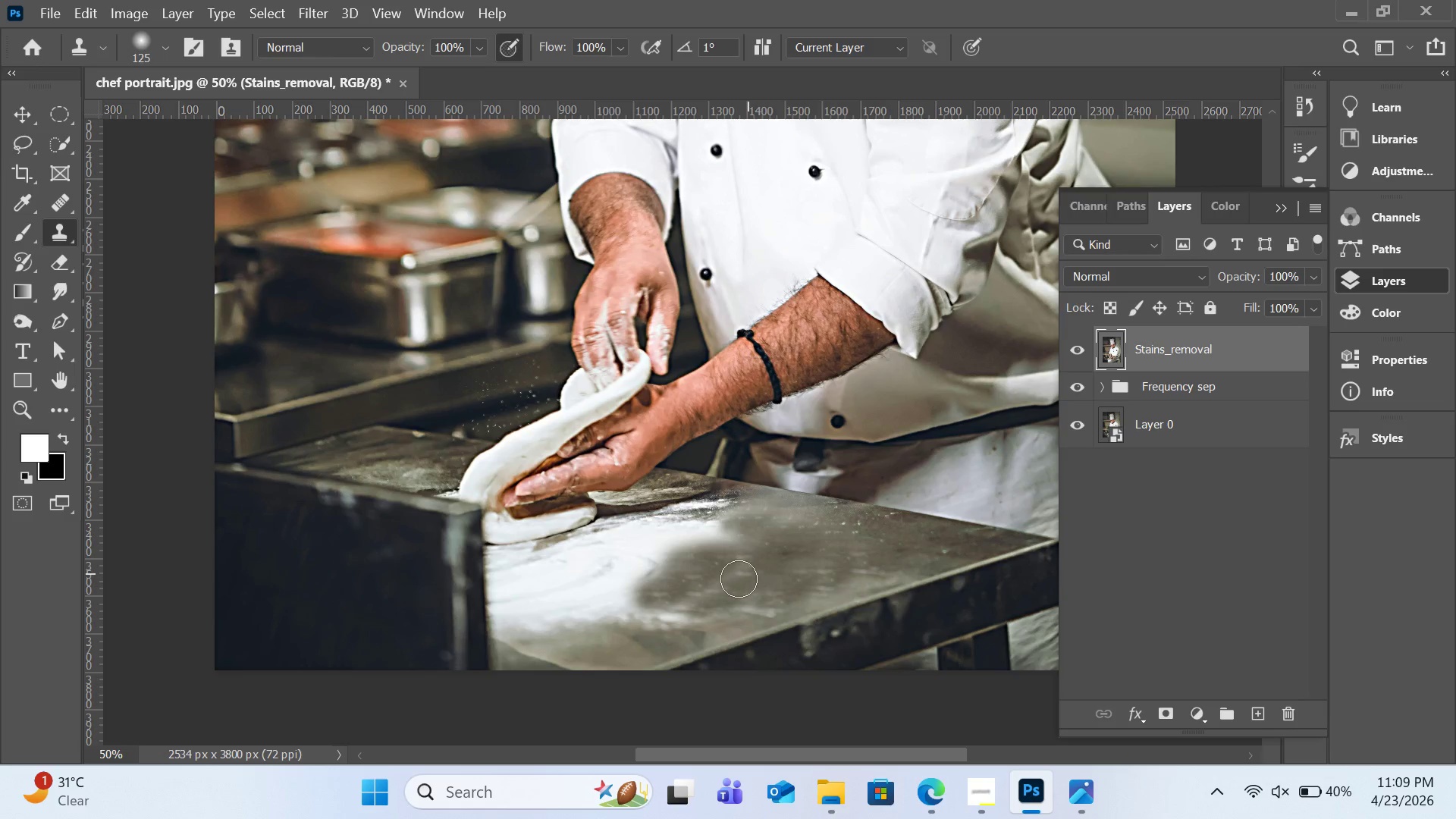 
left_click_drag(start_coordinate=[742, 576], to_coordinate=[661, 603])
 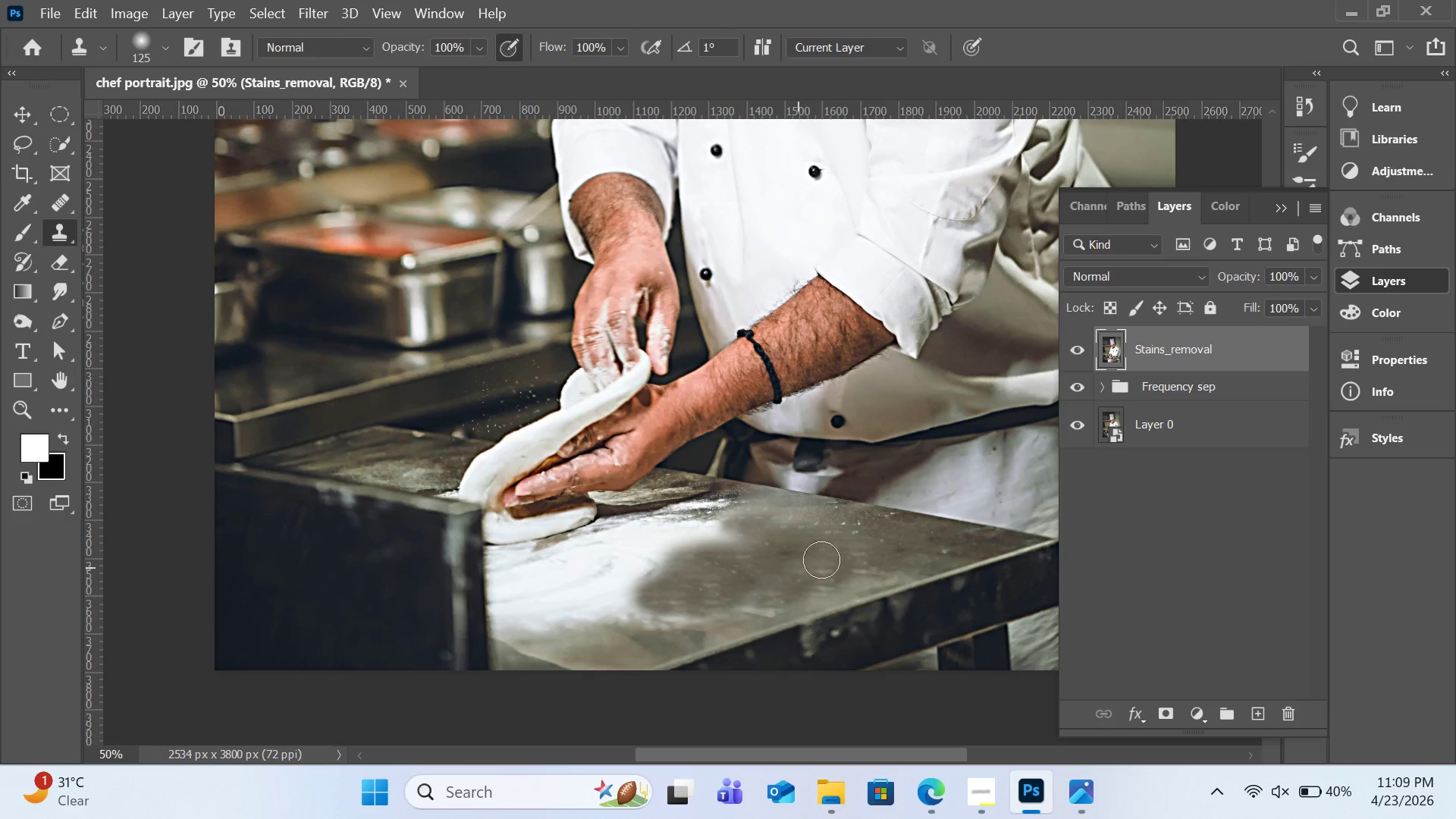 
hold_key(key=AltLeft, duration=0.58)
left_click([893, 544])
 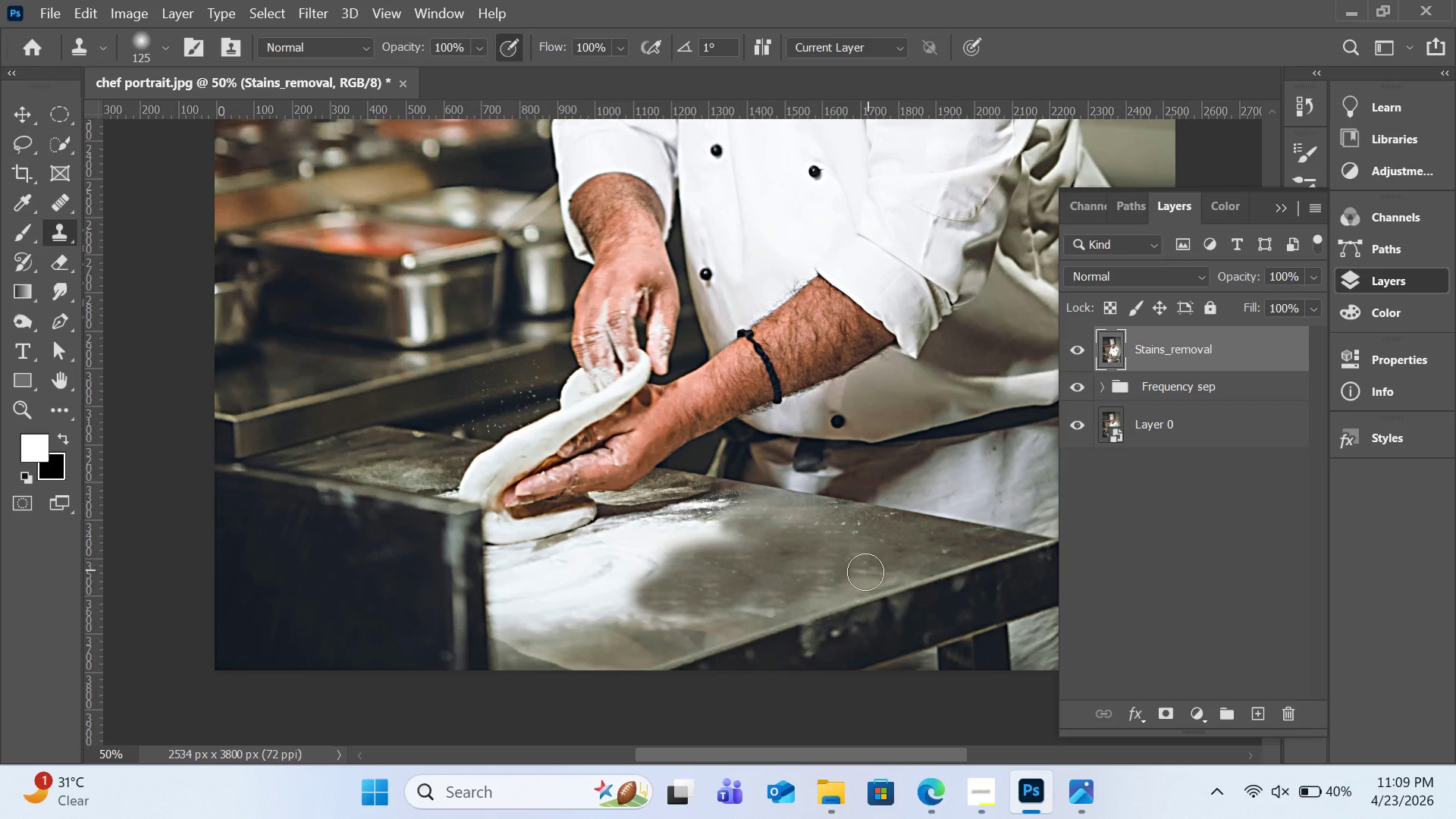 
left_click_drag(start_coordinate=[866, 570], to_coordinate=[670, 599])
 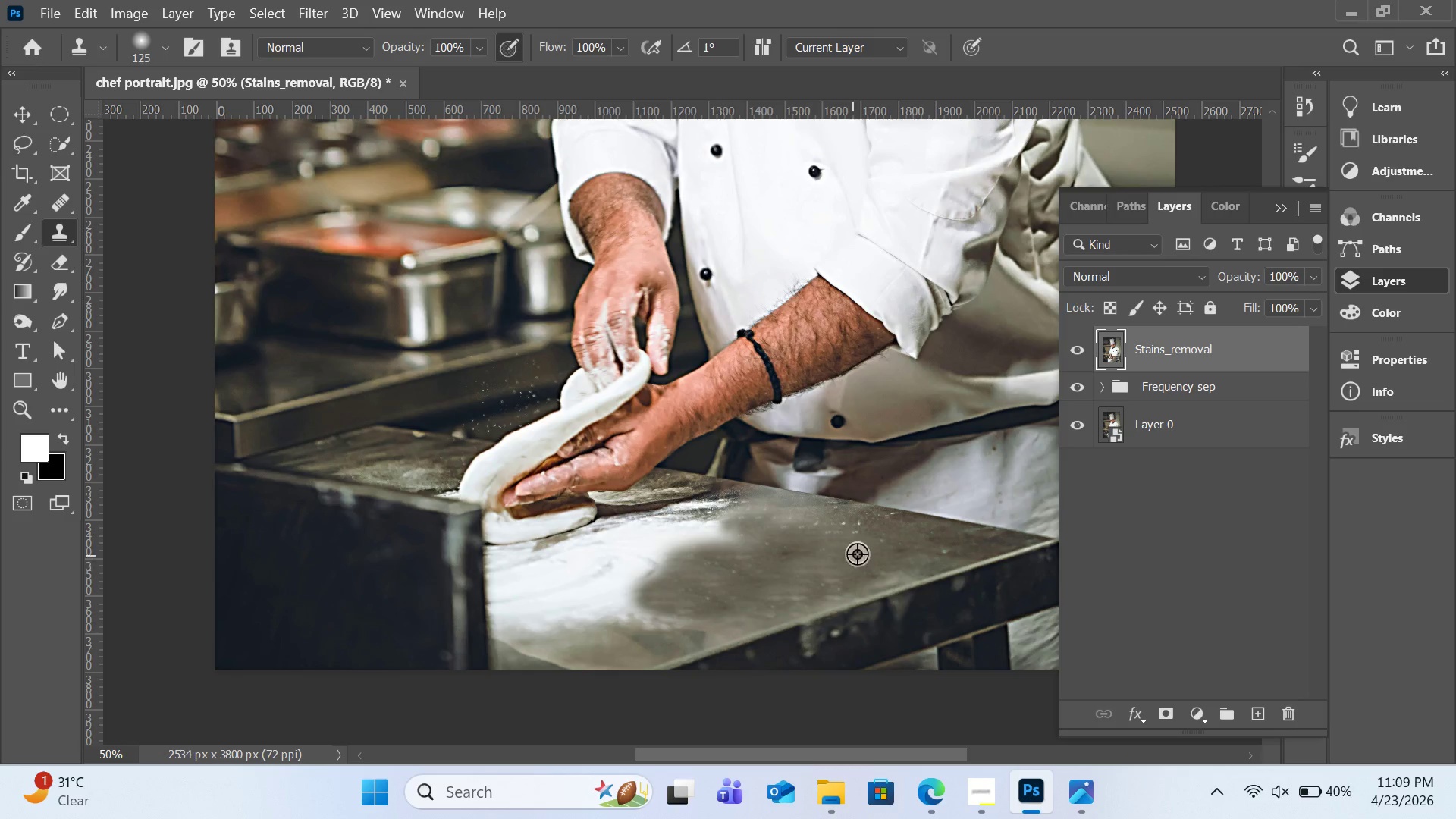 
hold_key(key=AltLeft, duration=0.56)
left_click([893, 547])
 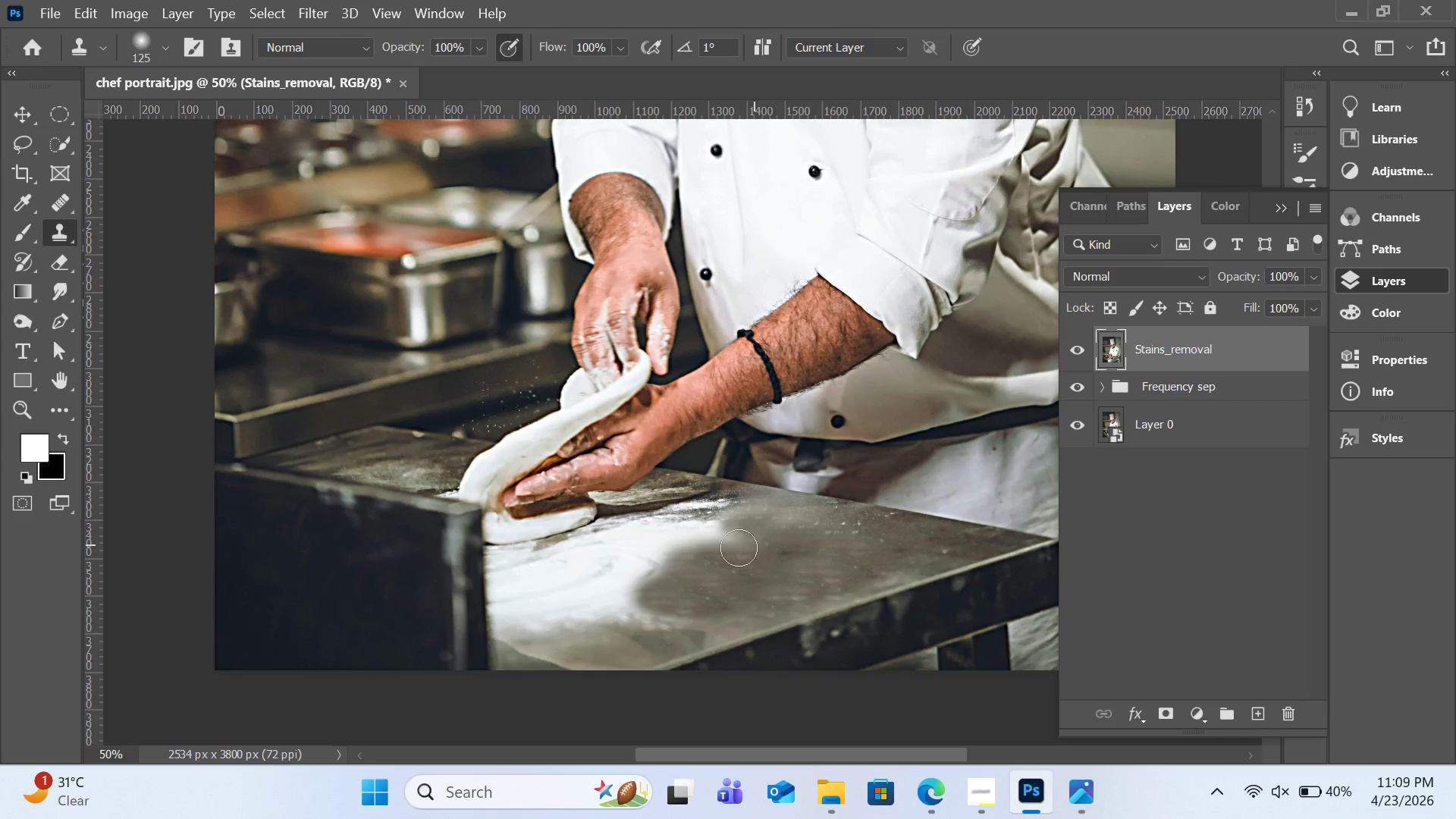 
left_click_drag(start_coordinate=[753, 544], to_coordinate=[586, 586])
 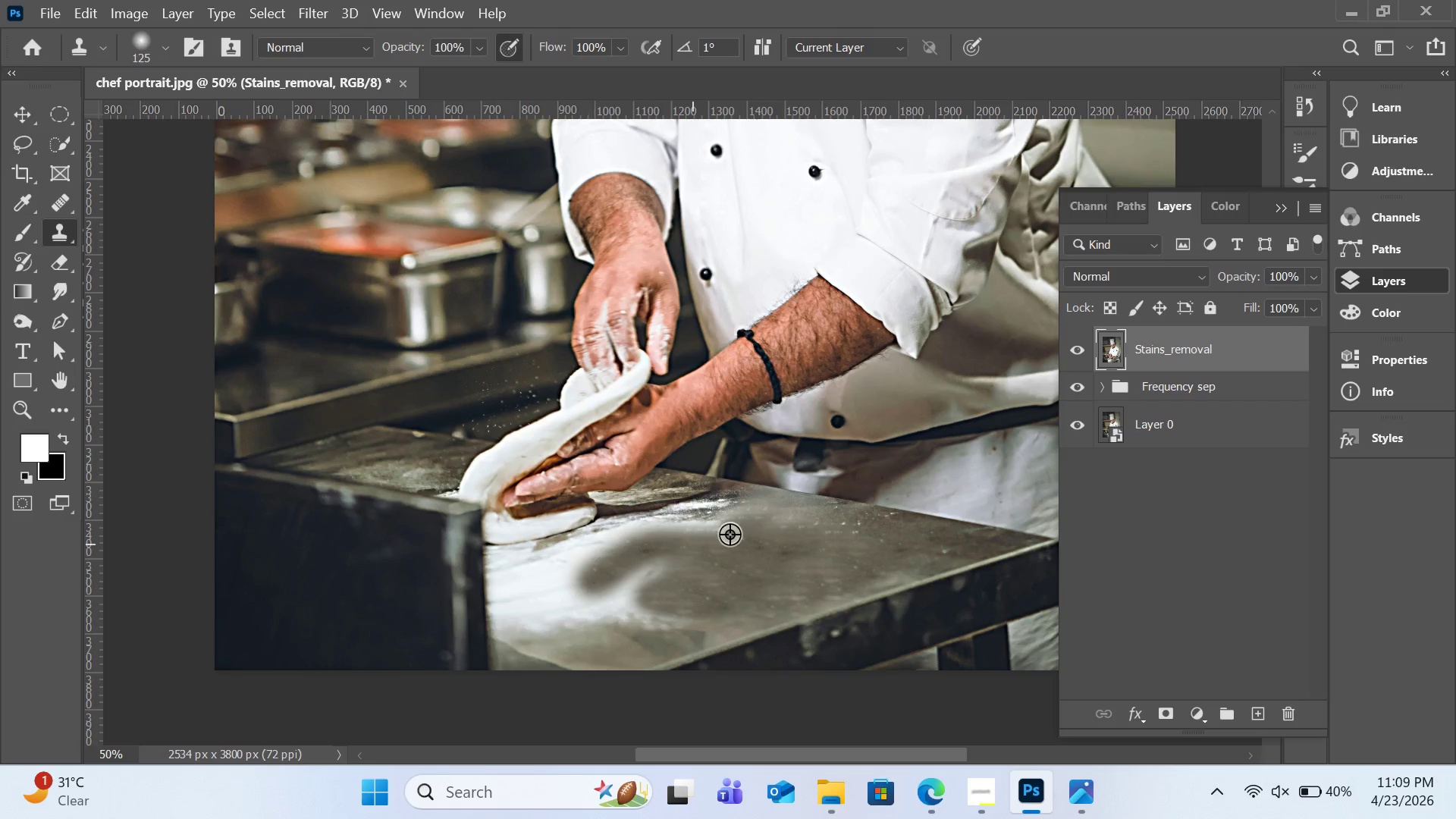 
hold_key(key=AltLeft, duration=0.89)
 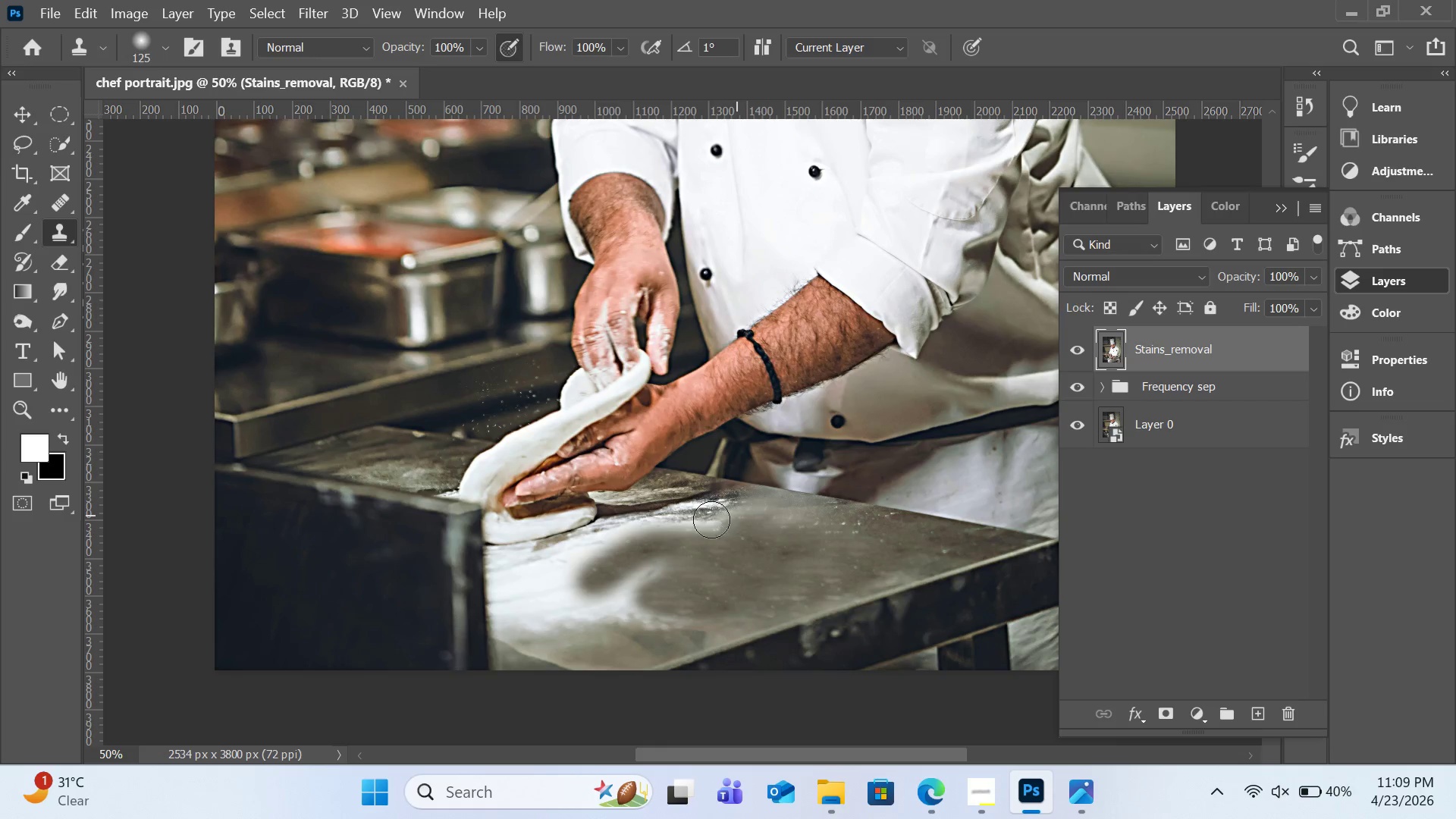 
left_click_drag(start_coordinate=[736, 515], to_coordinate=[606, 554])
 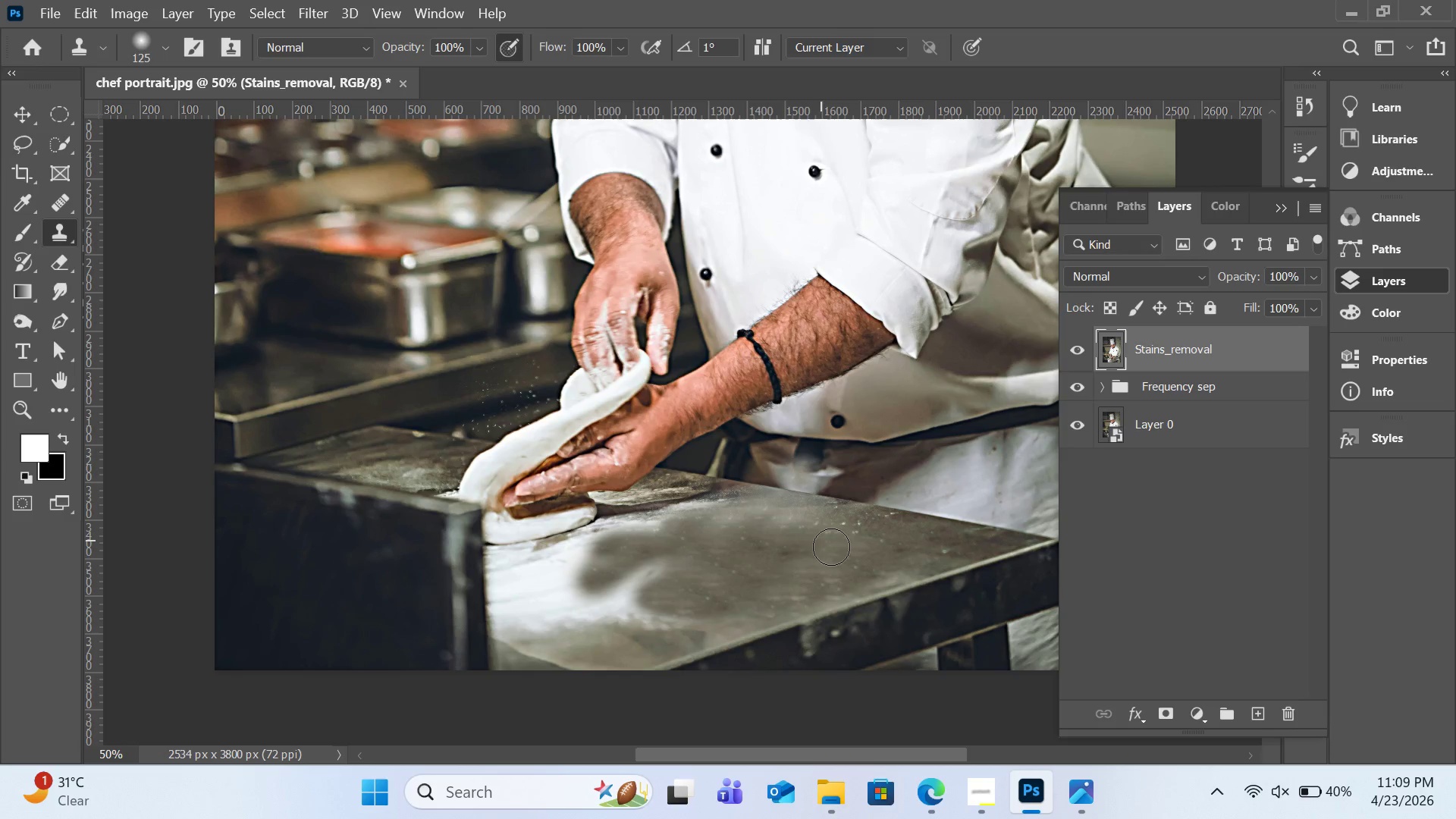 
hold_key(key=AltLeft, duration=0.52)
left_click([833, 543])
 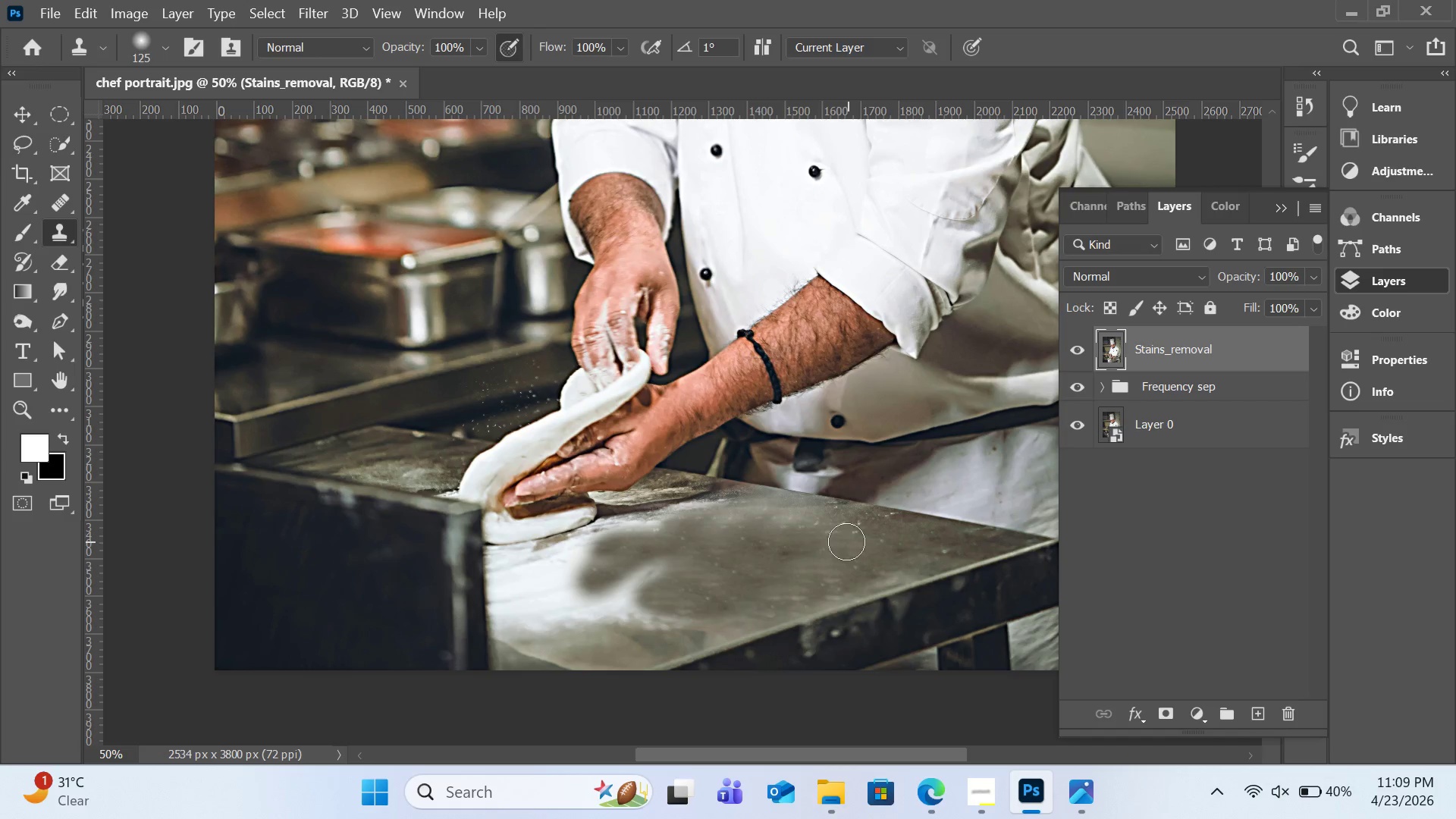 
left_click_drag(start_coordinate=[848, 541], to_coordinate=[768, 520])
 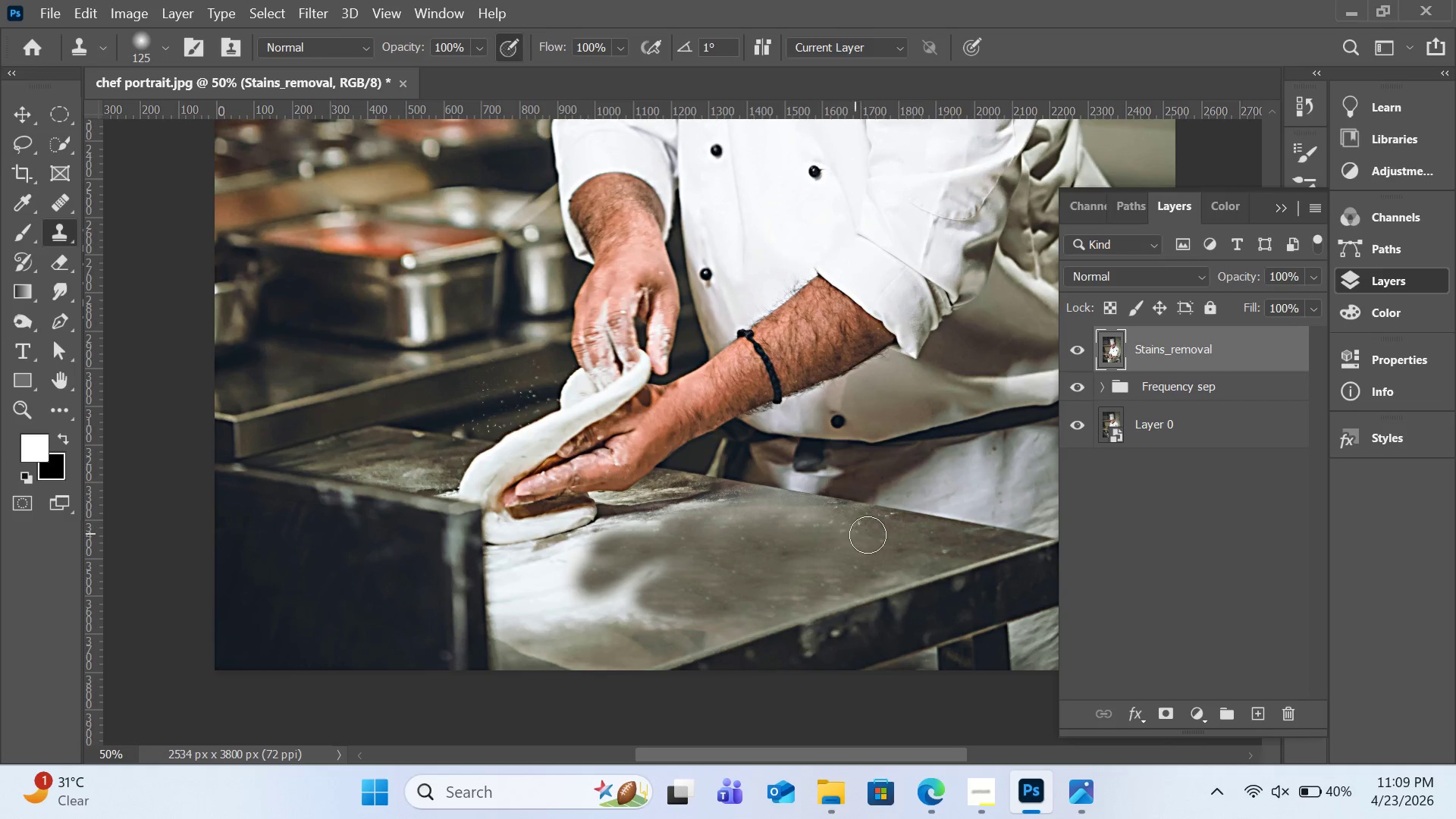 
hold_key(key=AltLeft, duration=1.24)
 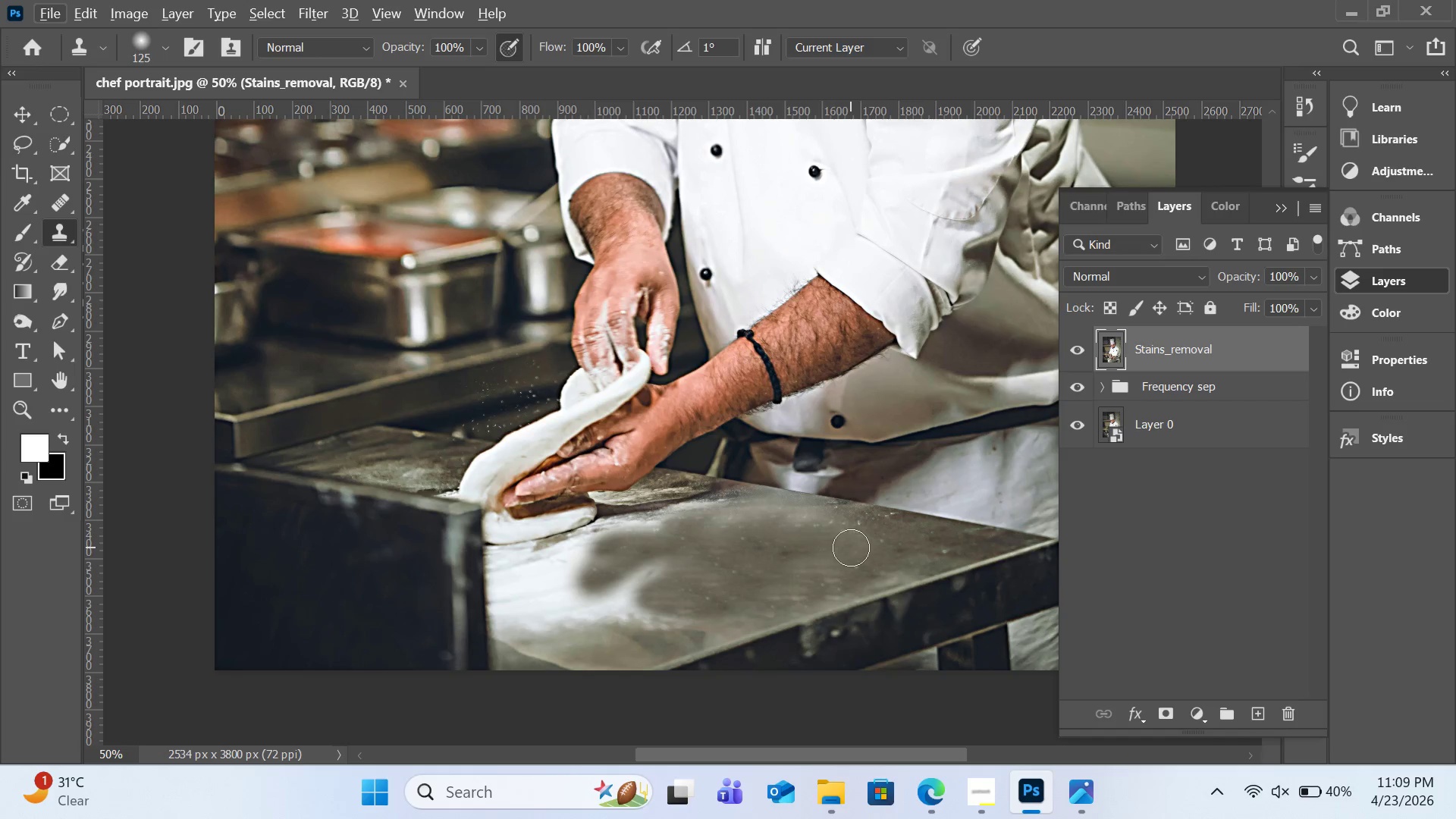 
scroll: coordinate [851, 548], scroll_direction: down, amount: 2.0
 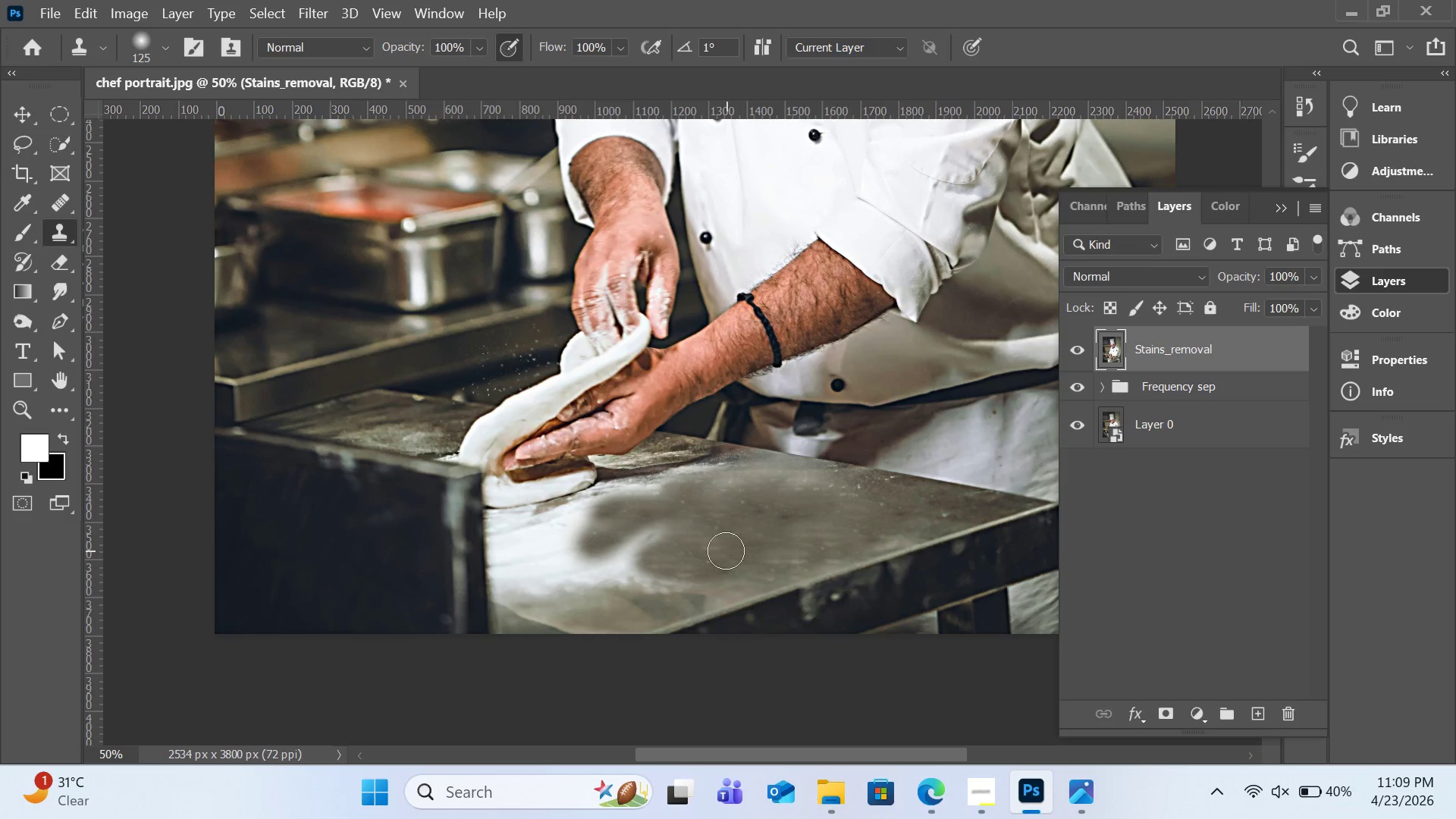 
hold_key(key=AltLeft, duration=0.34)
 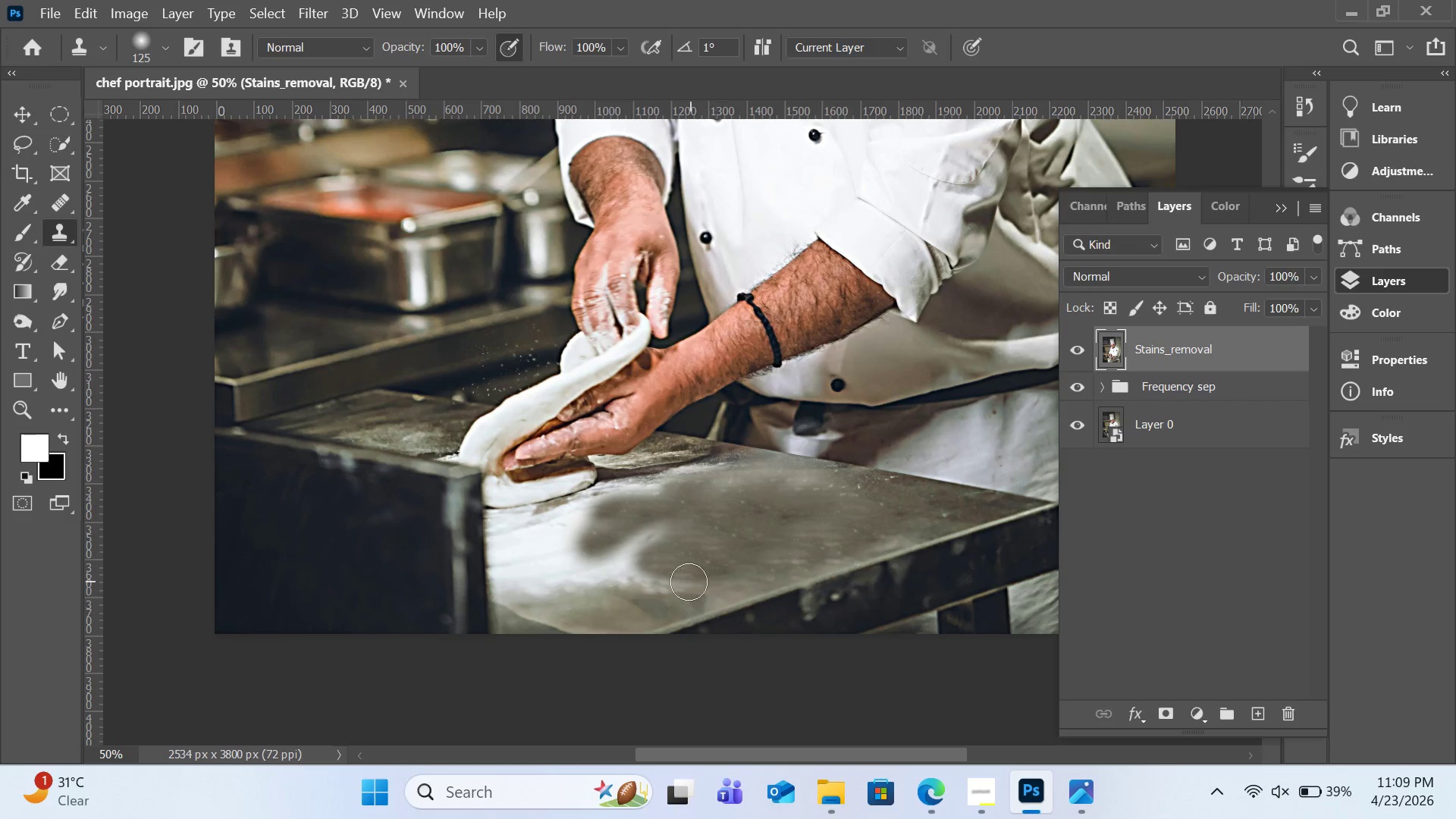 
left_click_drag(start_coordinate=[689, 582], to_coordinate=[642, 573])
 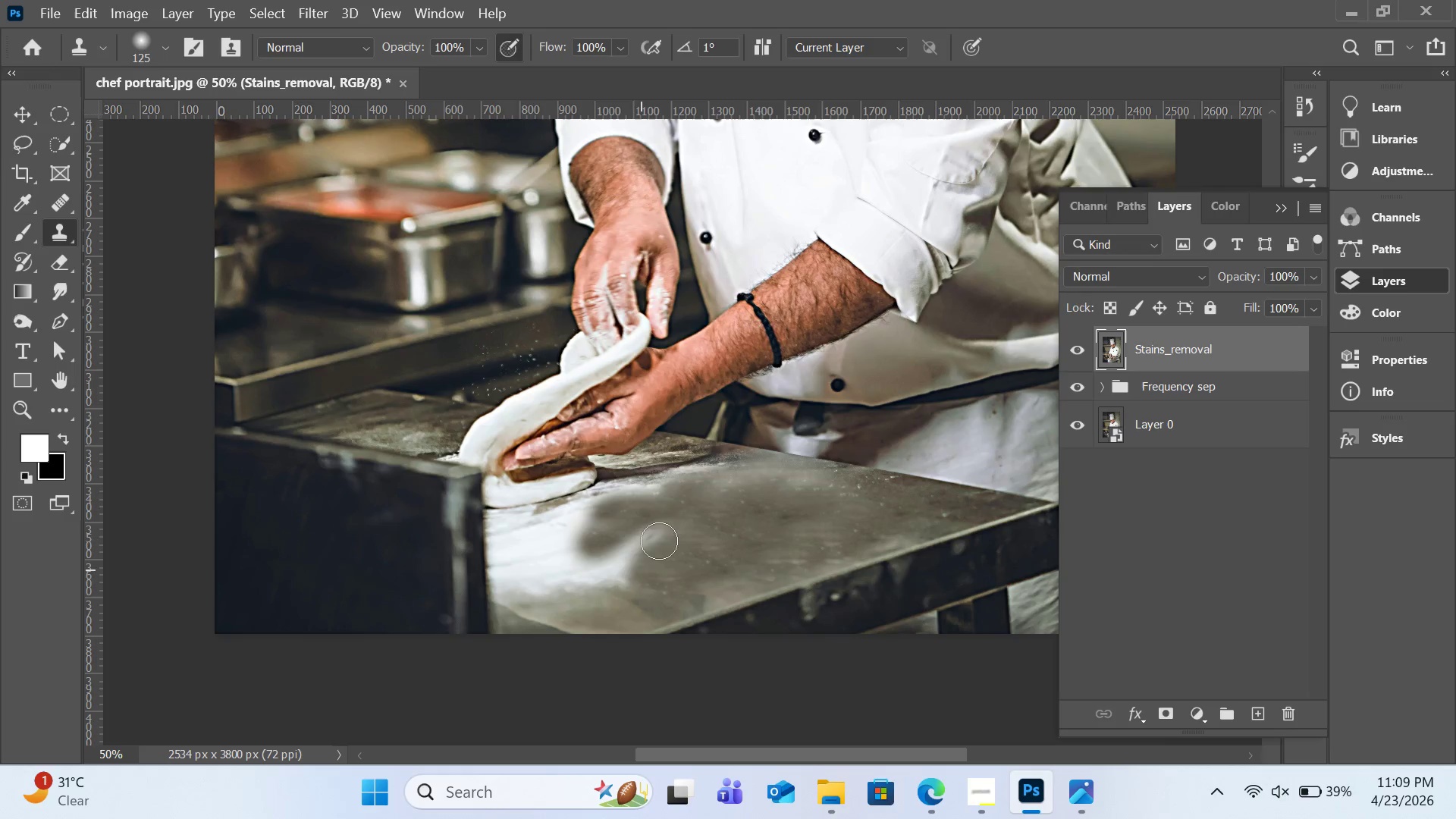 
hold_key(key=AltLeft, duration=0.39)
 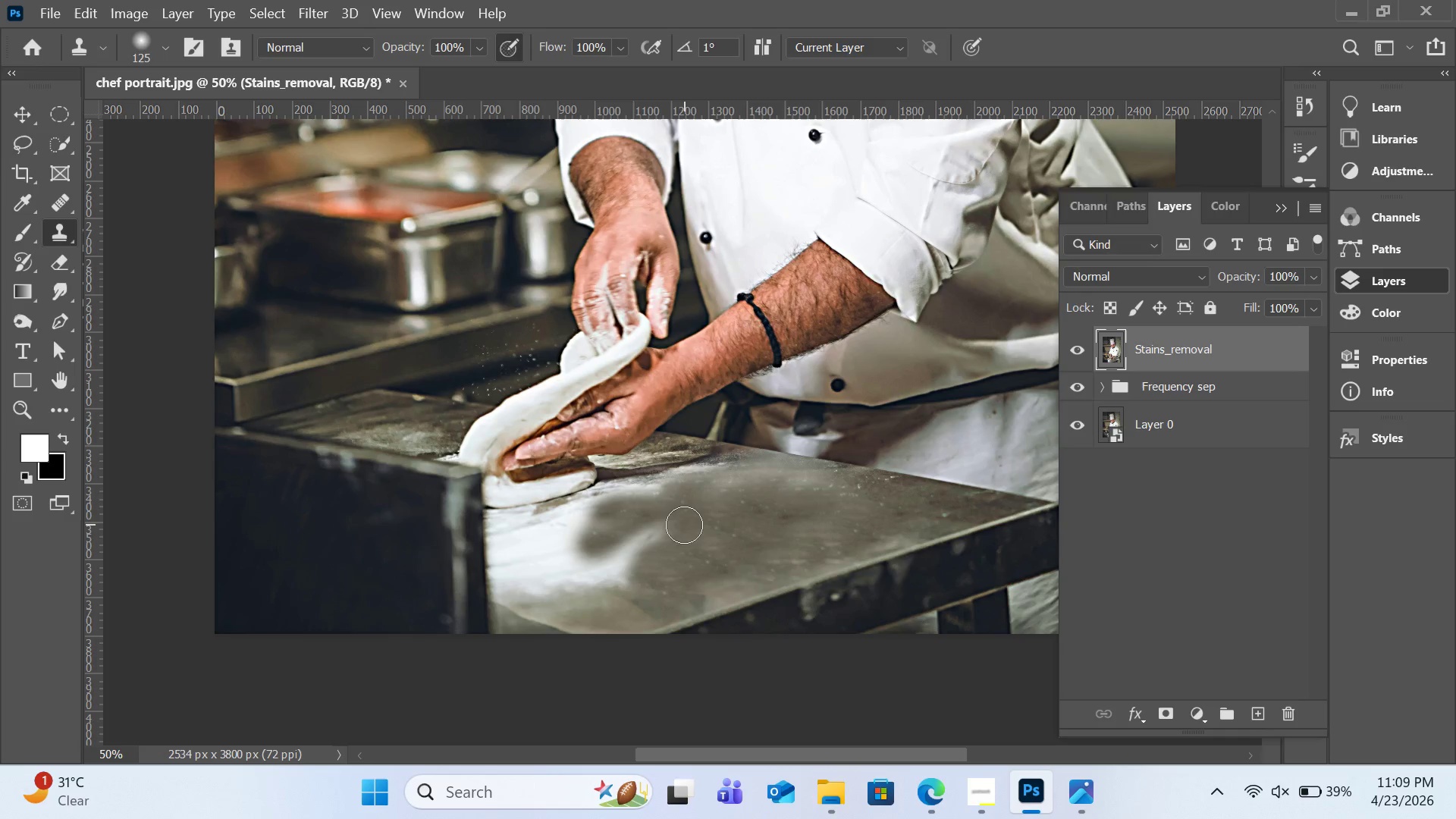 
key(Control+Equal)
 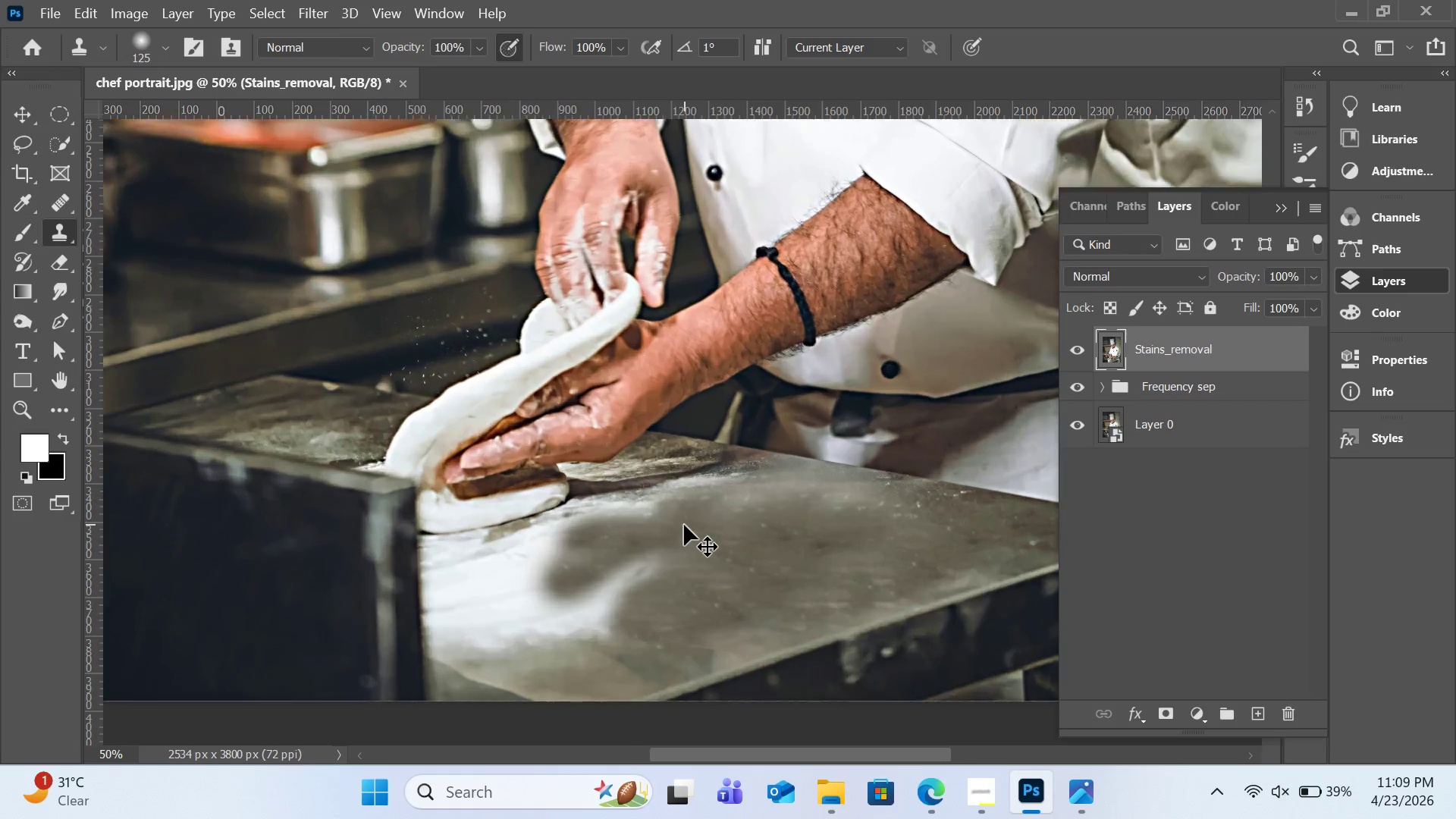 
key(Control+Equal)
 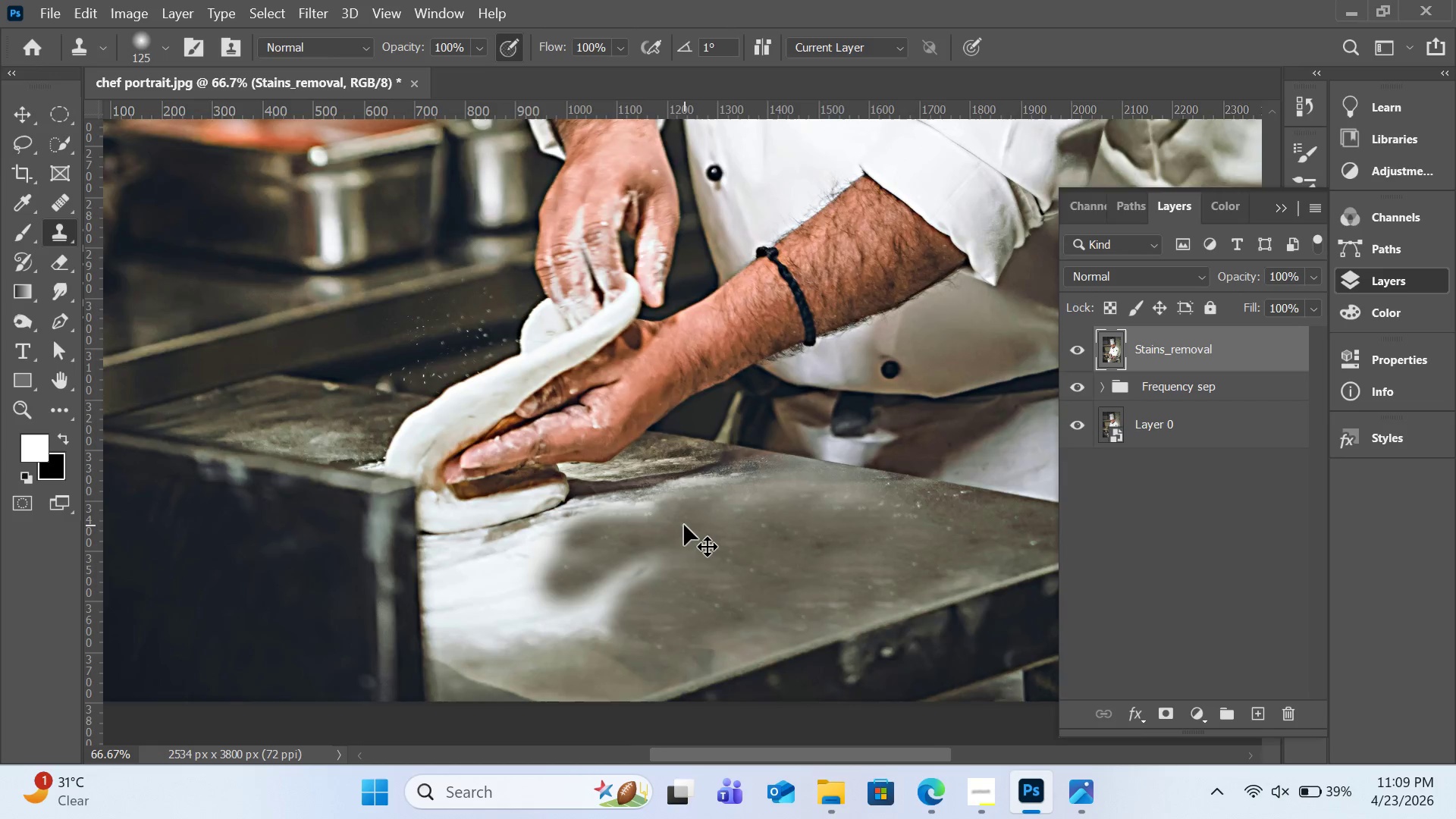 
key(Control+Equal)
 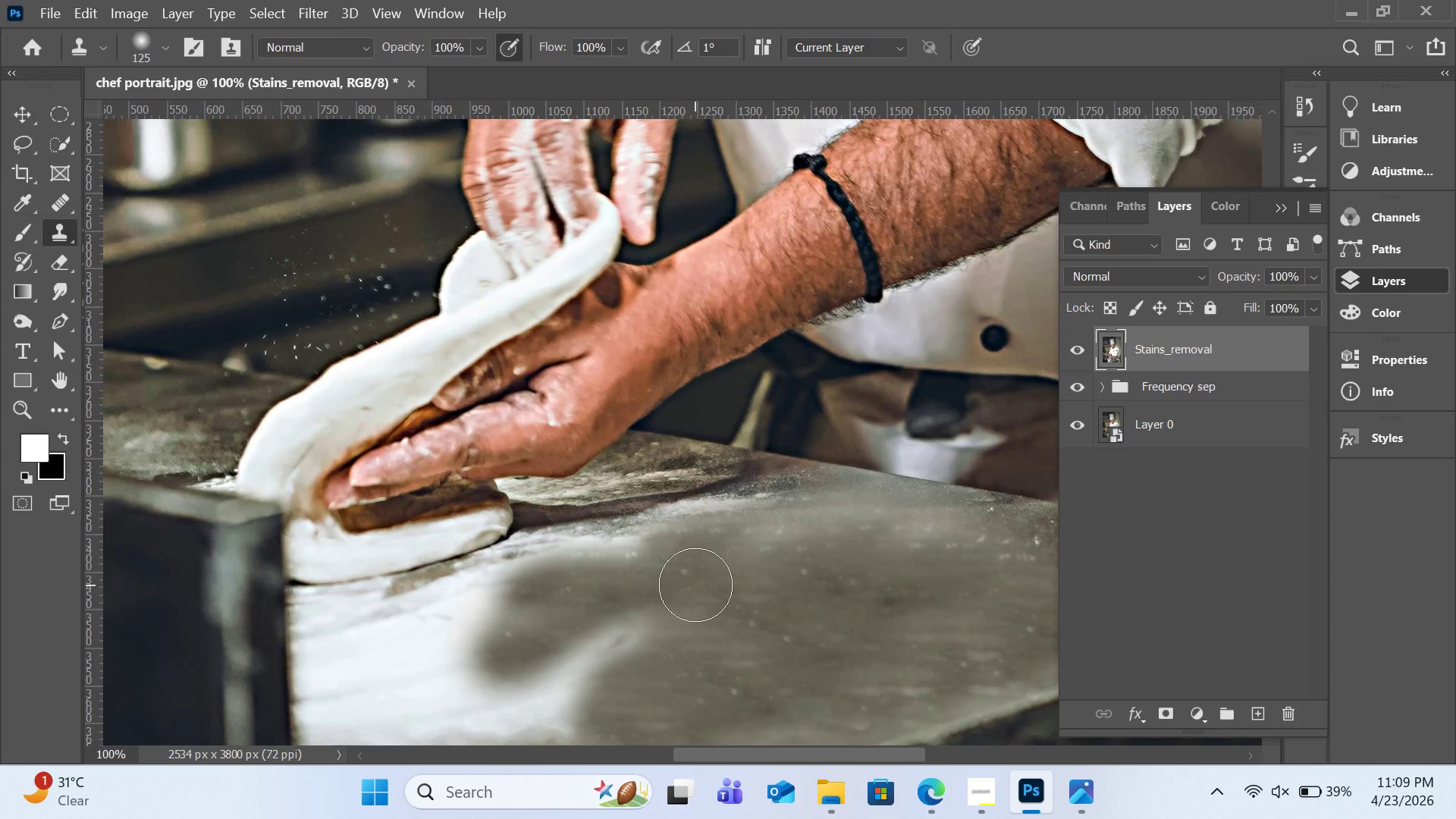 
scroll: coordinate [702, 565], scroll_direction: down, amount: 8.0
 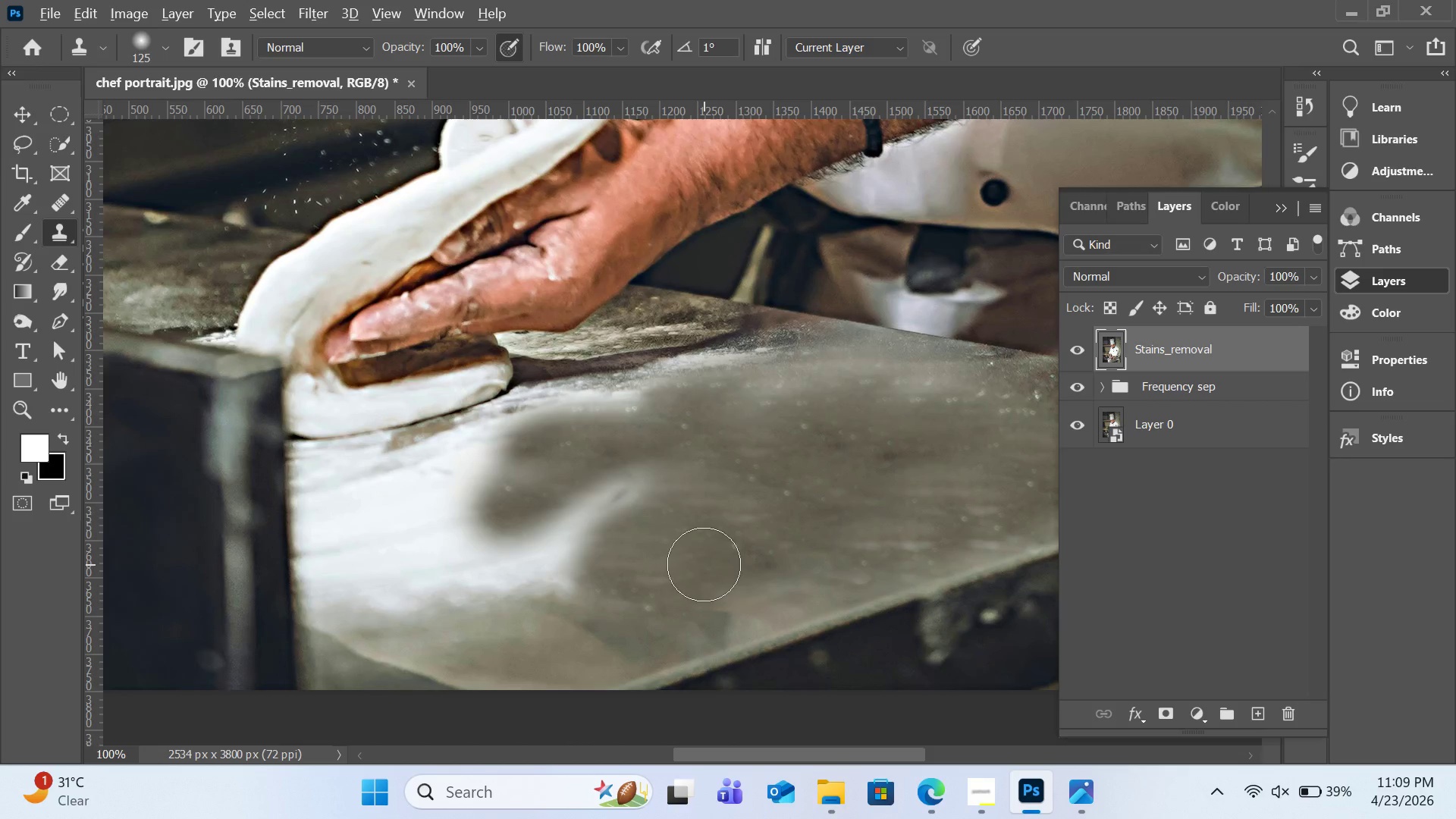 
hold_key(key=AltLeft, duration=0.53)
left_click([737, 494])
 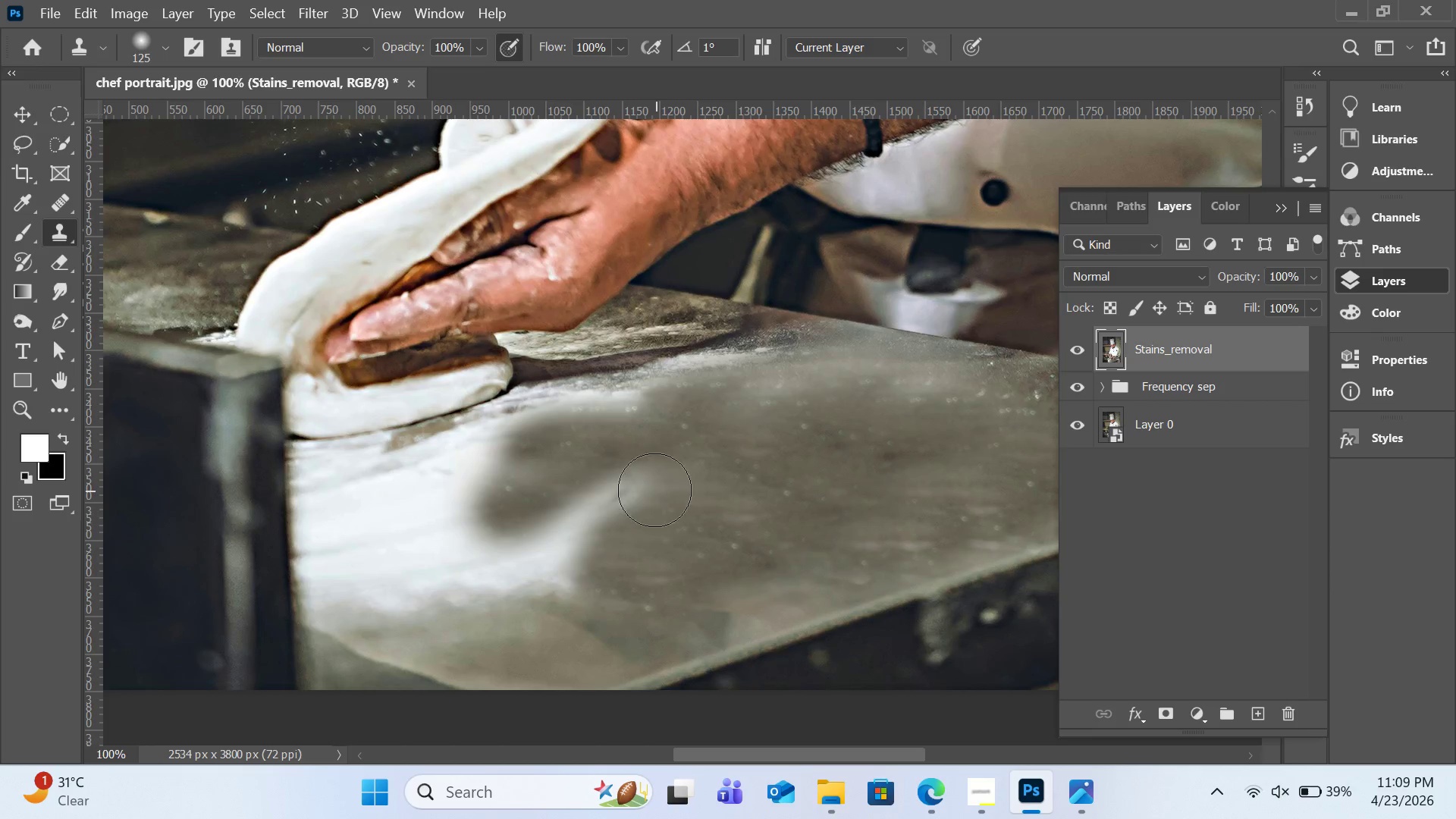 
left_click_drag(start_coordinate=[645, 493], to_coordinate=[564, 556])
 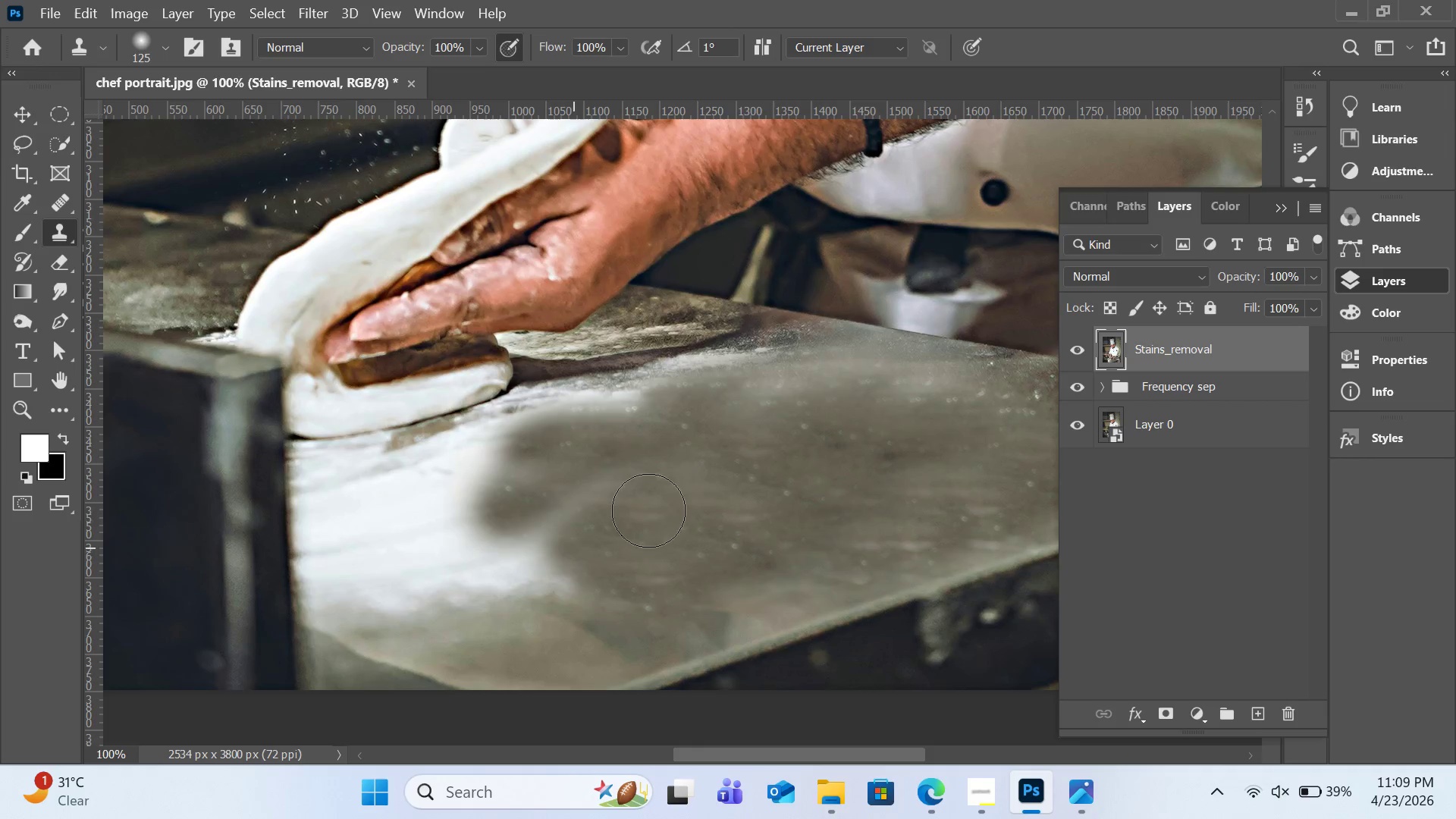 
hold_key(key=AltLeft, duration=1.02)
left_click([674, 499])
 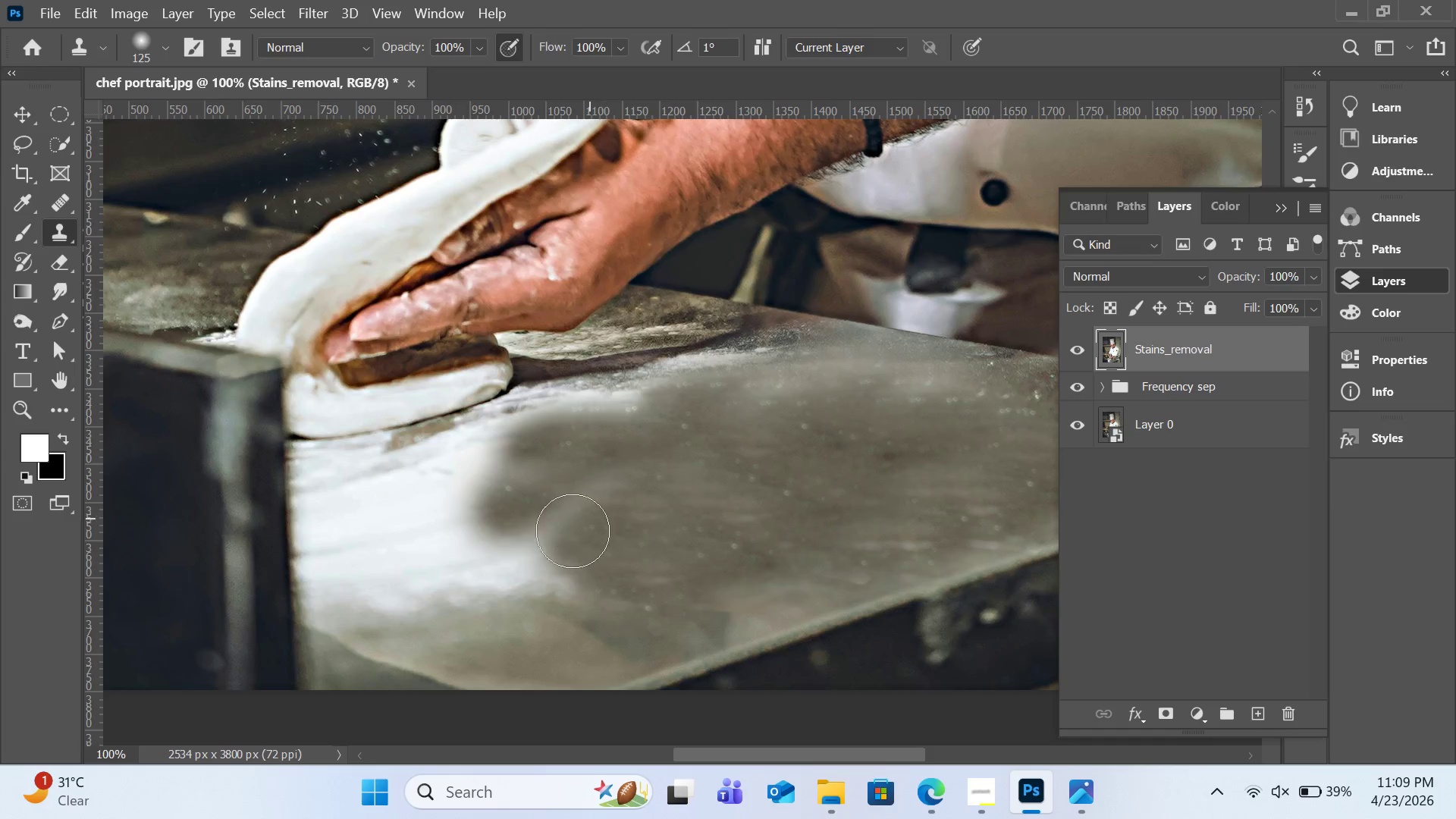 
left_click_drag(start_coordinate=[558, 541], to_coordinate=[447, 576])
 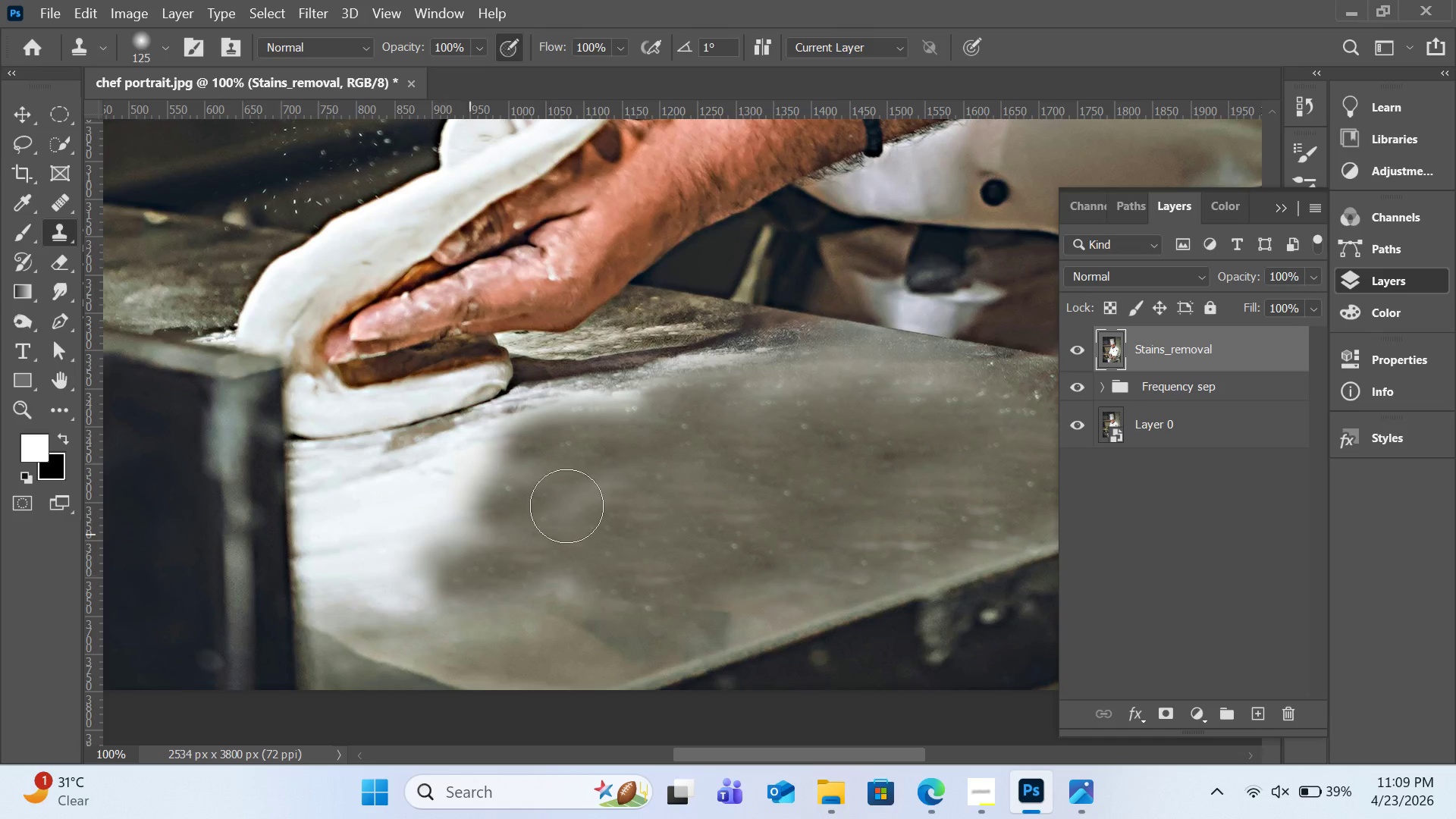 
hold_key(key=AltLeft, duration=0.34)
left_click([607, 491])
 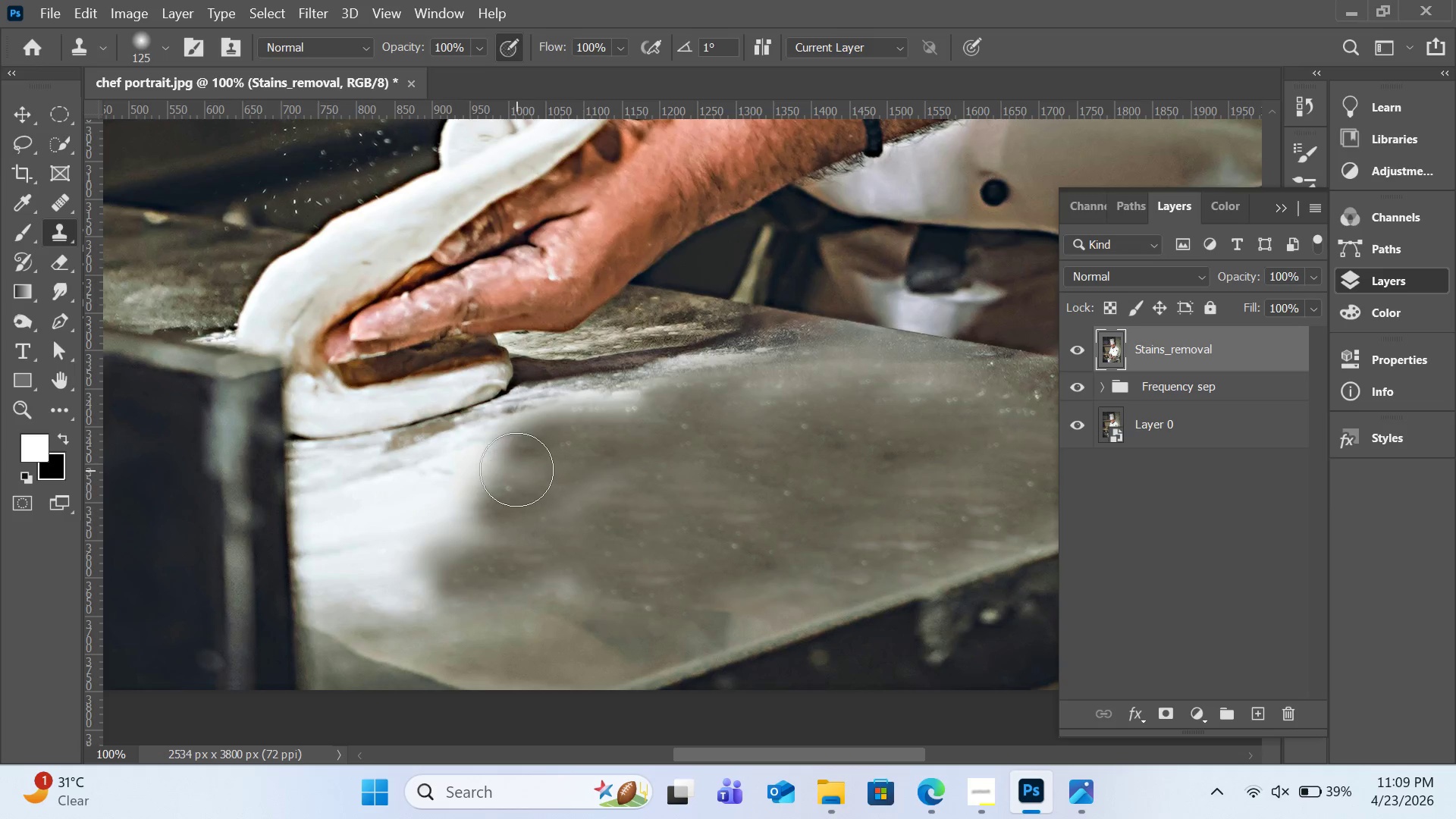 
left_click_drag(start_coordinate=[513, 469], to_coordinate=[359, 506])
 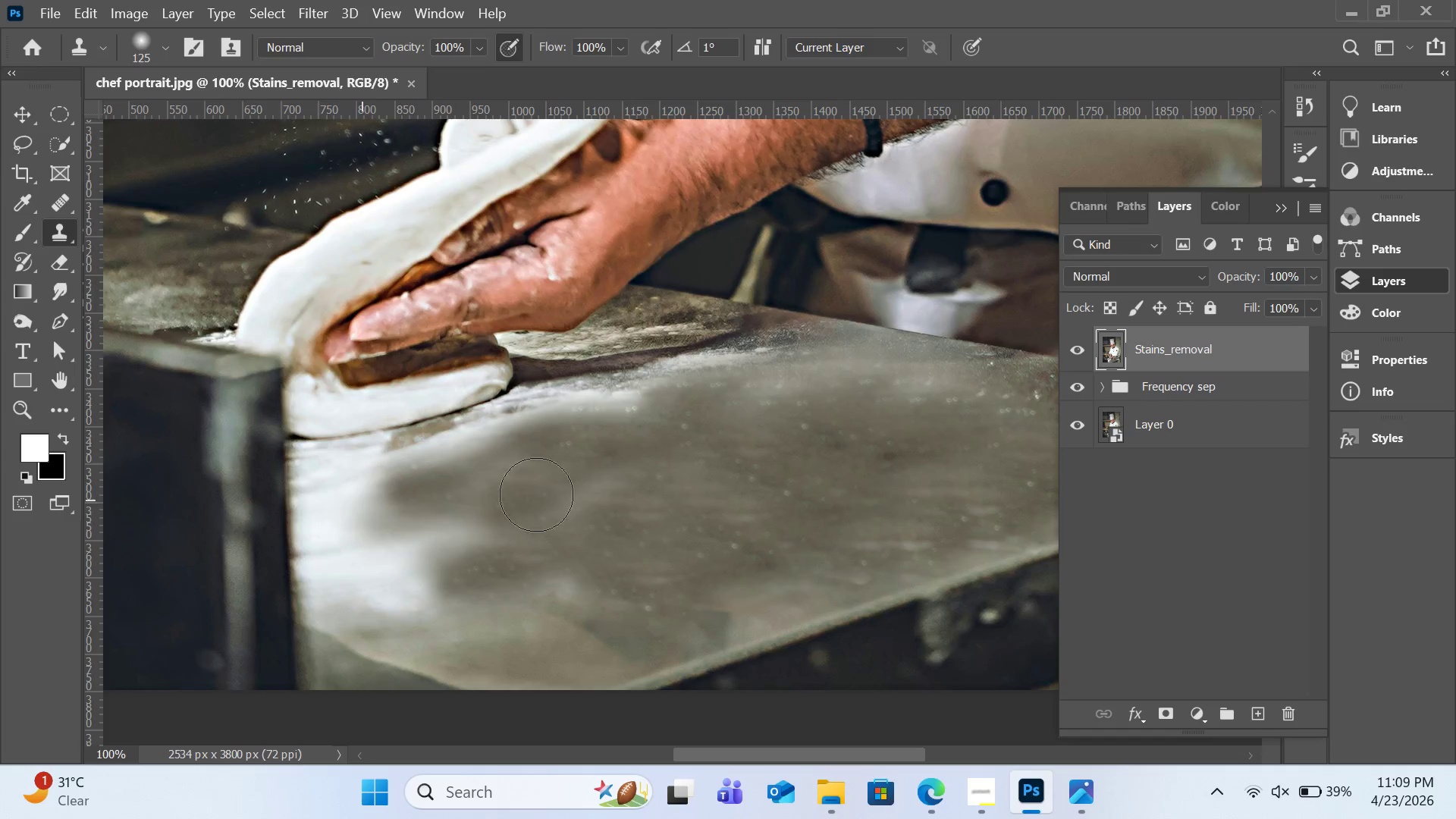 
hold_key(key=AltLeft, duration=0.45)
left_click([617, 497])
 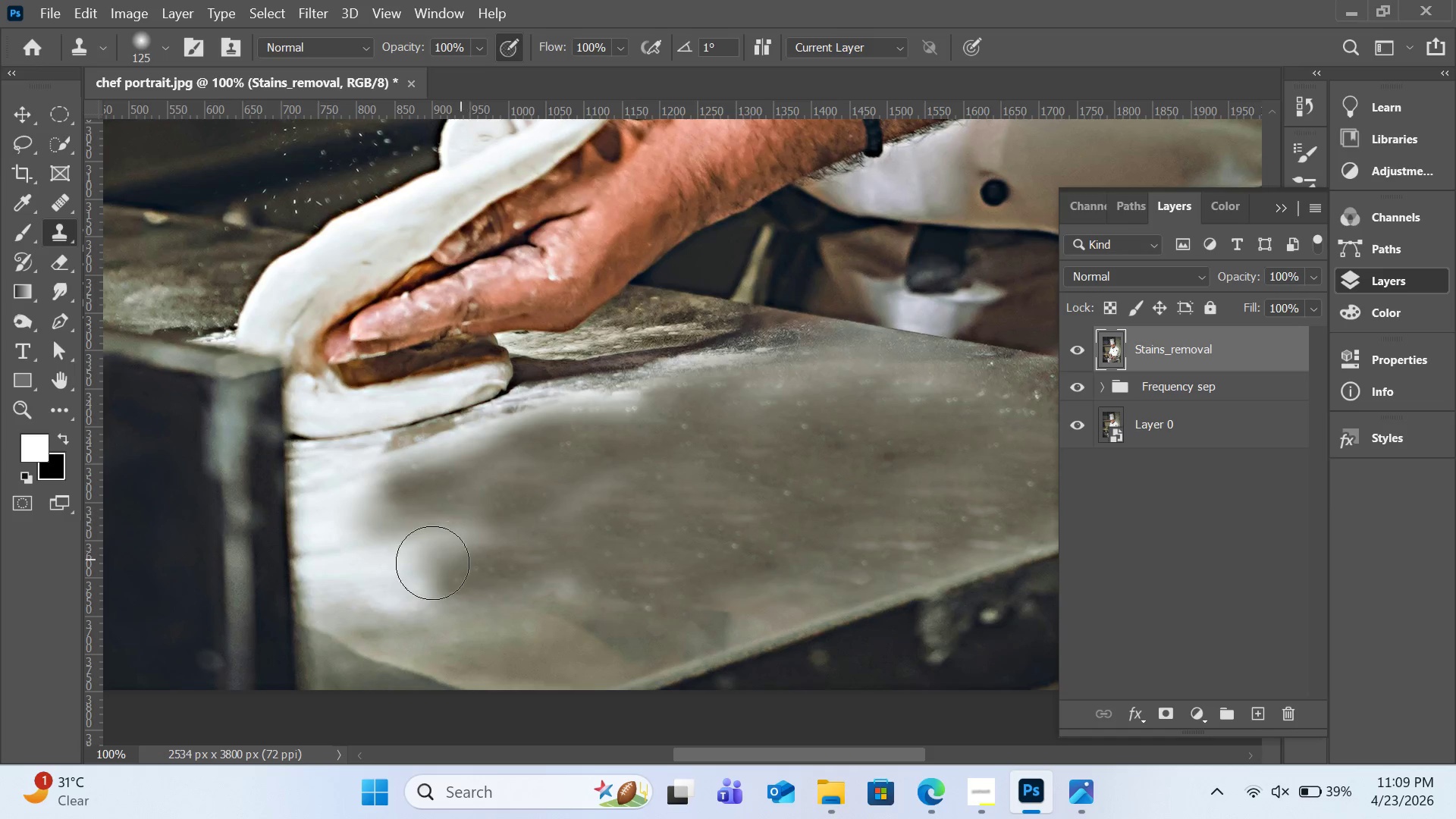 
left_click_drag(start_coordinate=[426, 566], to_coordinate=[344, 491])
 